 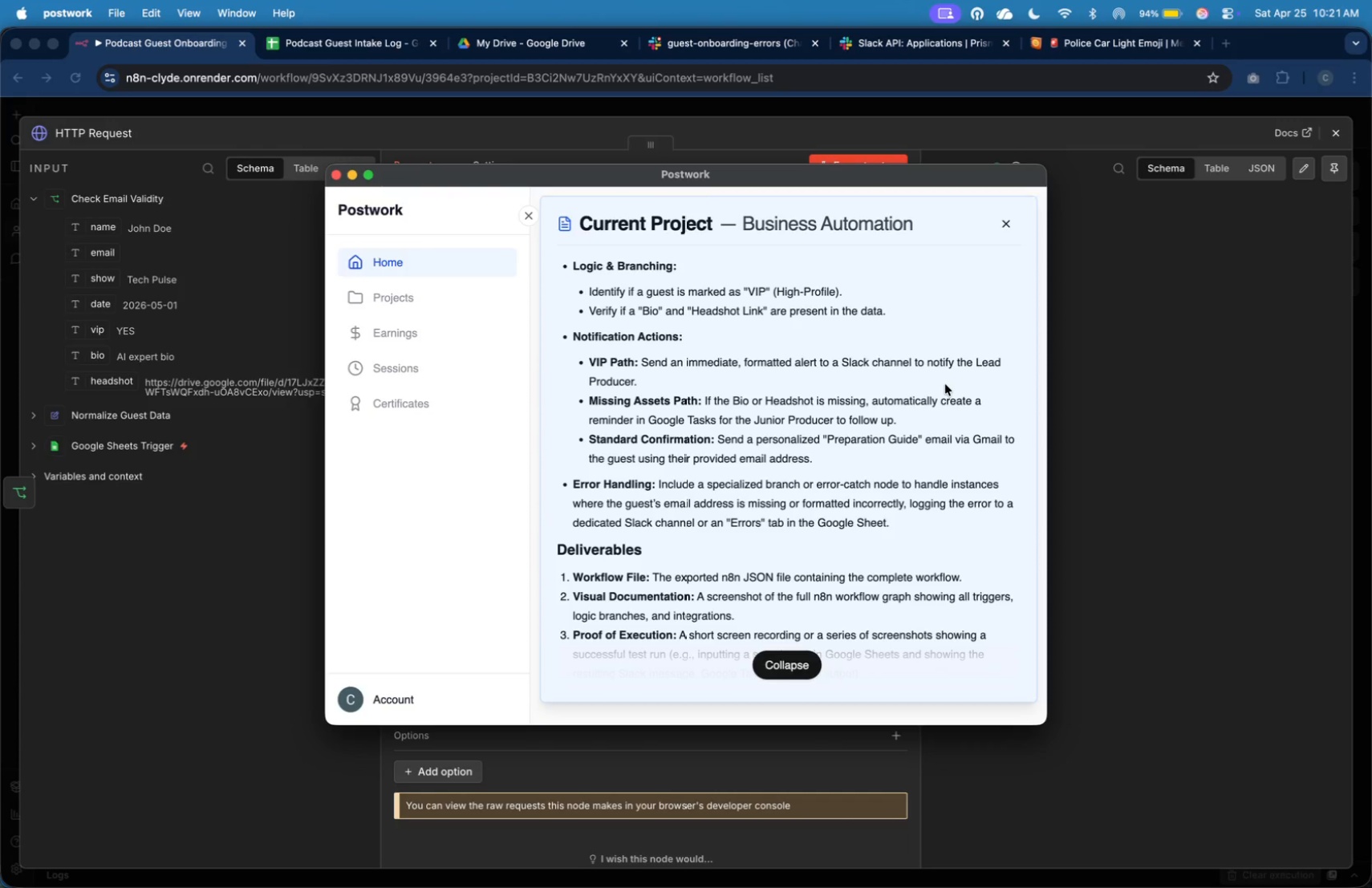 
type(Log Enail )
key(Backspace)
key(Backspace)
key(Backspace)
key(Backspace)
key(Backspace)
type(mail Error)
 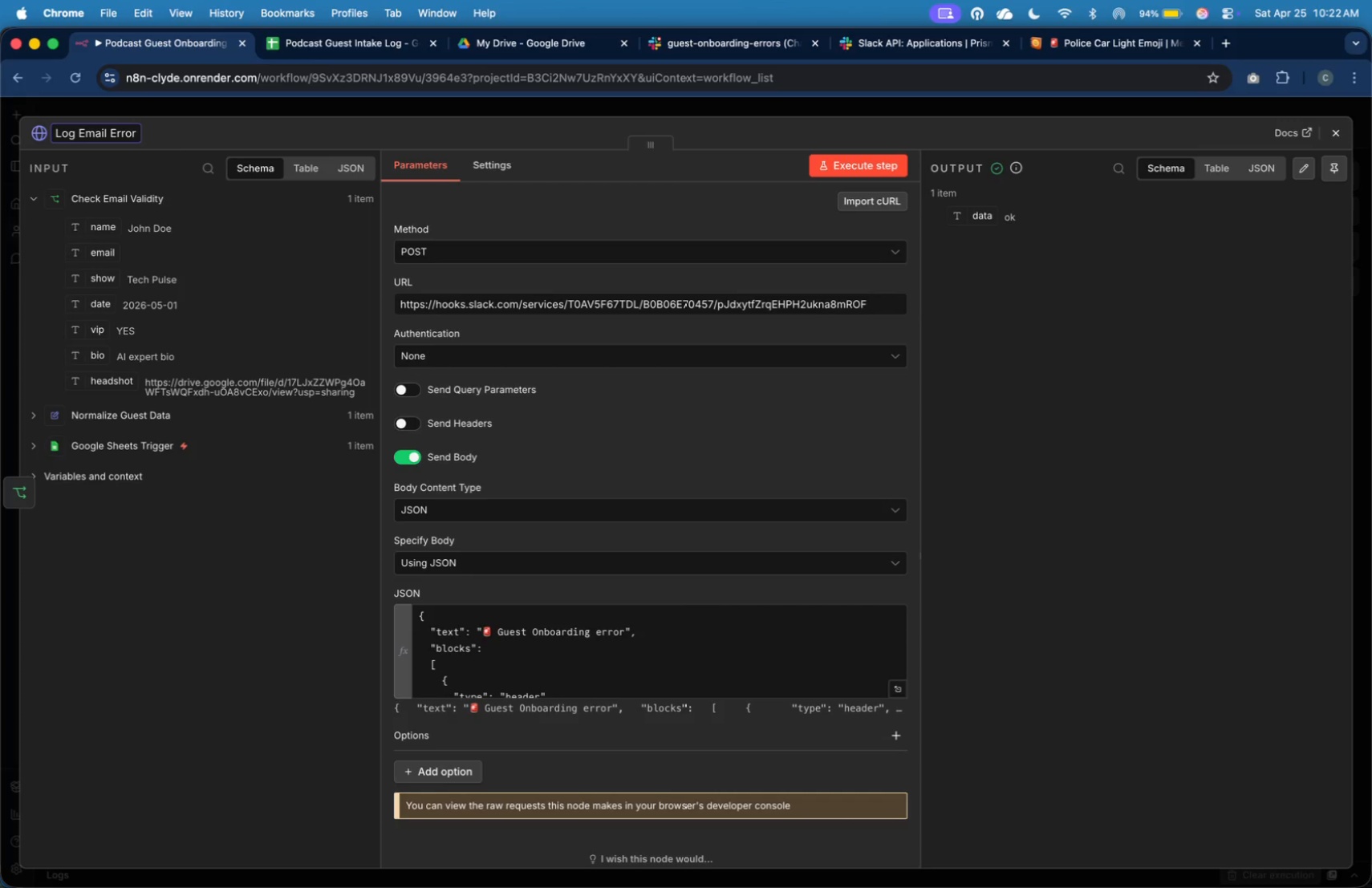 
wait(9.66)
 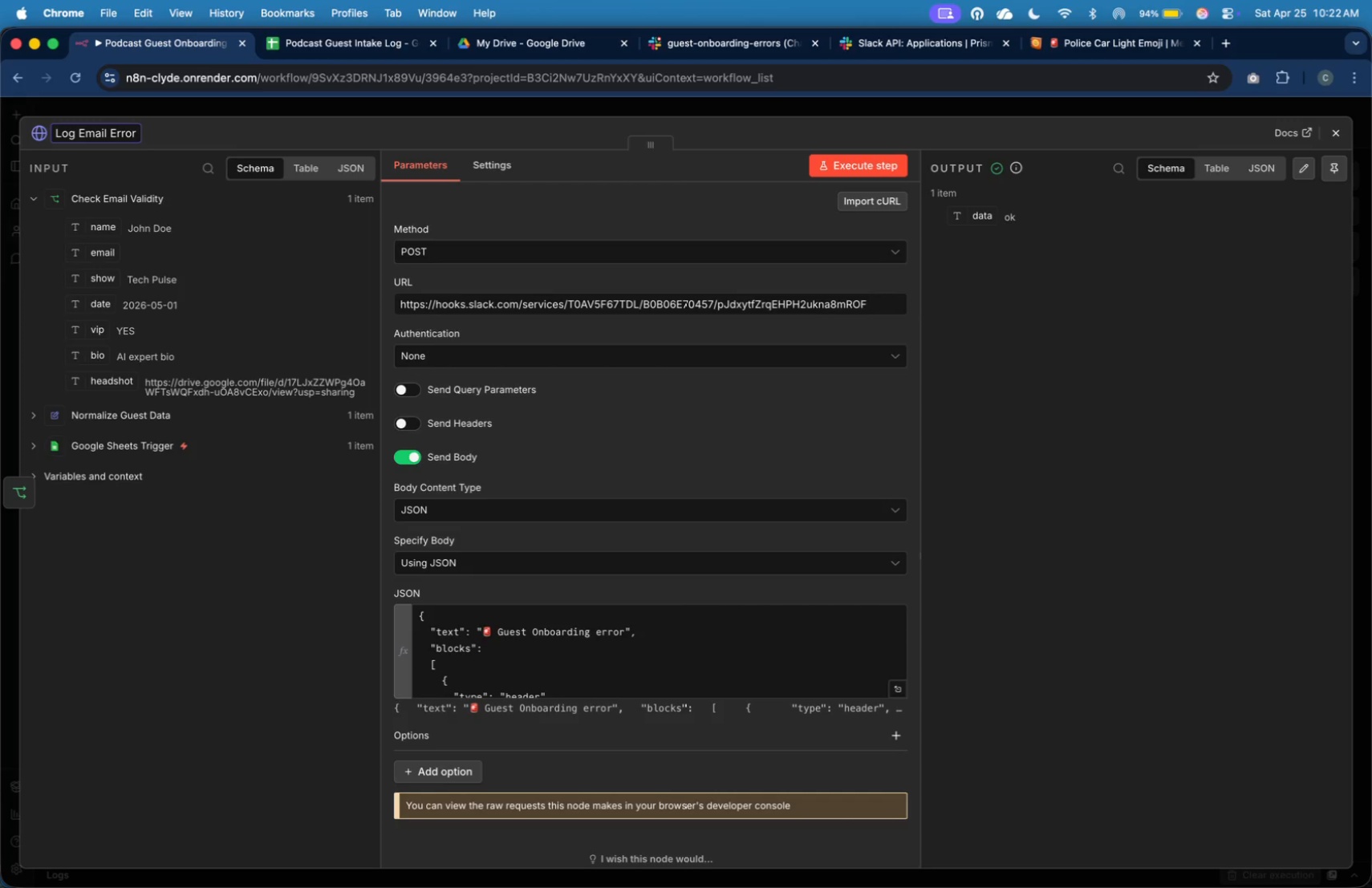 
left_click([329, 126])
 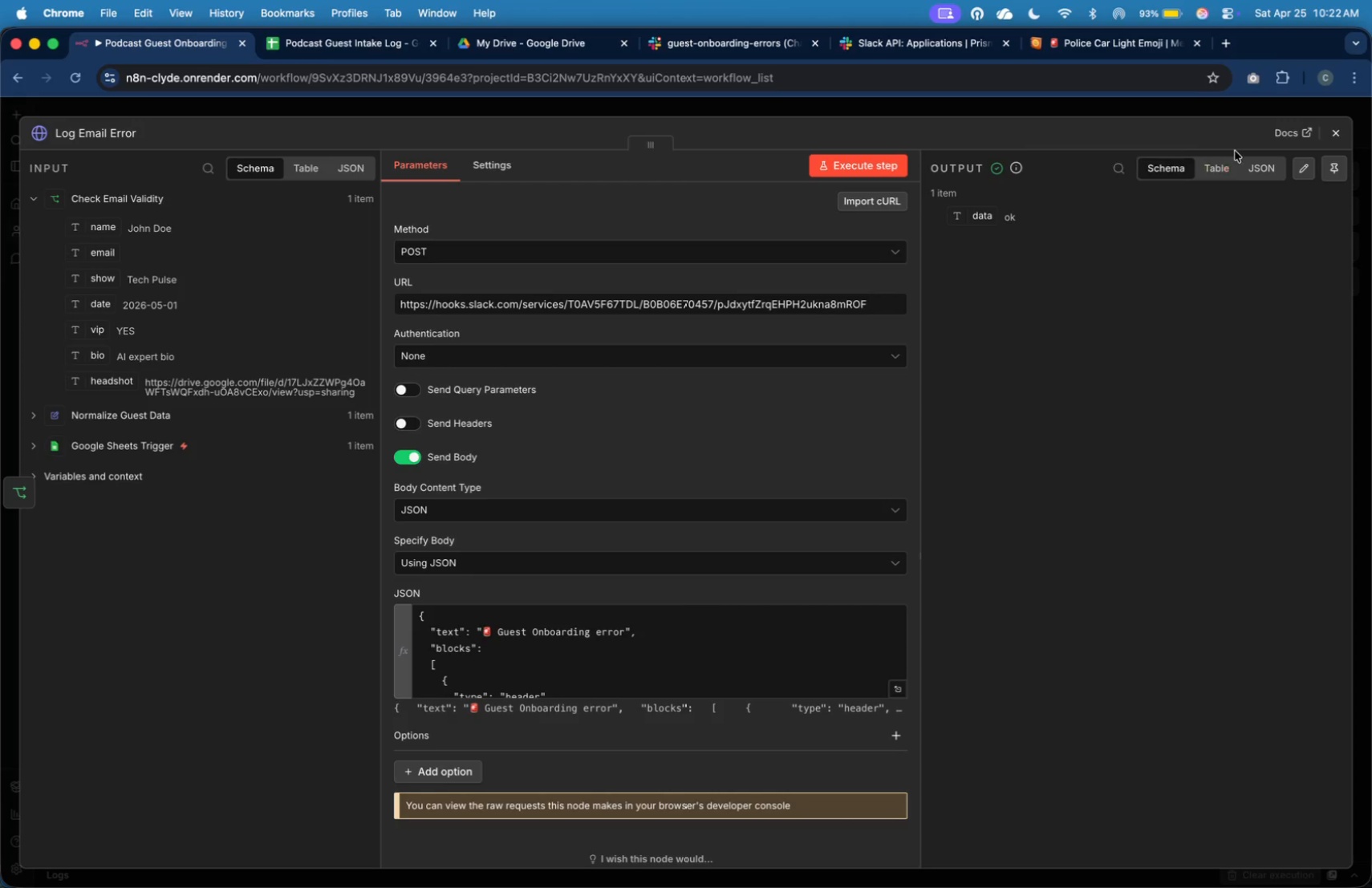 
wait(5.91)
 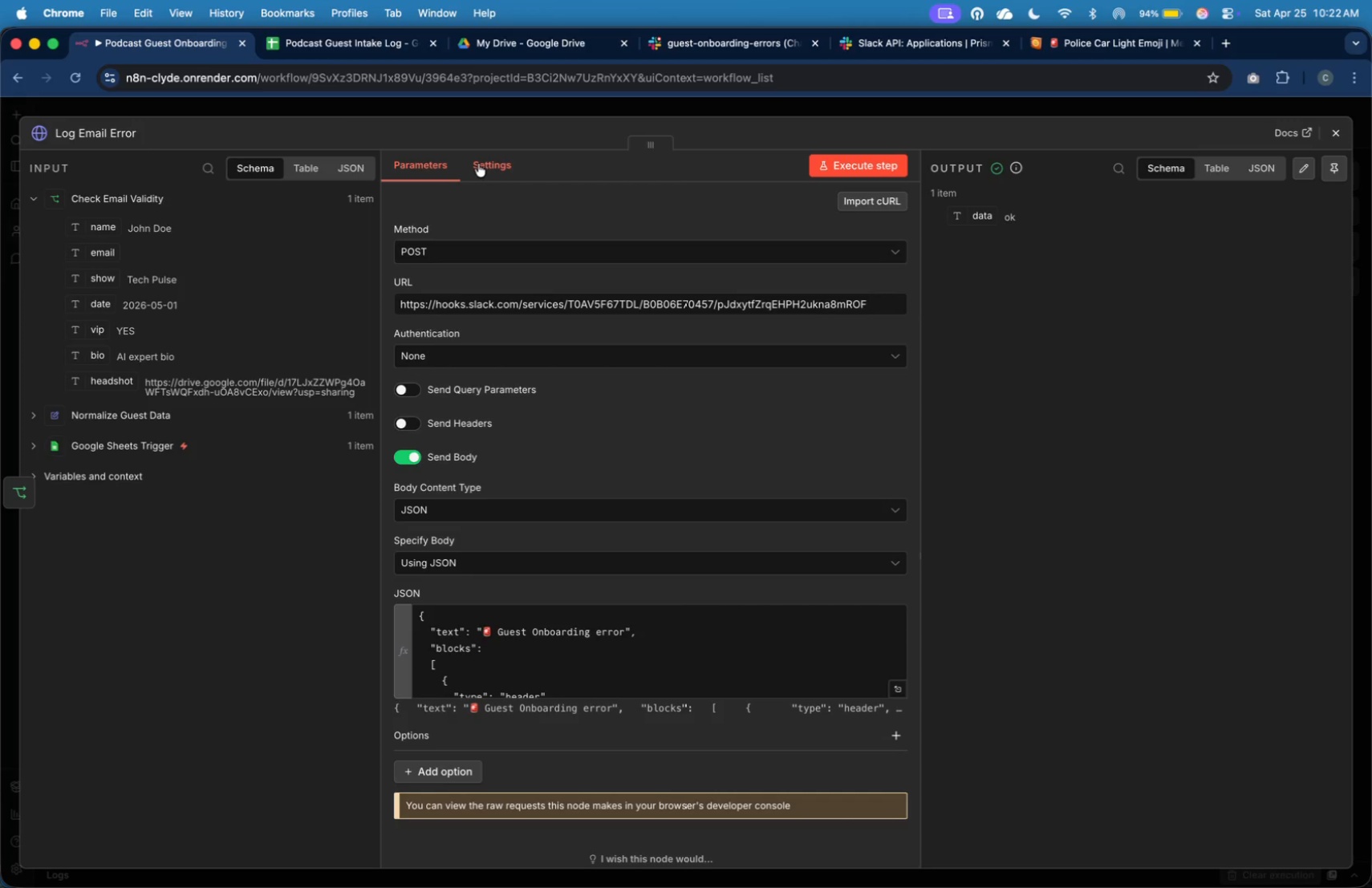 
left_click([1220, 232])
 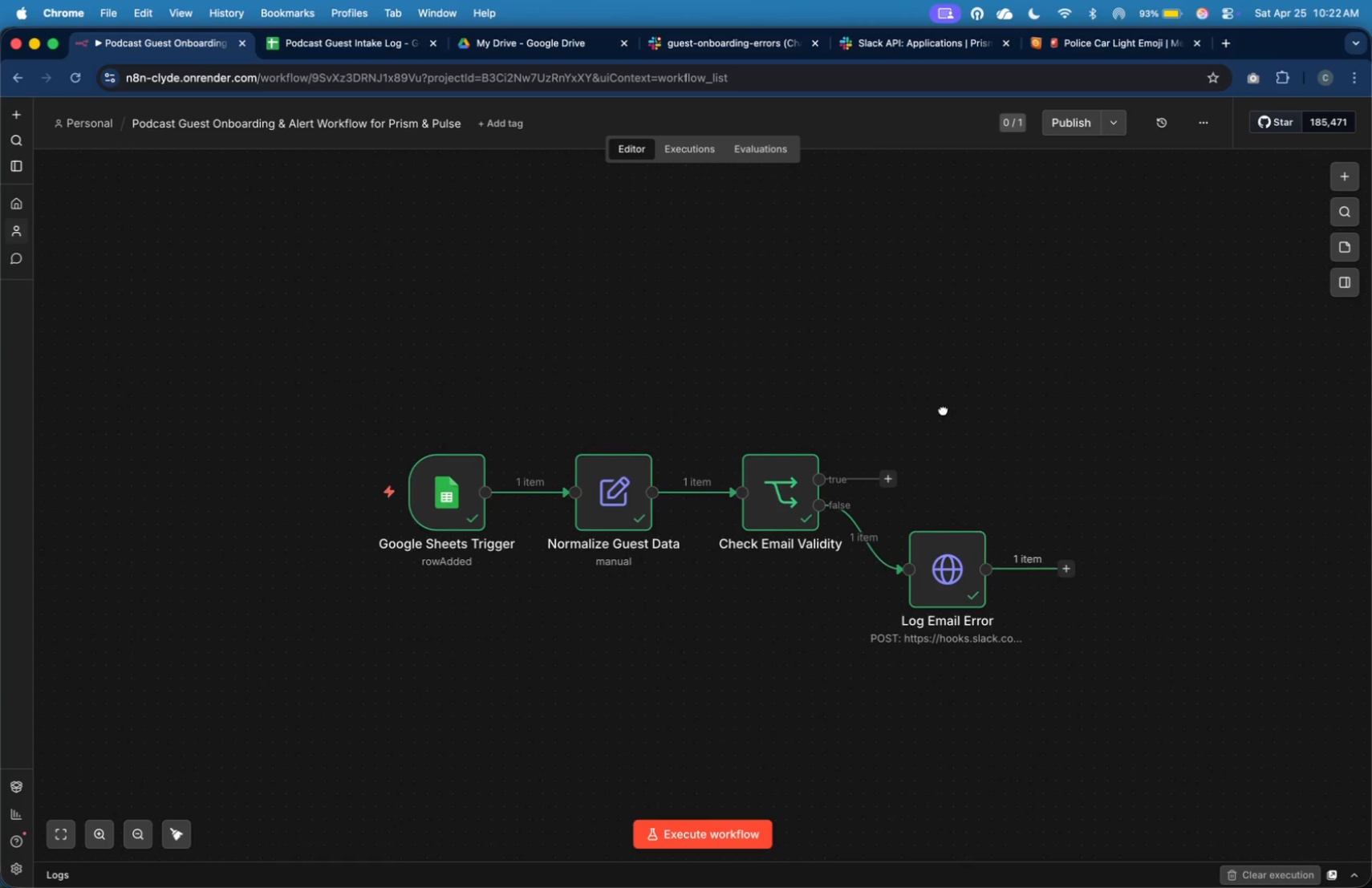 
left_click_drag(start_coordinate=[871, 526], to_coordinate=[992, 580])
 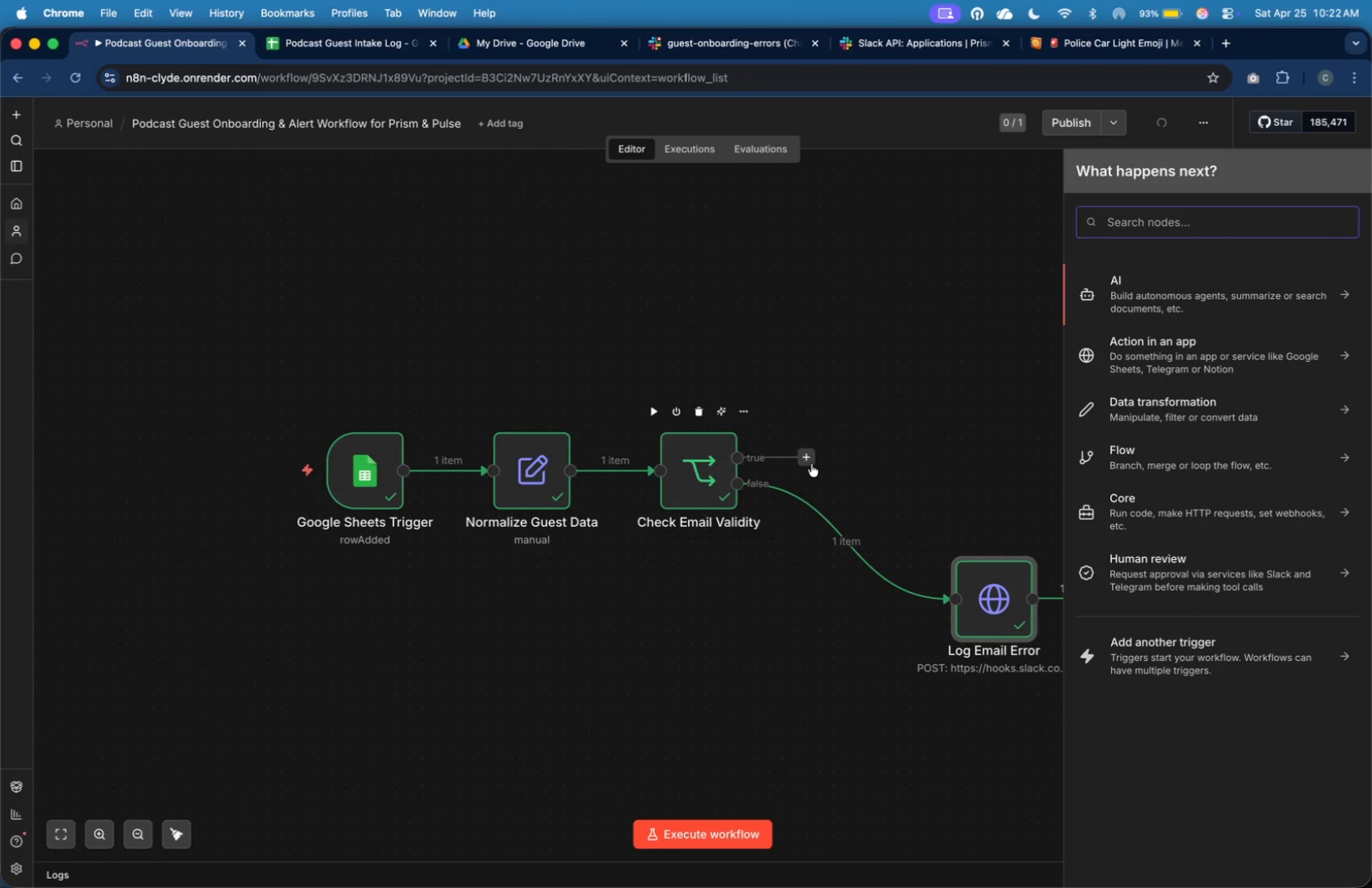 
type(if)
 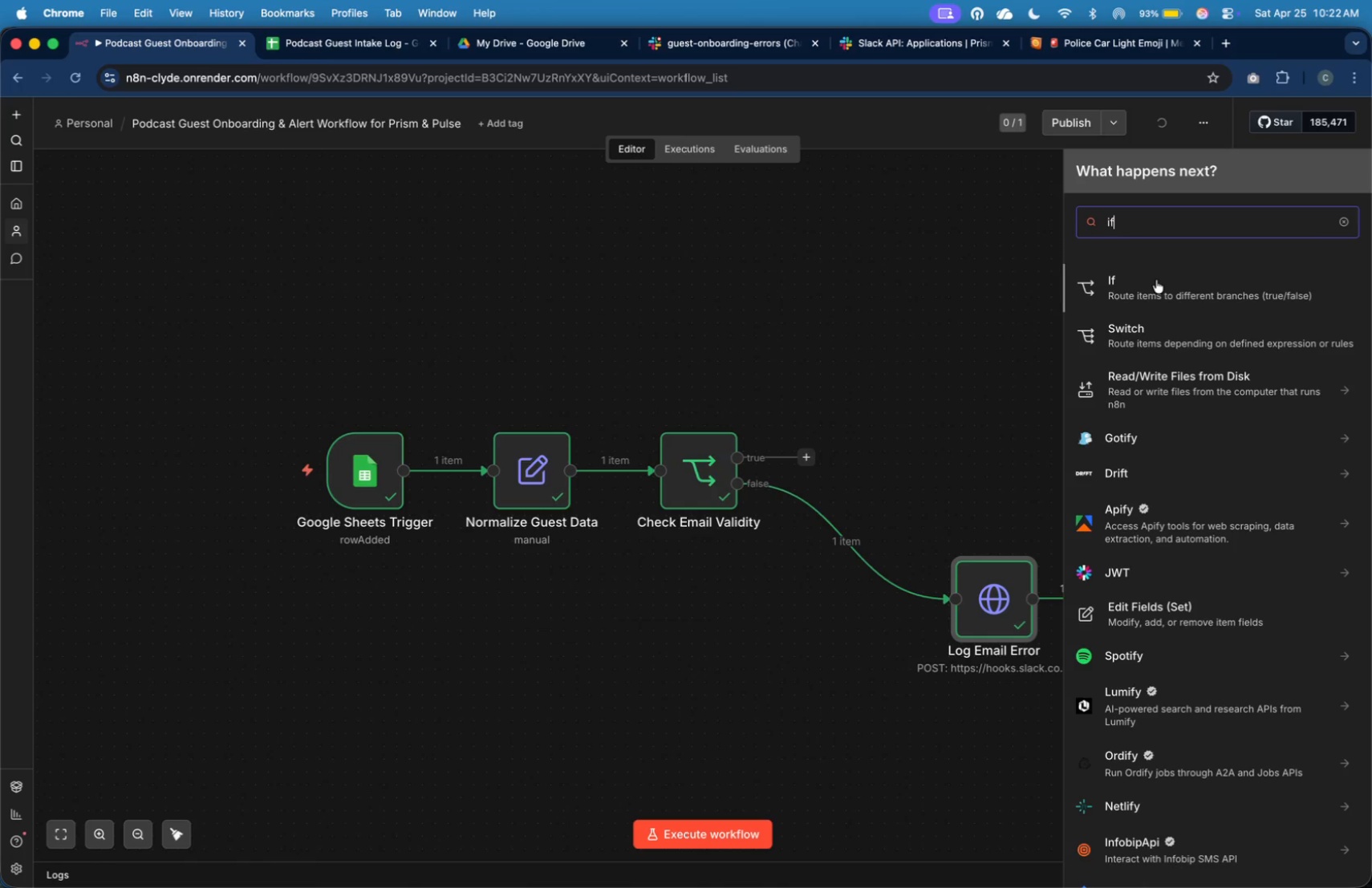 
left_click([1160, 282])
 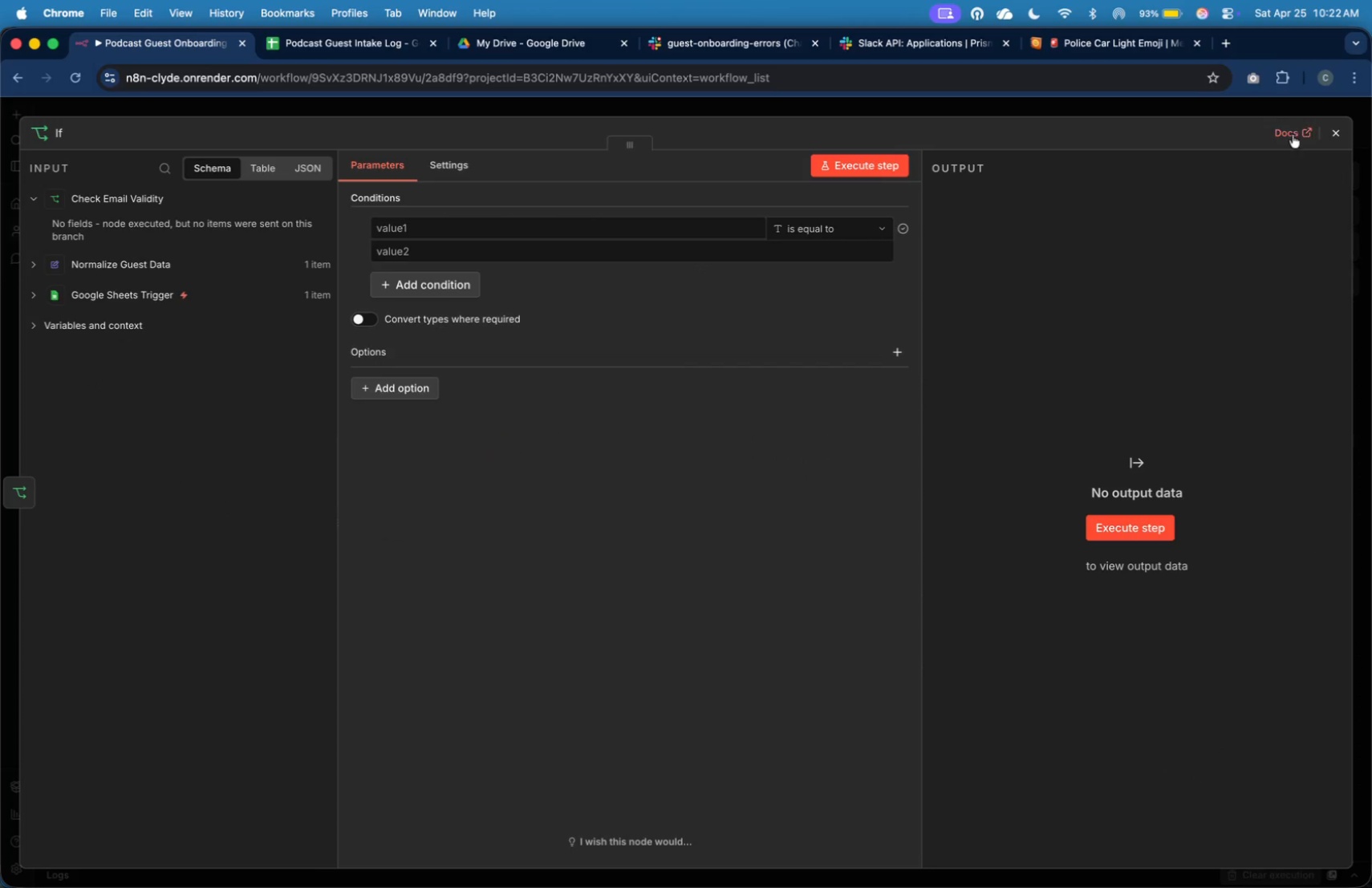 
left_click([1327, 136])
 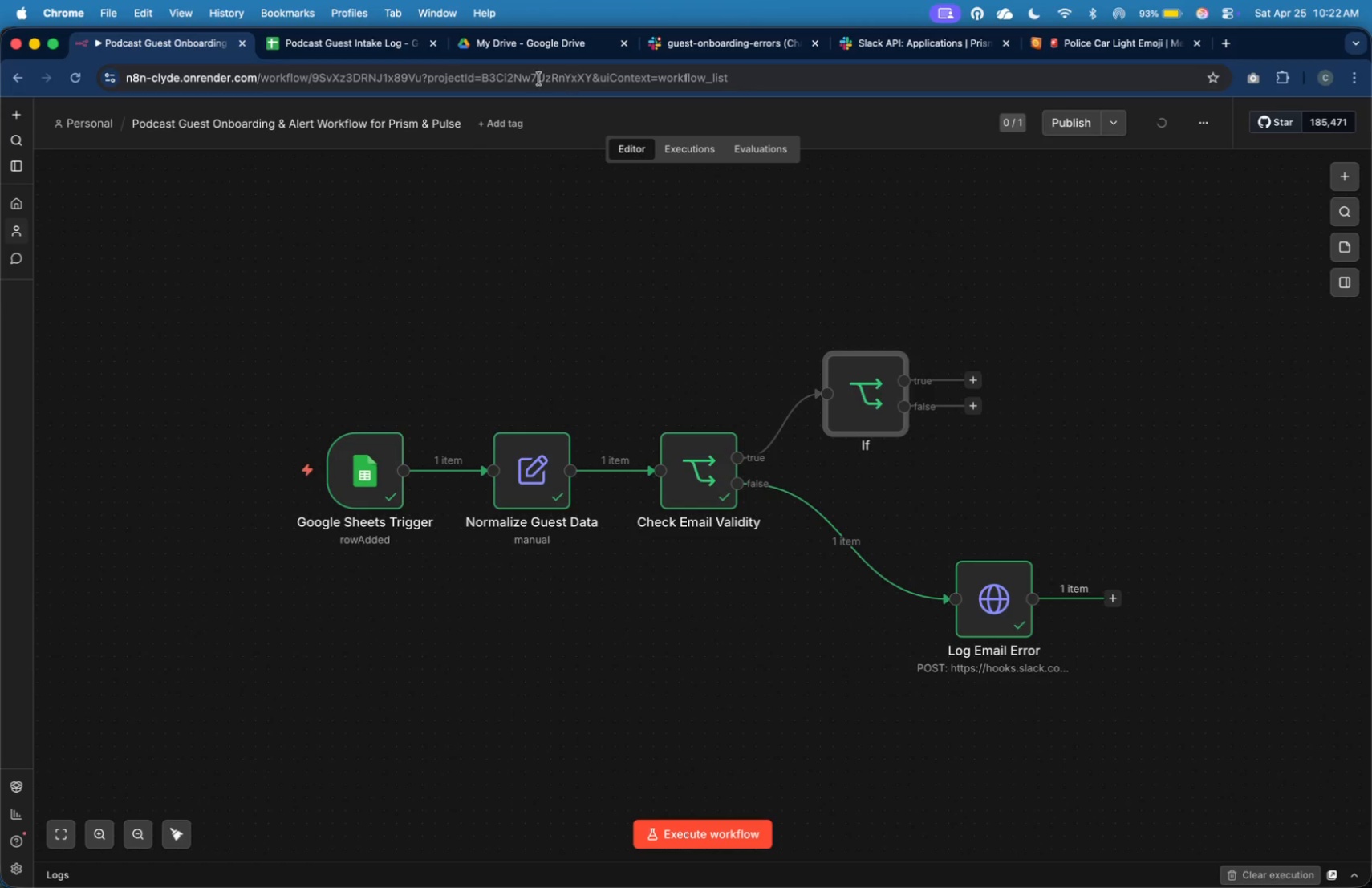 
left_click([388, 50])
 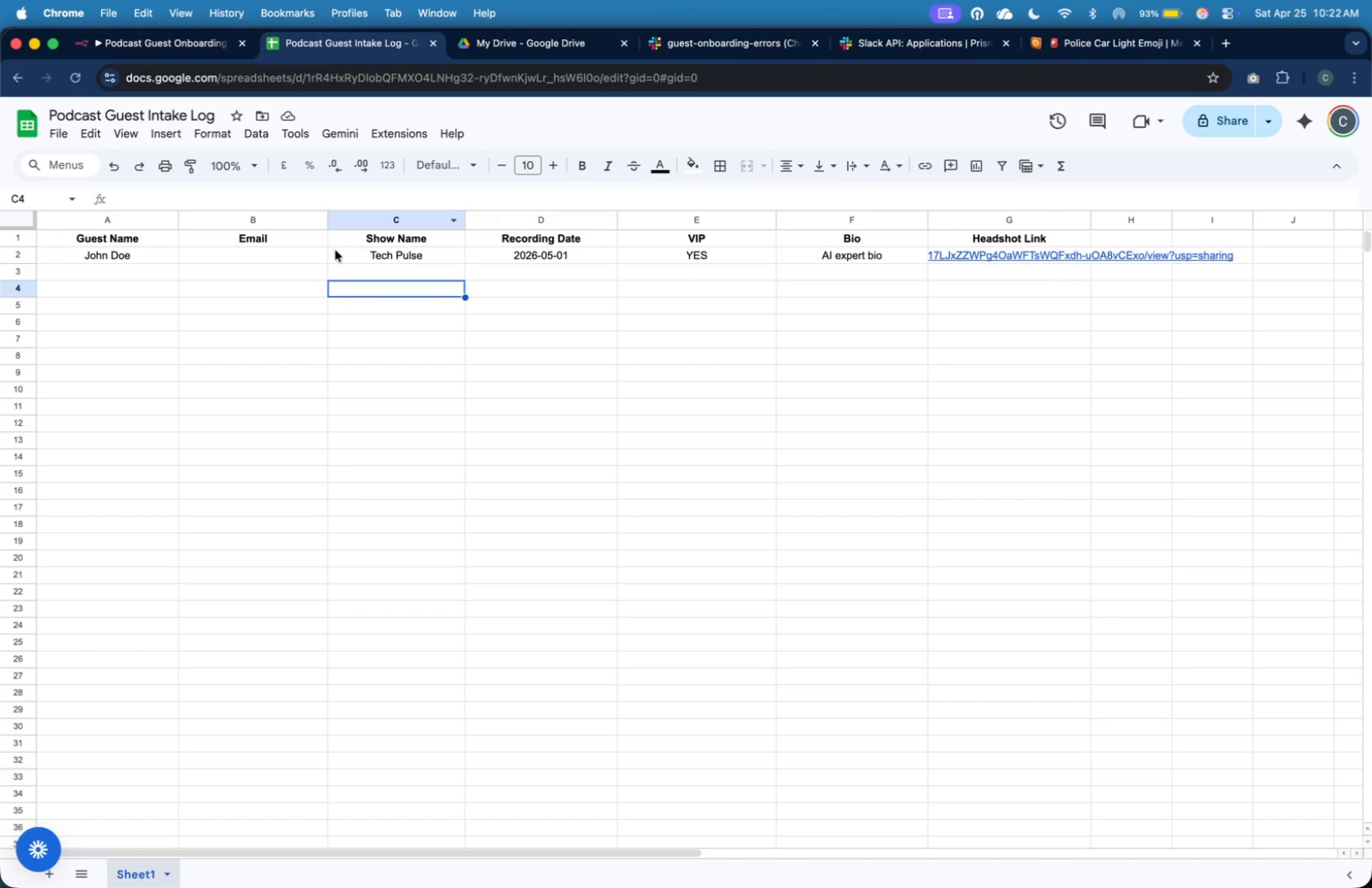 
left_click([302, 248])
 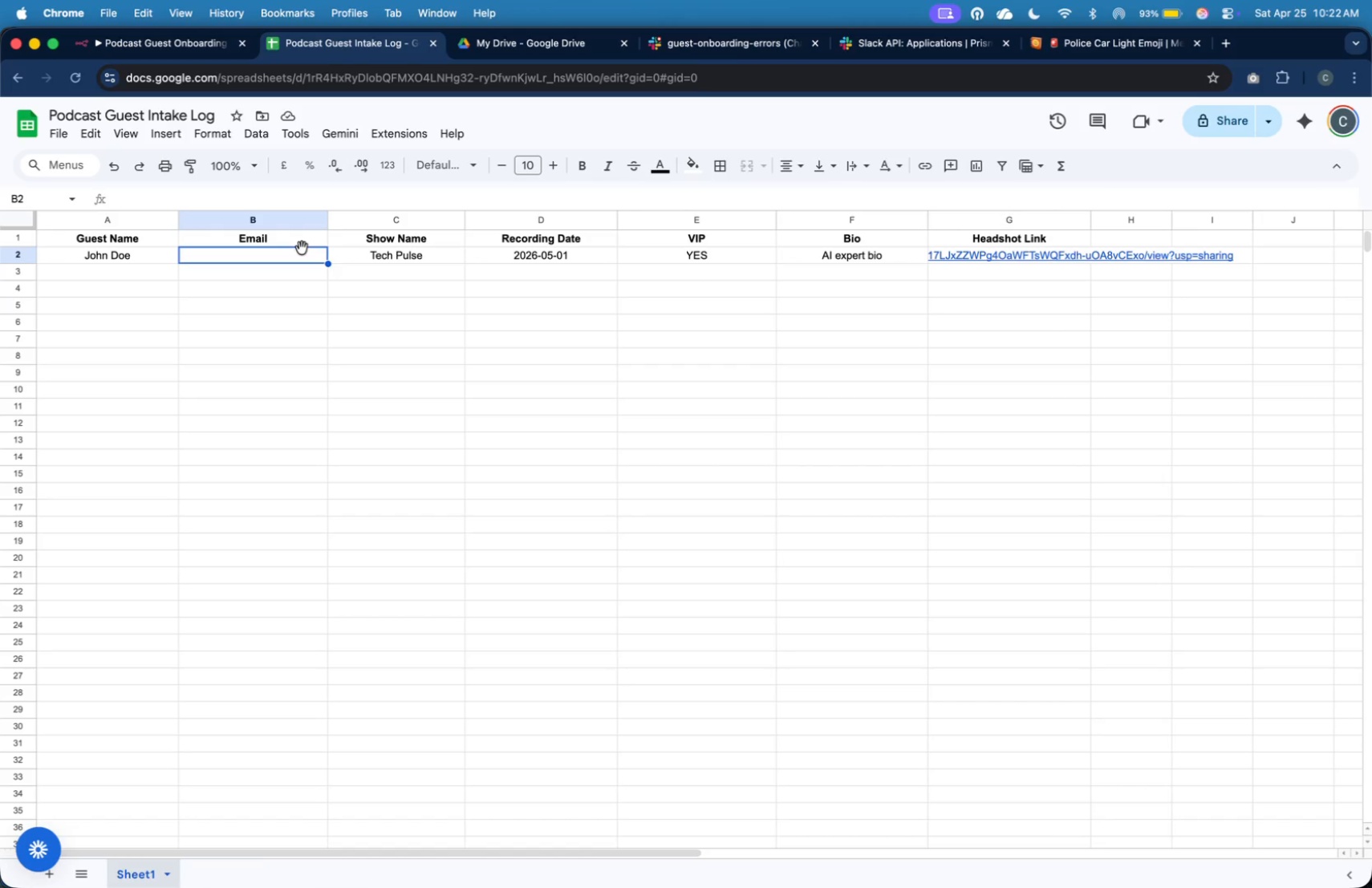 
key(Meta+CommandLeft)
 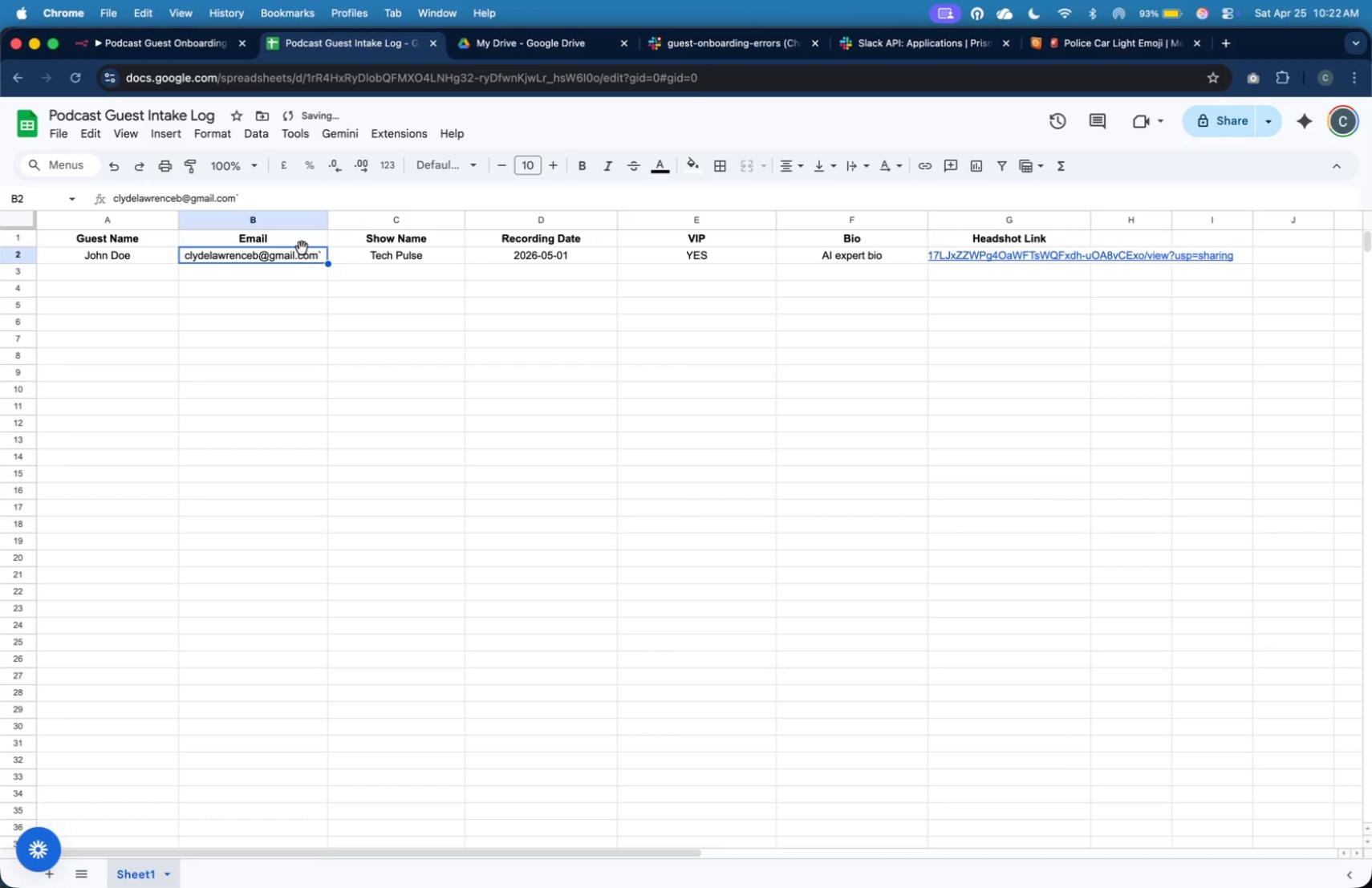 
key(Meta+Z)
 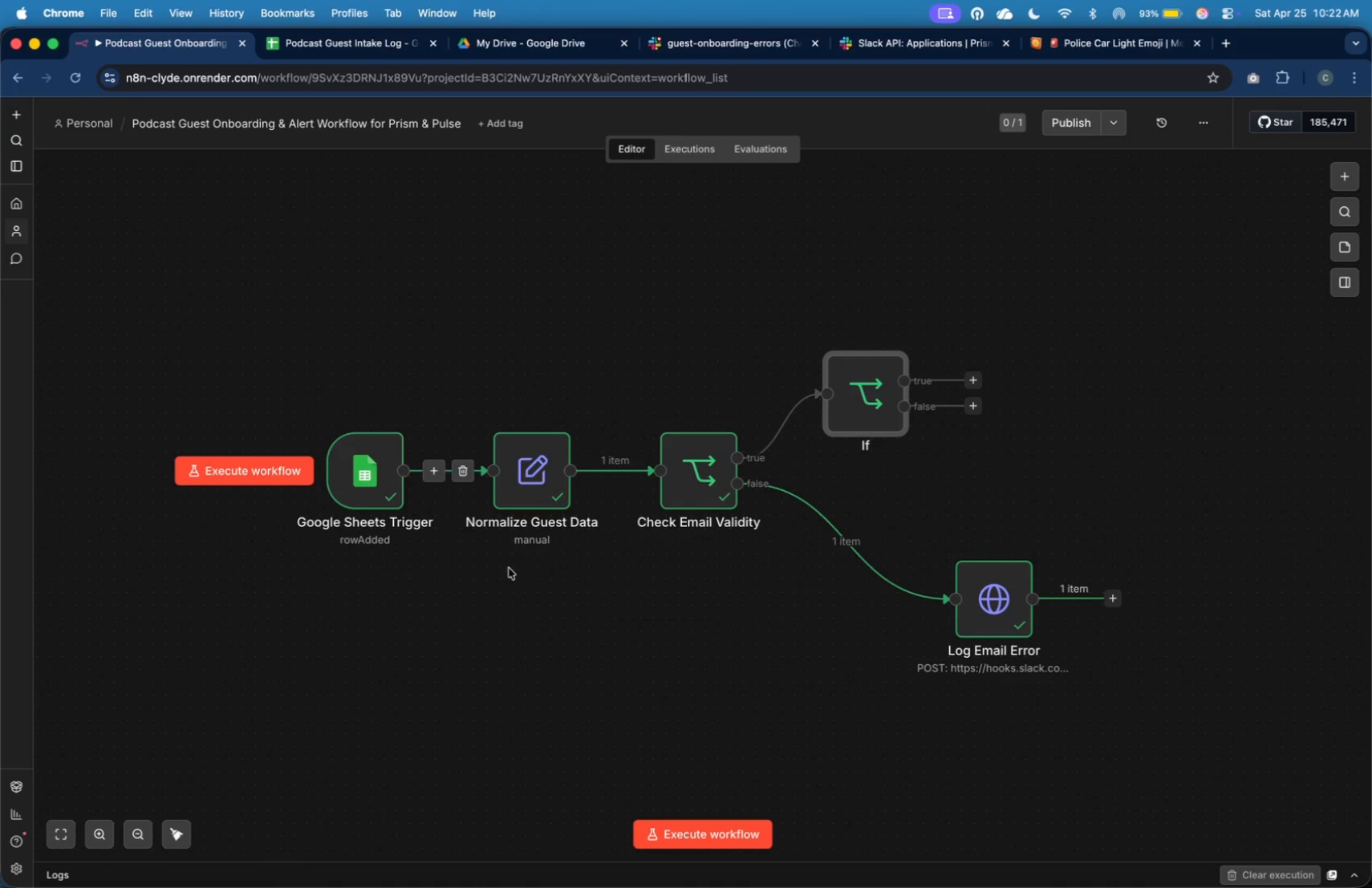 
wait(5.63)
 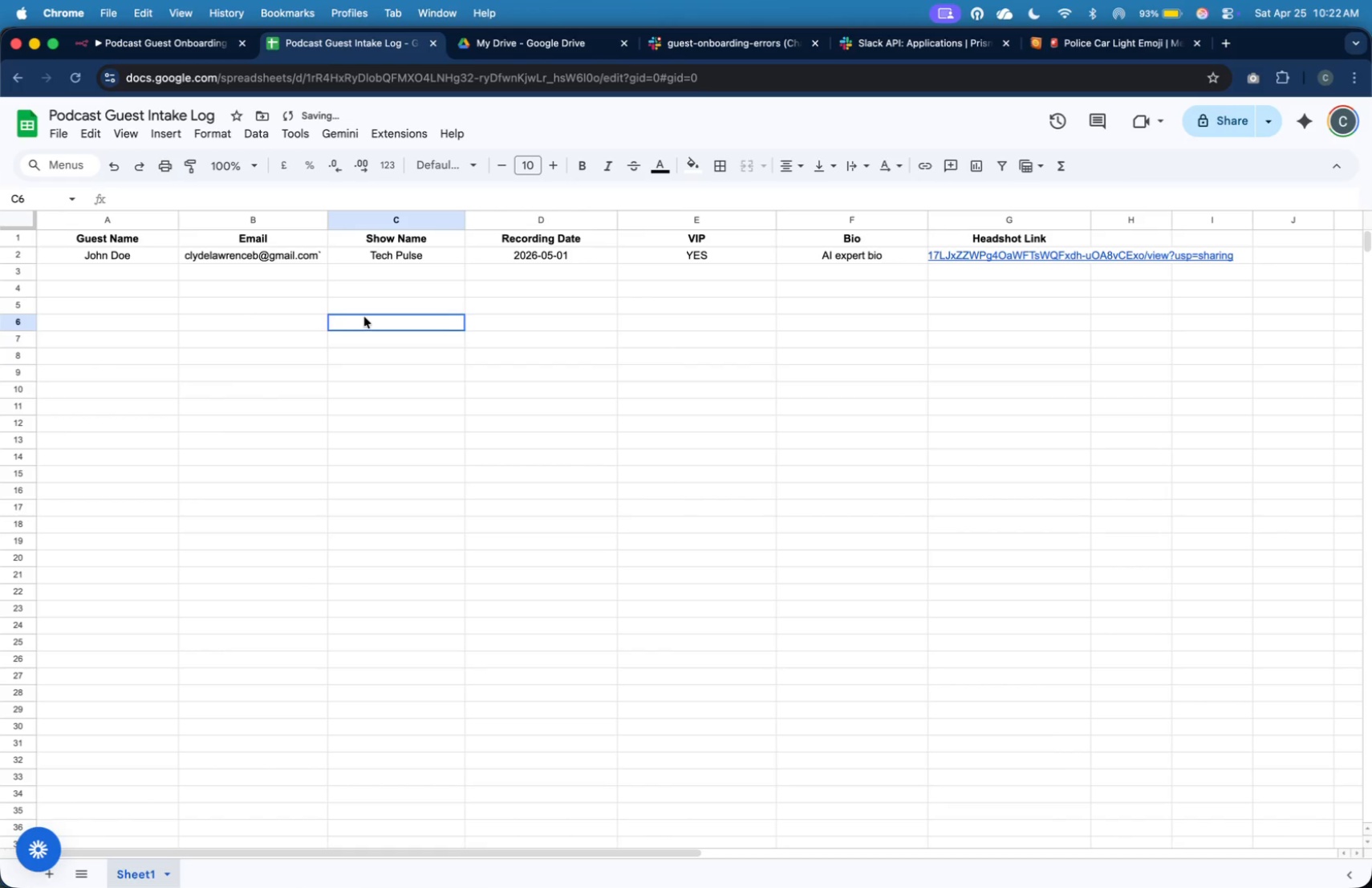 
left_click([721, 827])
 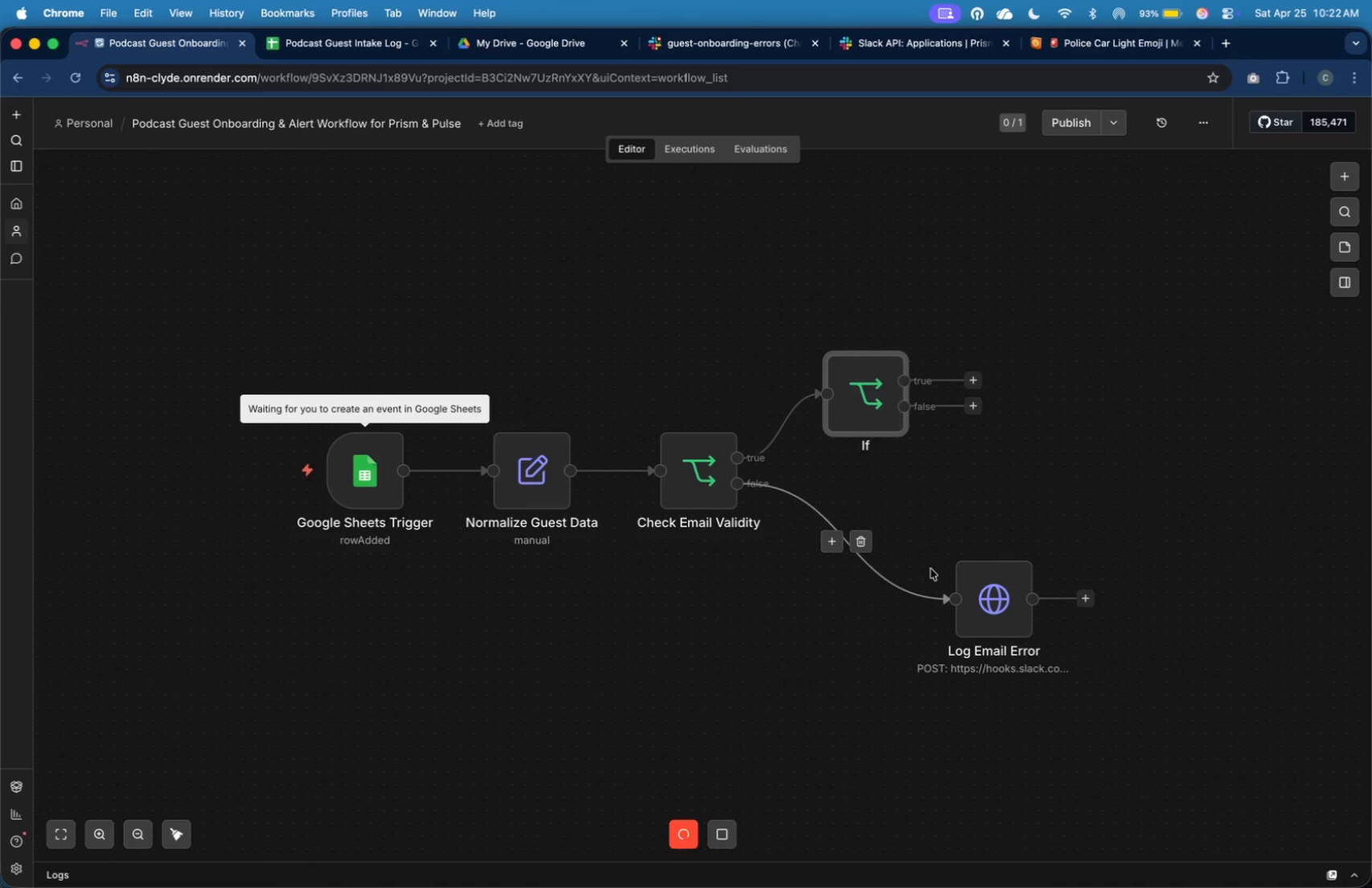 
left_click_drag(start_coordinate=[968, 595], to_coordinate=[931, 602])
 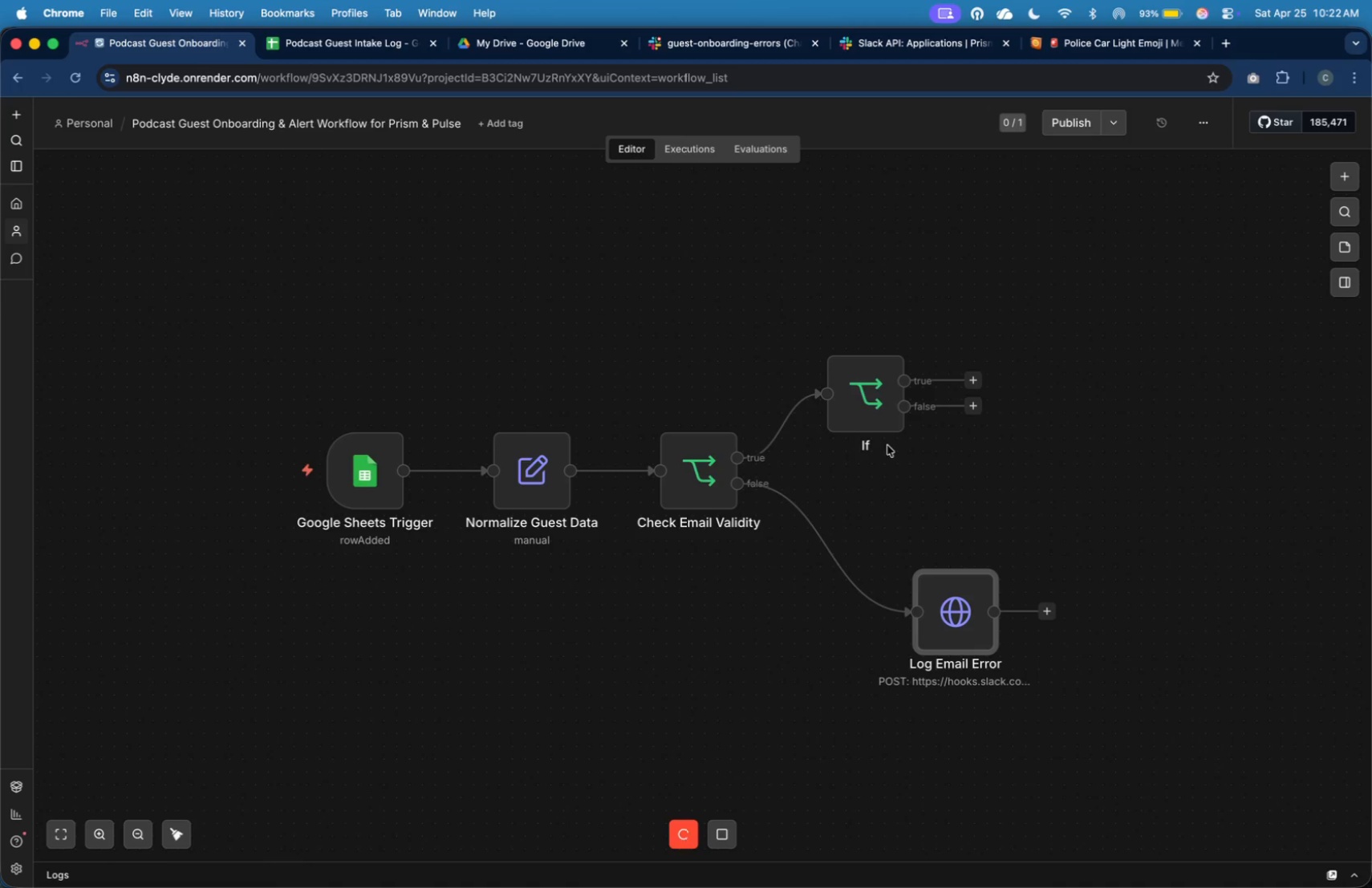 
left_click_drag(start_coordinate=[885, 427], to_coordinate=[982, 352])
 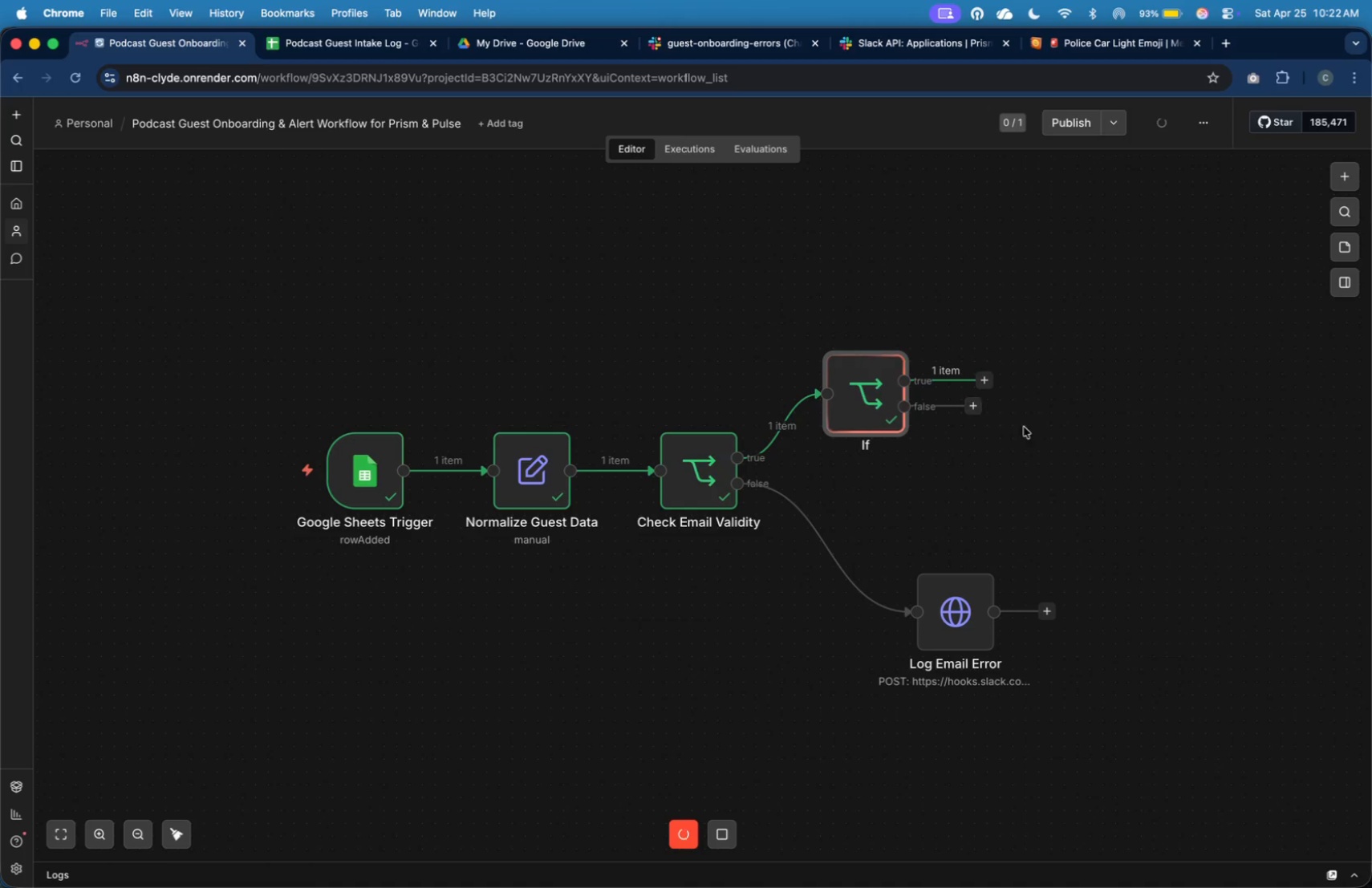 
left_click([1041, 432])
 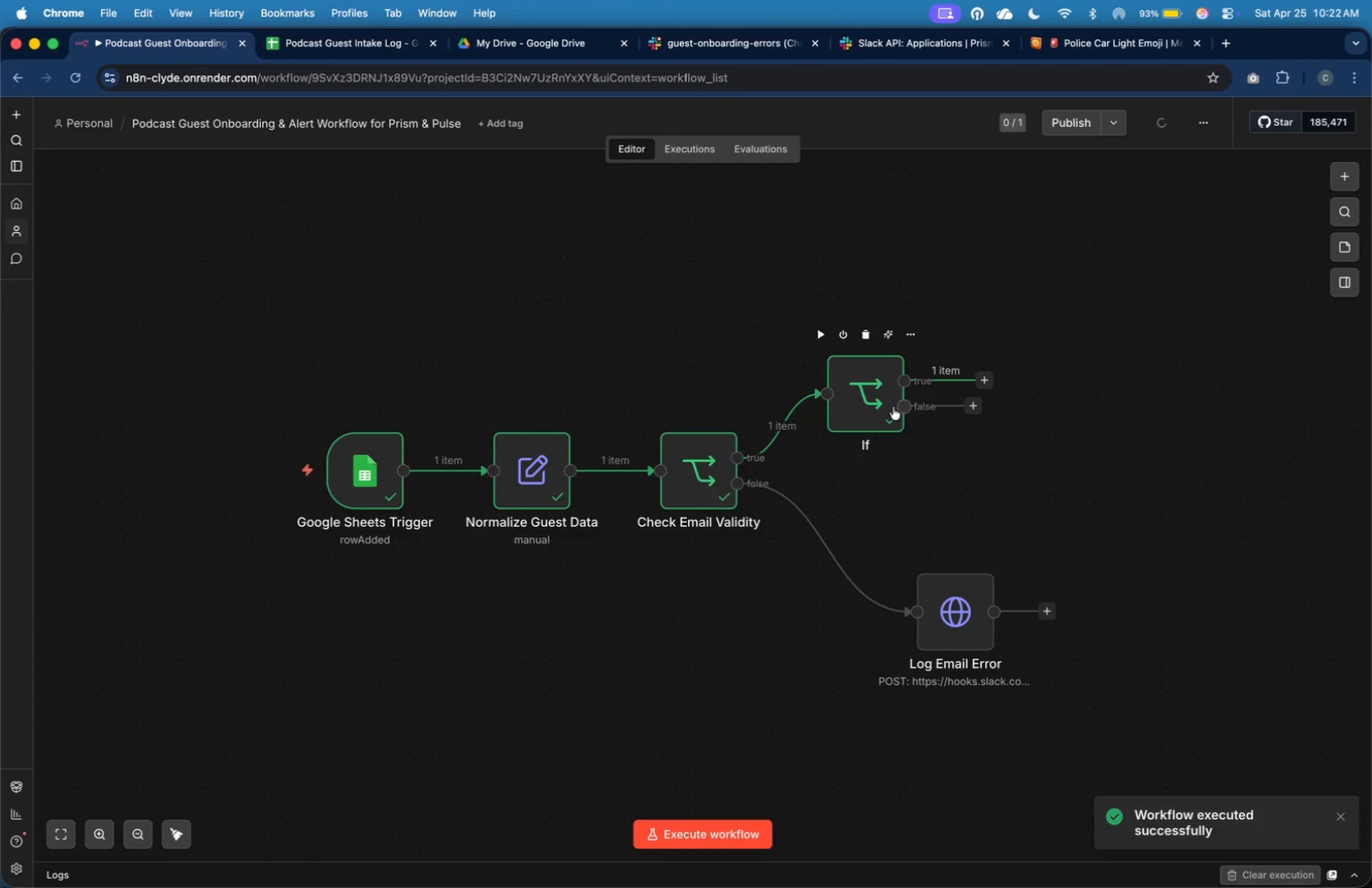 
left_click_drag(start_coordinate=[886, 402], to_coordinate=[957, 351])
 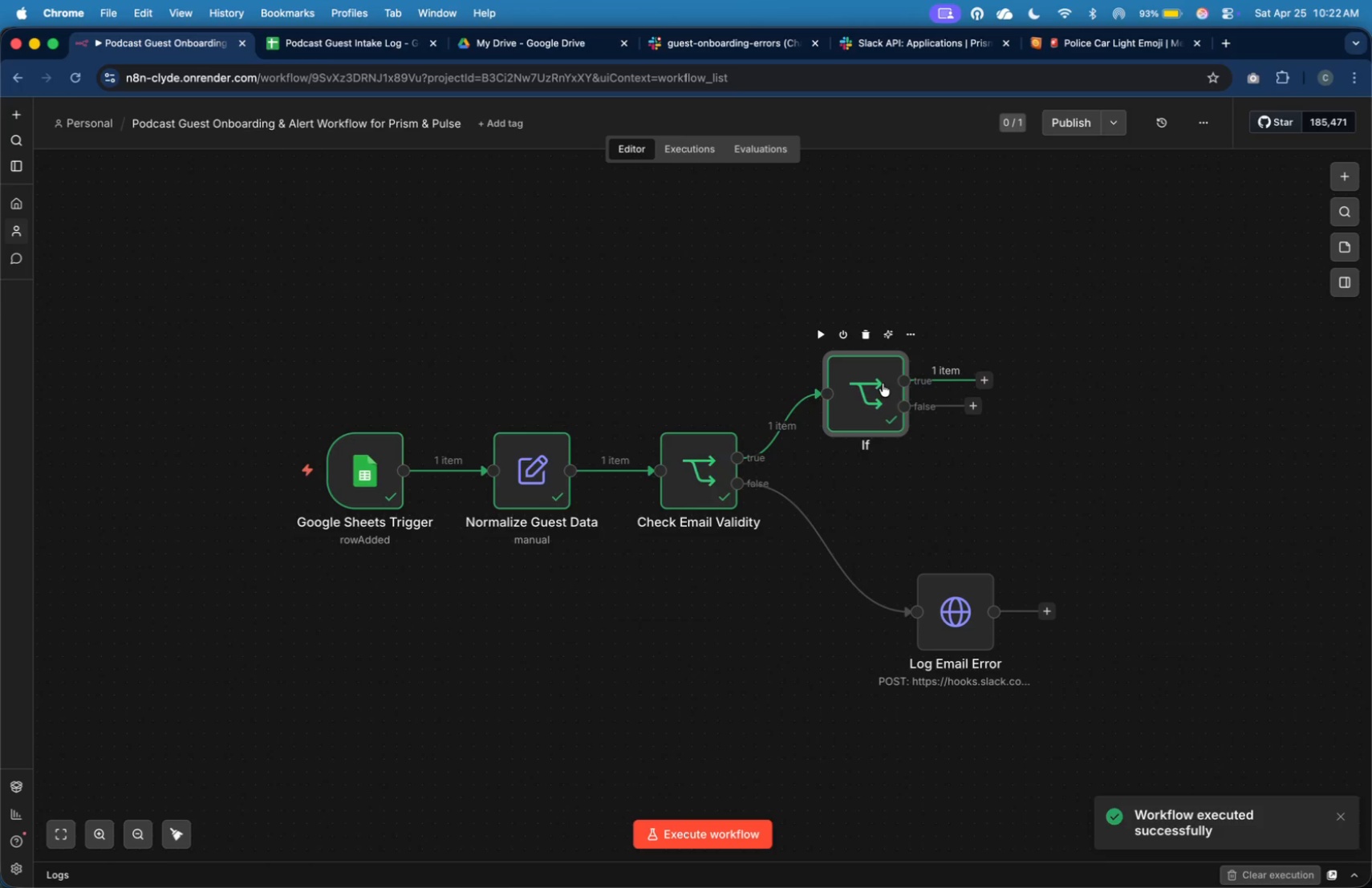 
left_click_drag(start_coordinate=[883, 383], to_coordinate=[956, 342])
 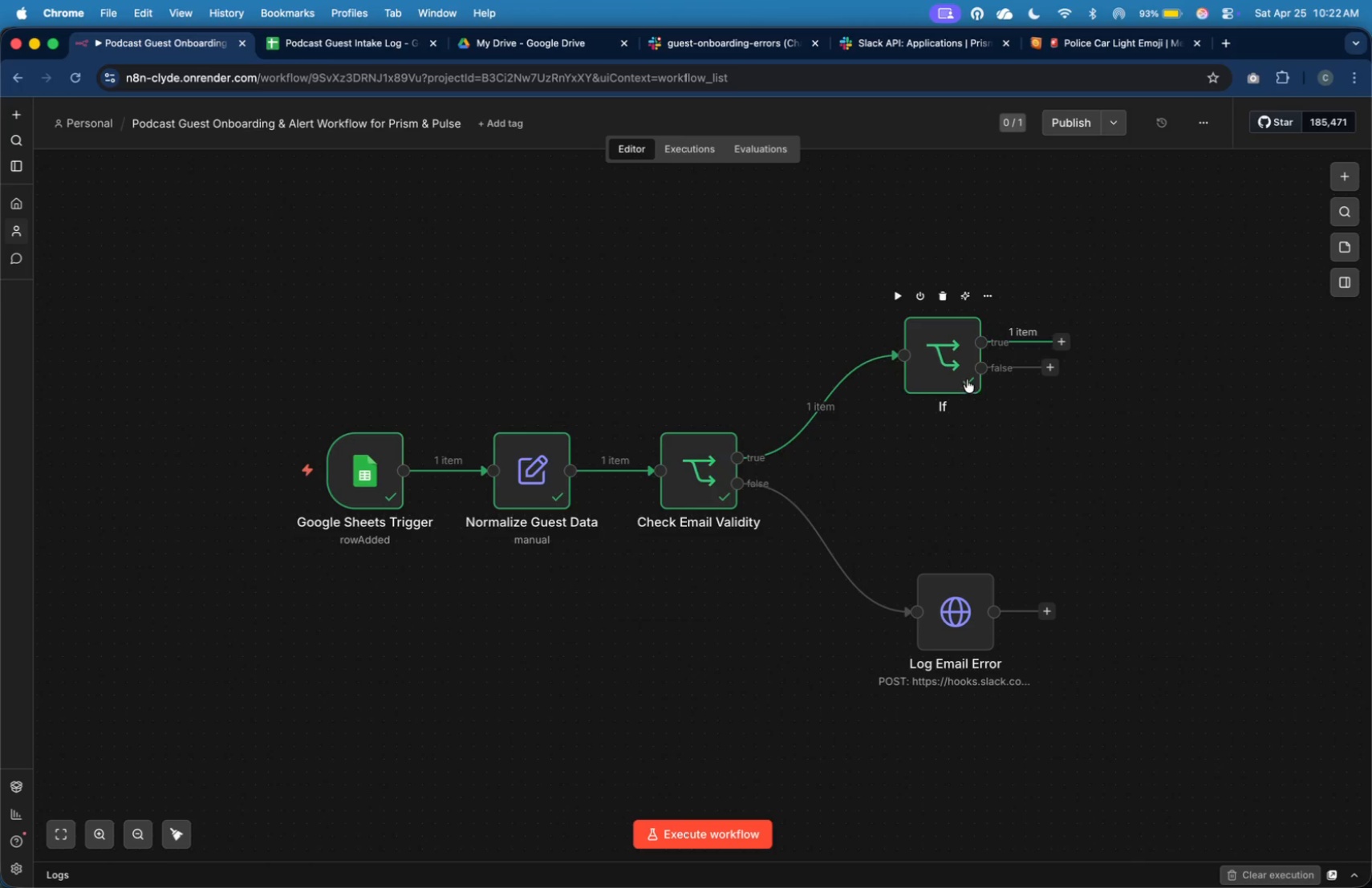 
left_click_drag(start_coordinate=[964, 374], to_coordinate=[968, 353])
 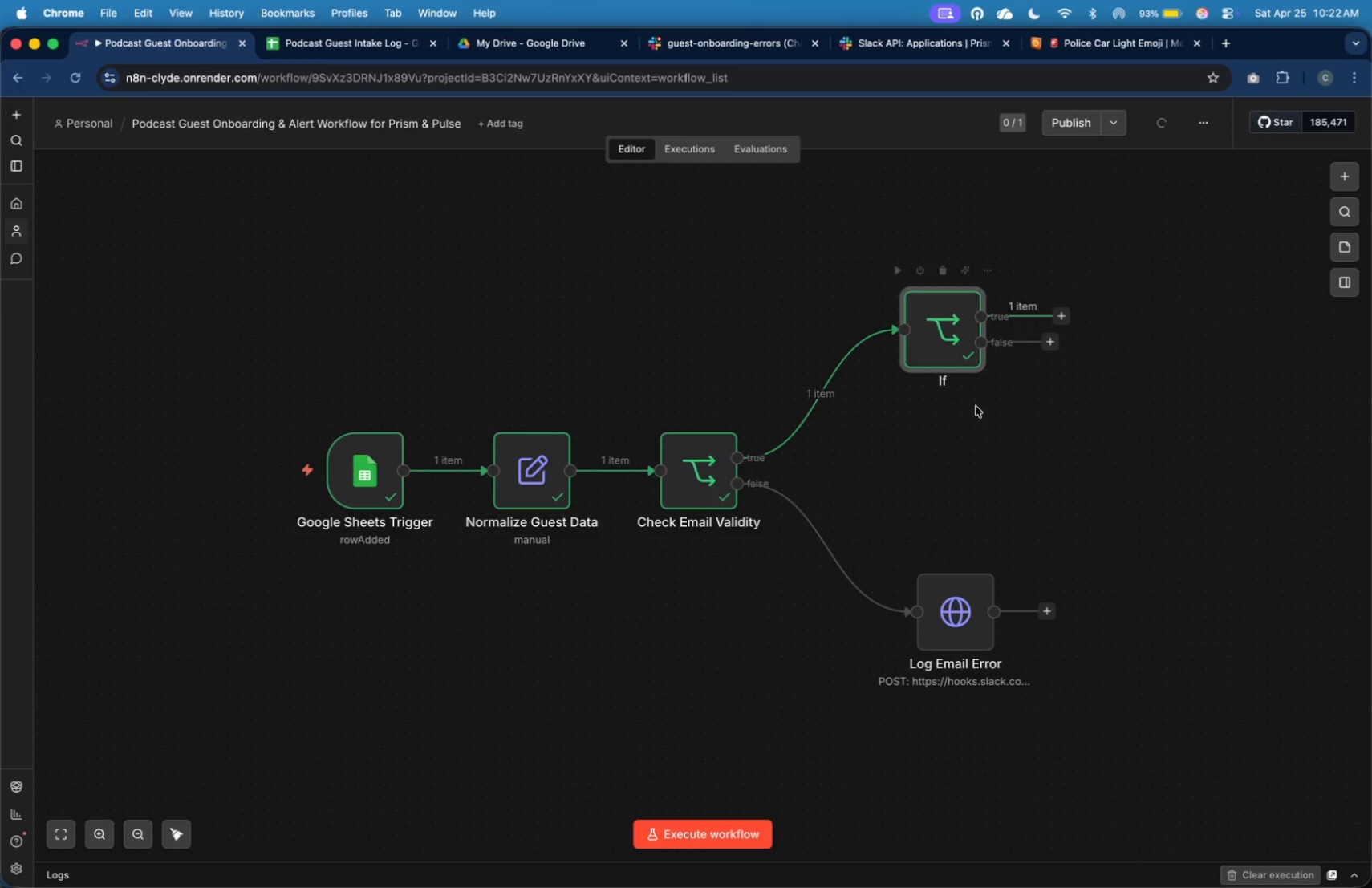 
left_click([978, 413])
 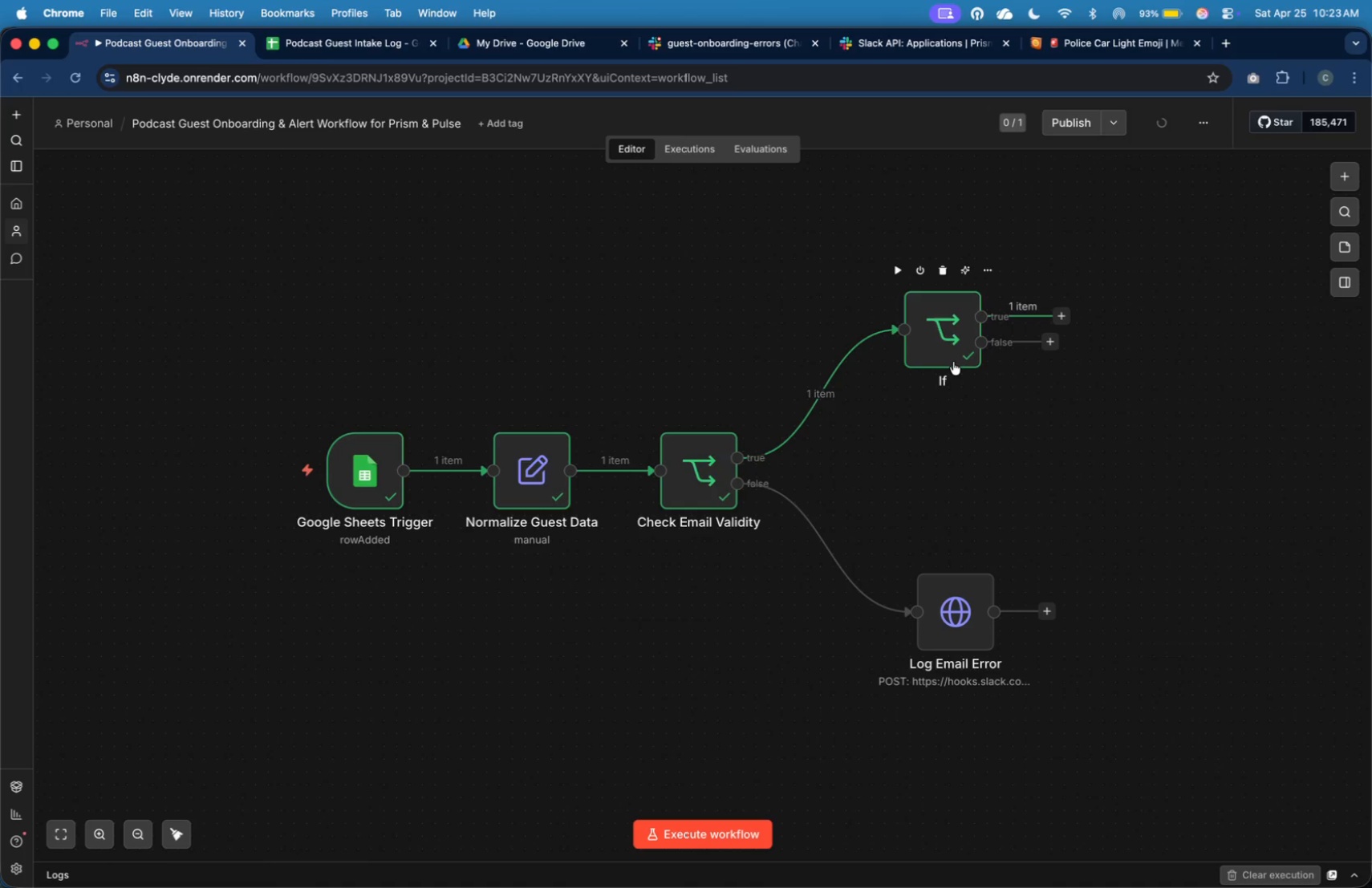 
double_click([953, 362])
 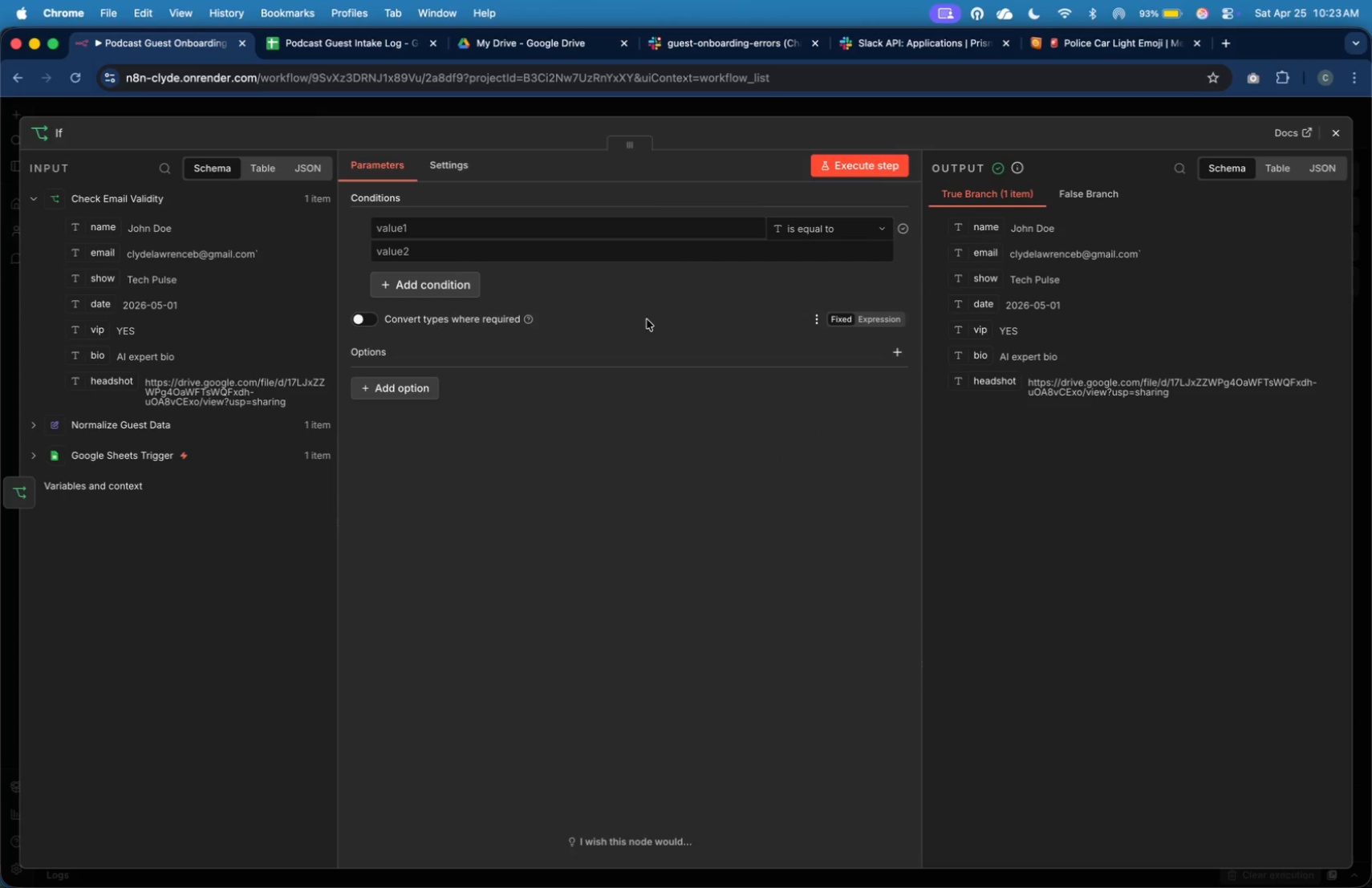 
wait(5.43)
 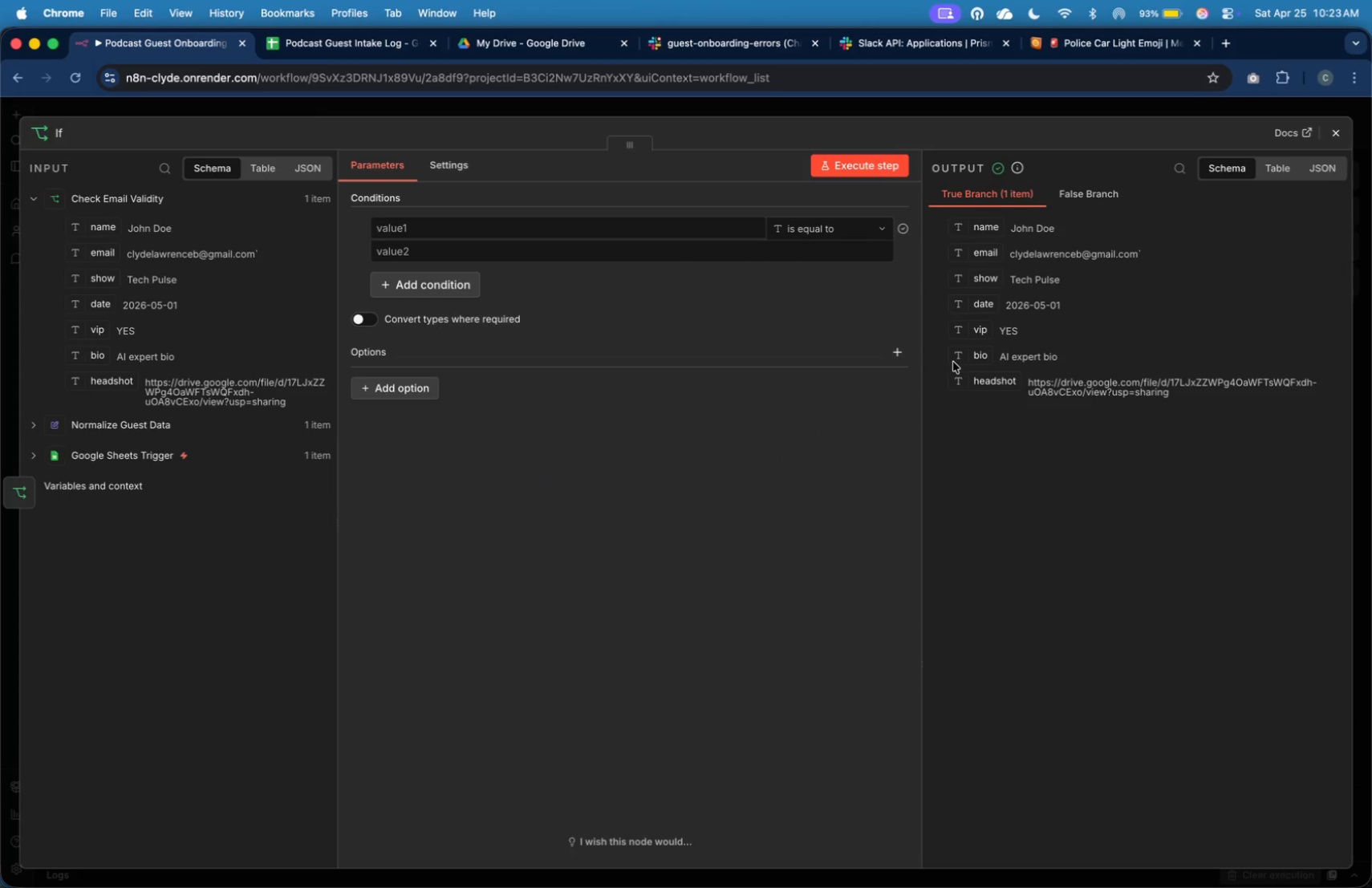 
left_click([63, 130])
 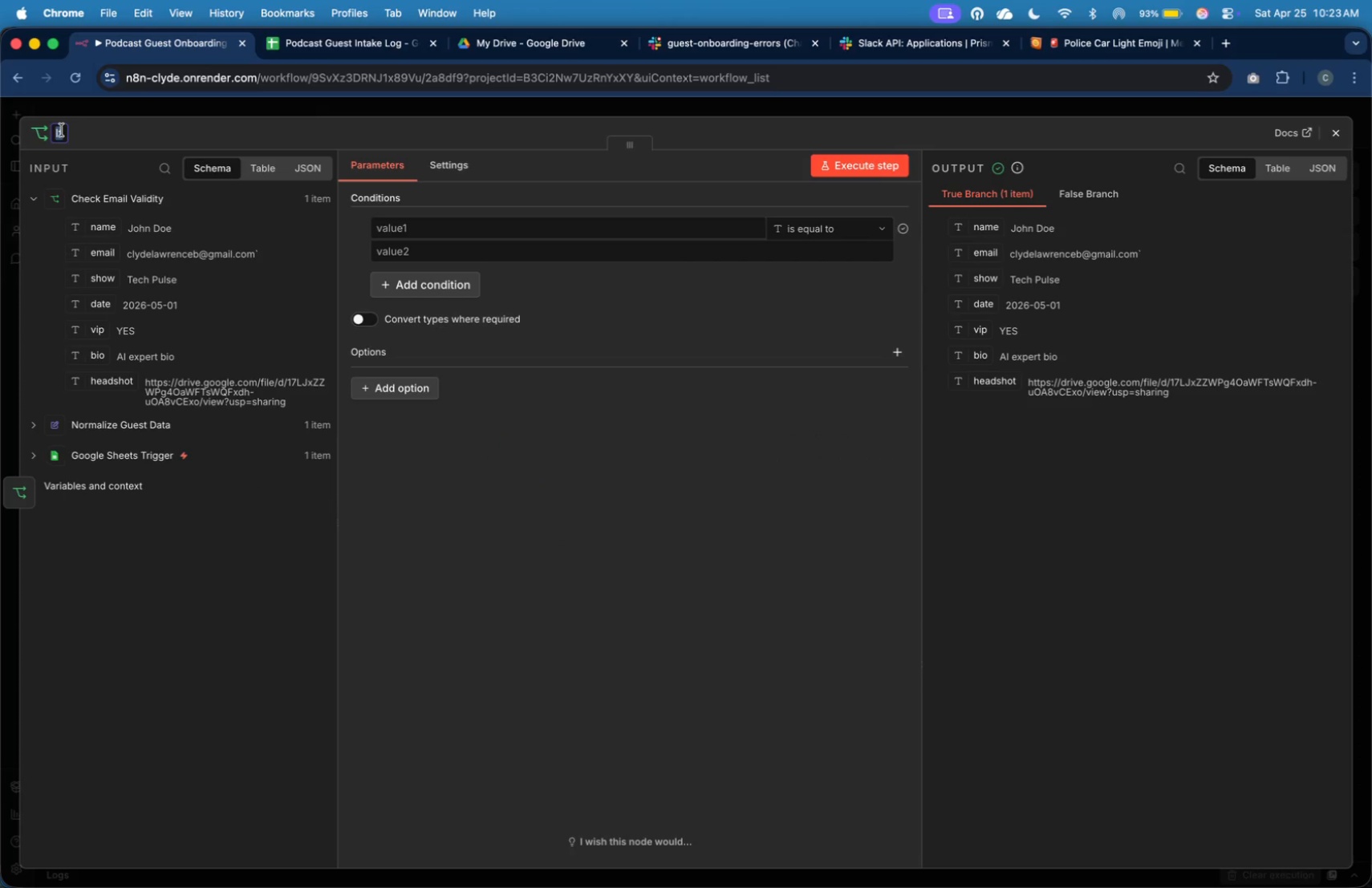 
type(Is VIP Guest?)
 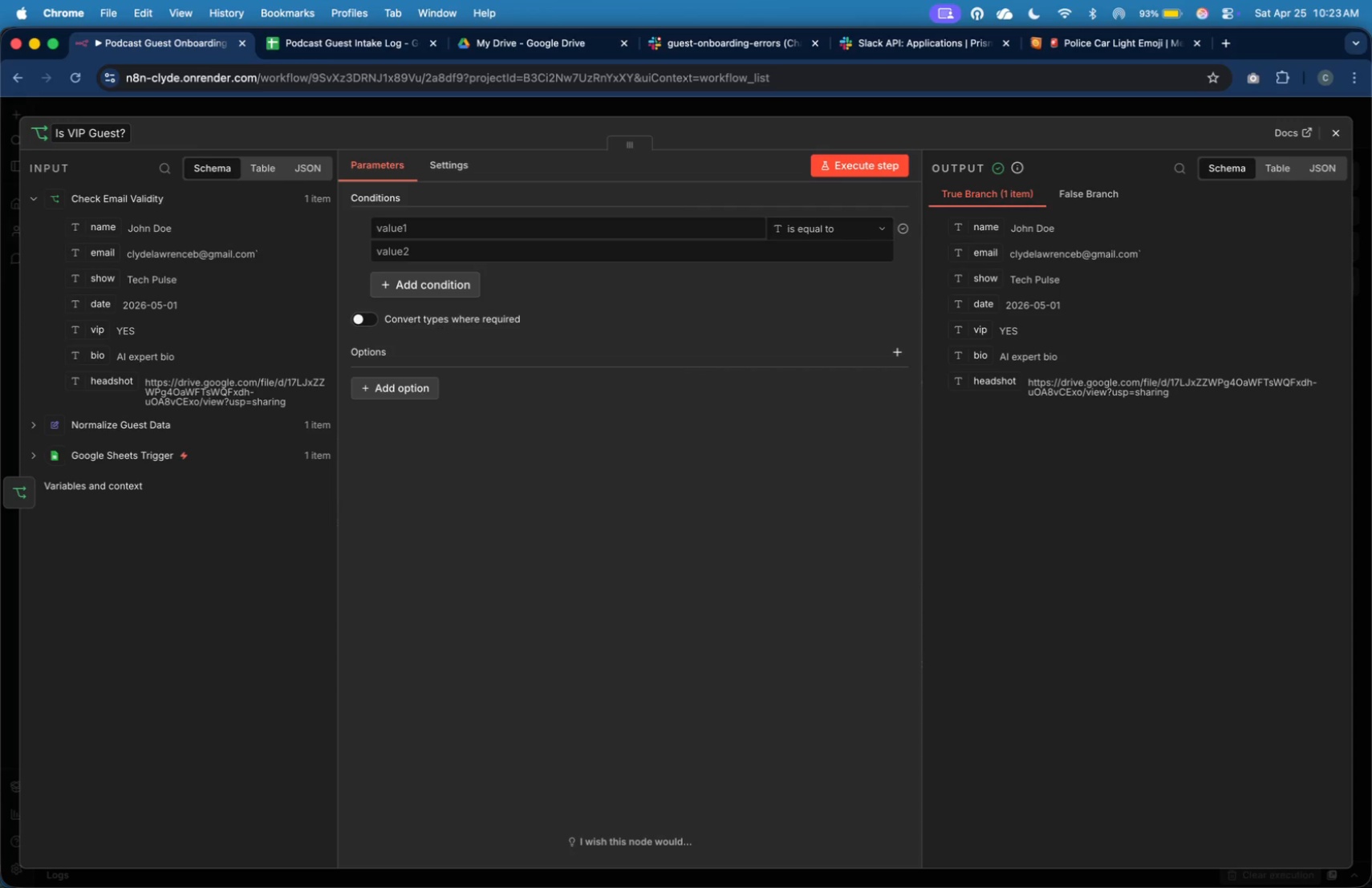 
 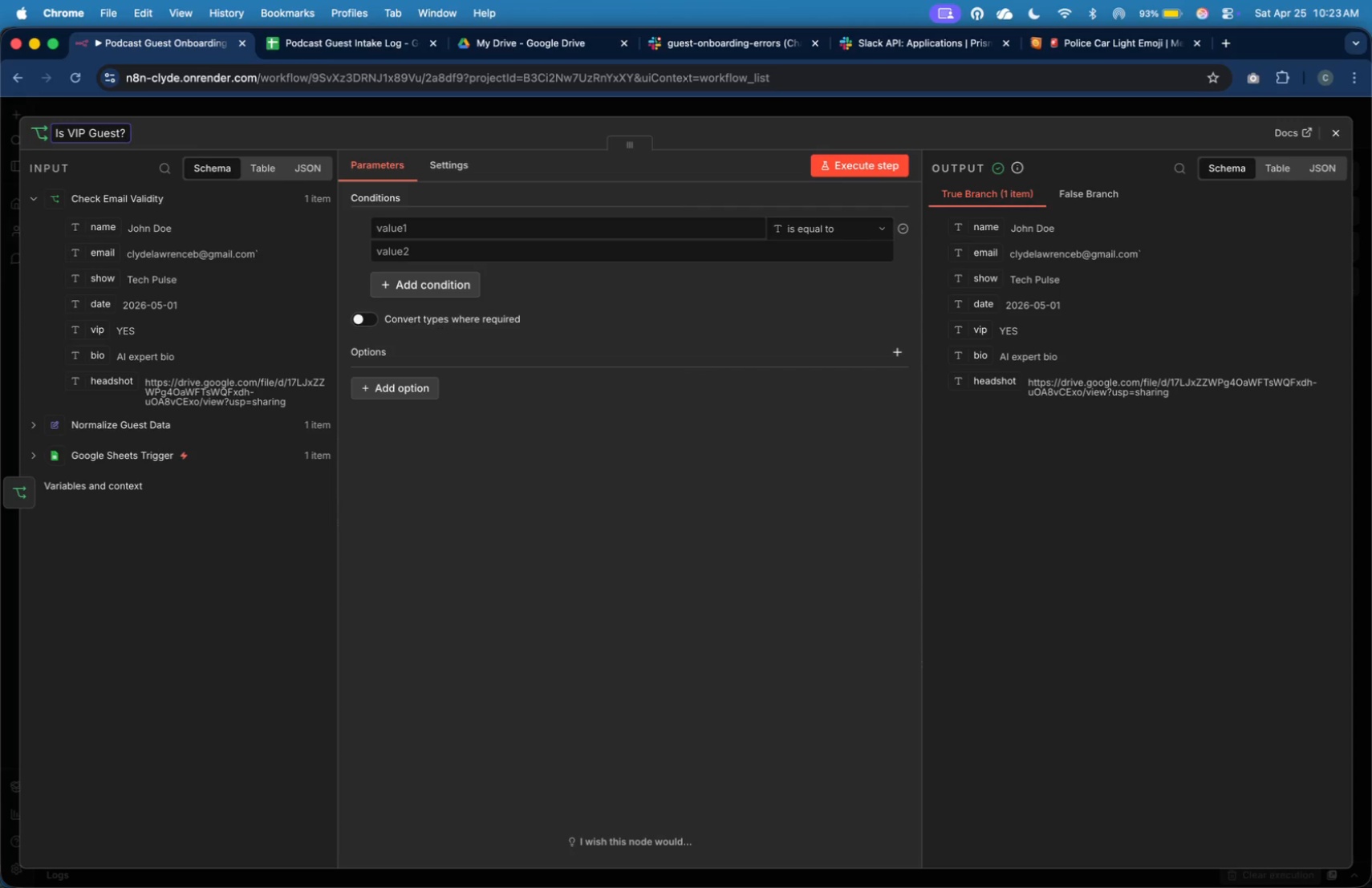 
key(Enter)
 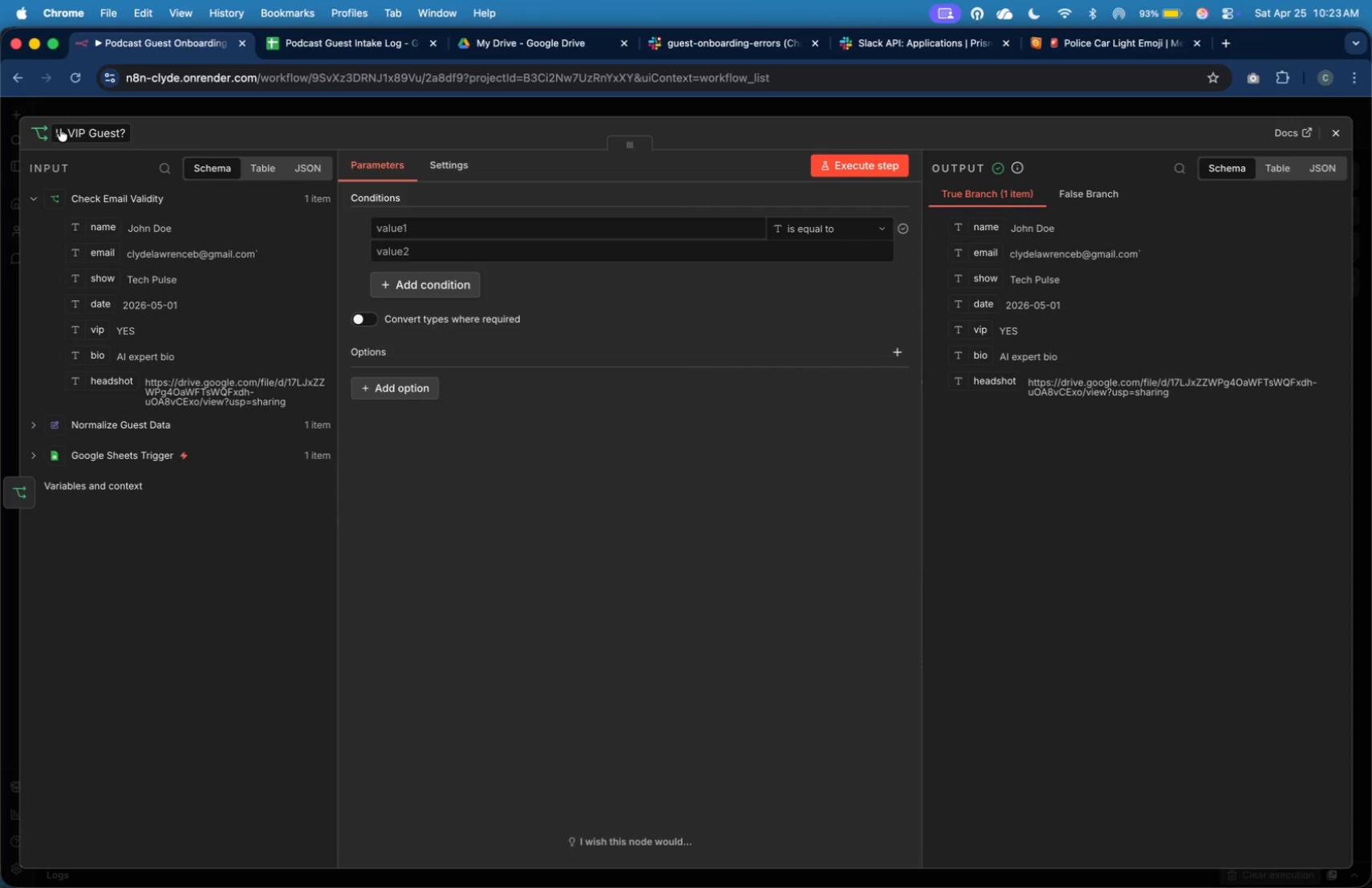 
wait(16.4)
 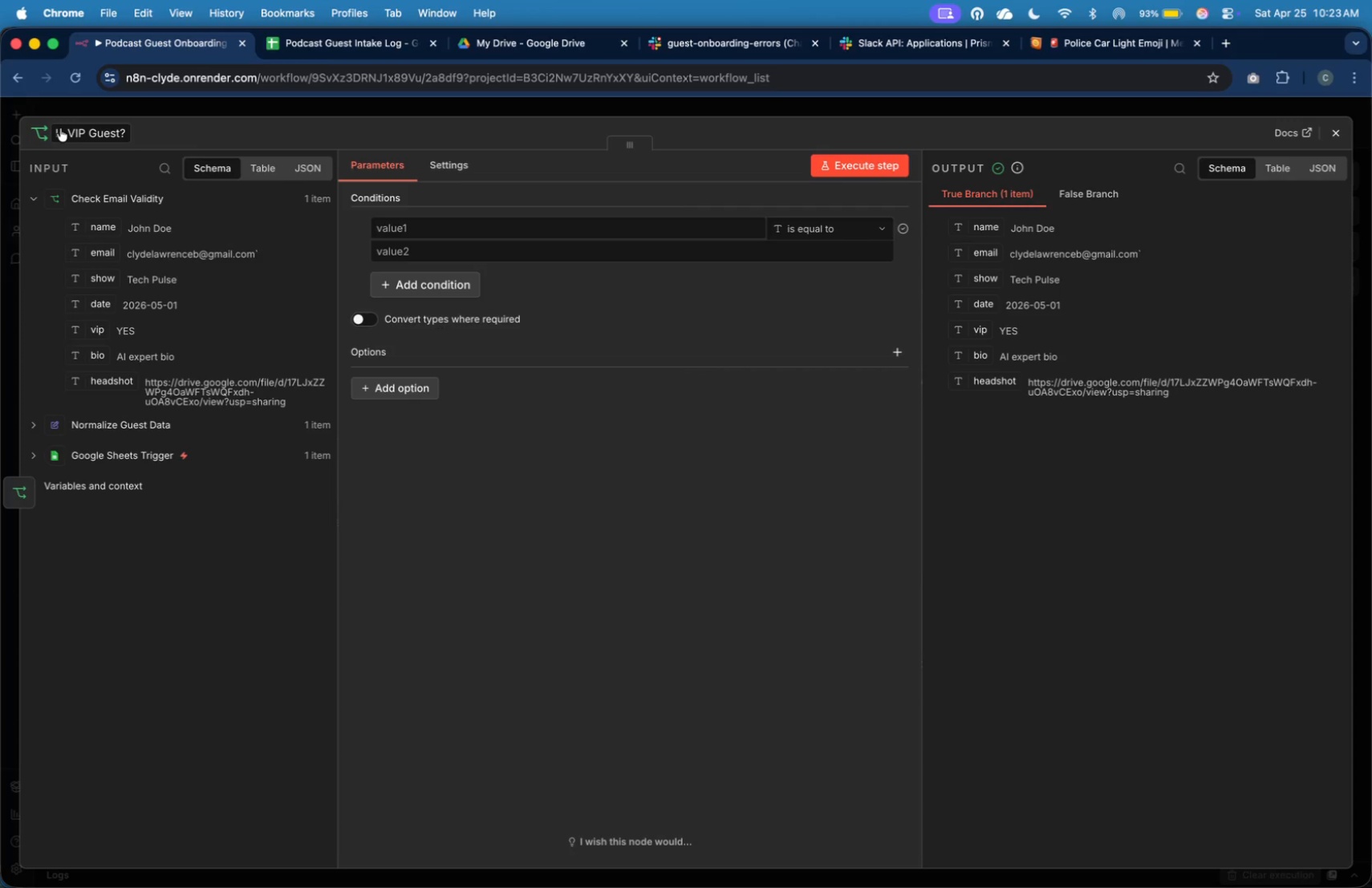 
left_click_drag(start_coordinate=[103, 329], to_coordinate=[443, 233])
 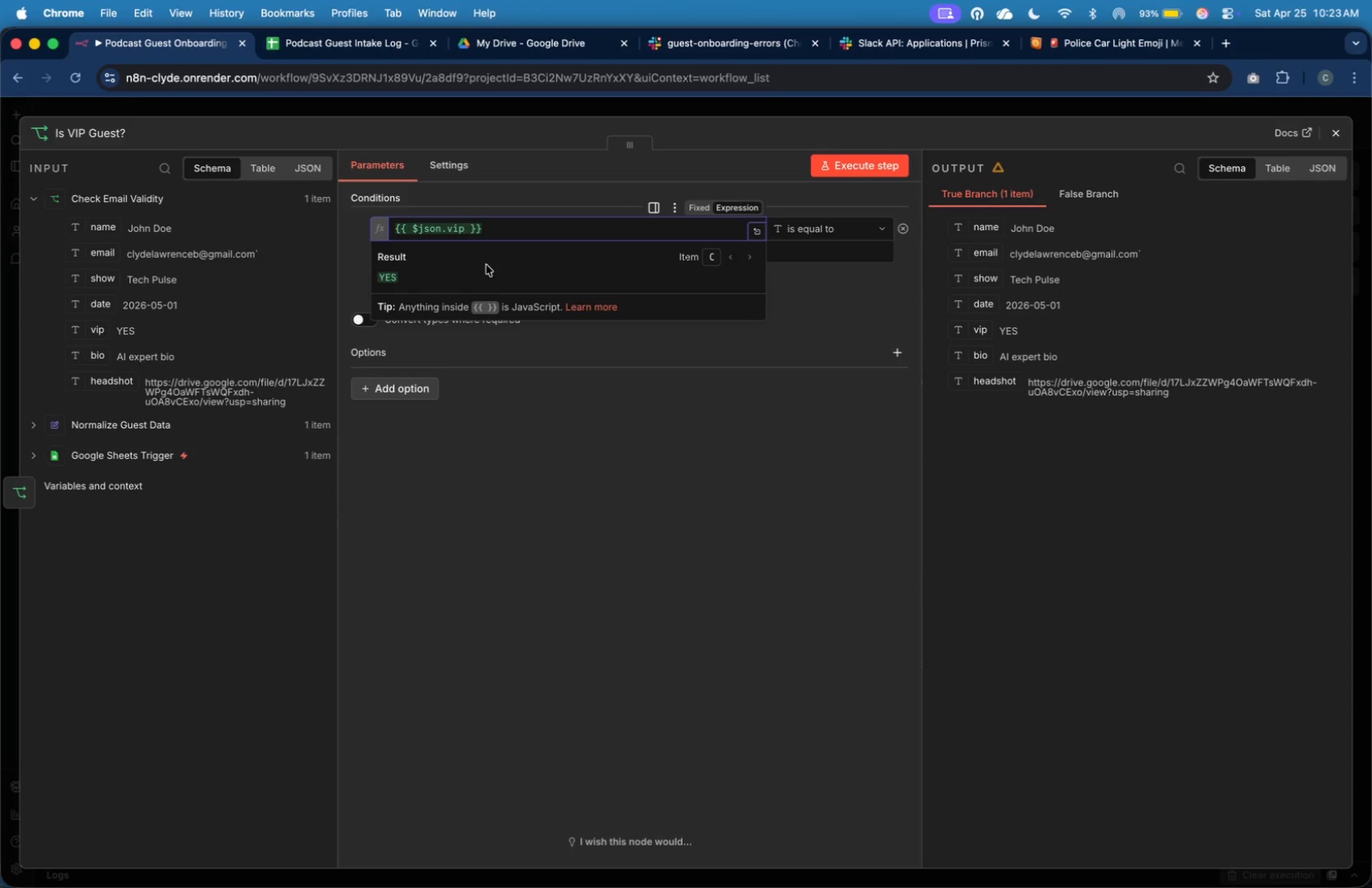 
type(.to)
key(Backspace)
key(Backspace)
key(Backspace)
key(Backspace)
key(Backspace)
key(Backspace)
key(Backspace)
key(Backspace)
key(Backspace)
type(LowerCase()
 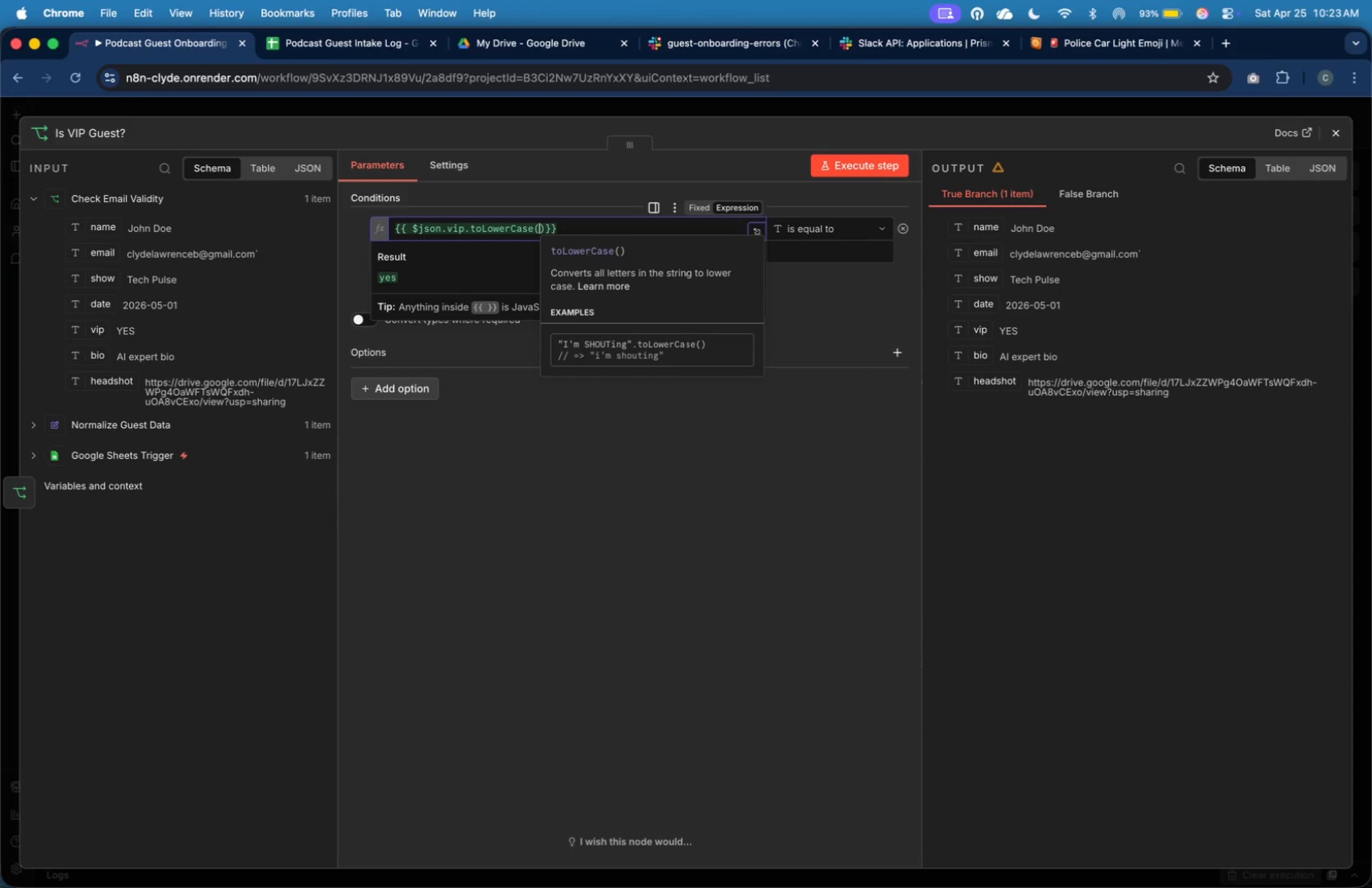 
hold_key(key=Enter, duration=0.86)
 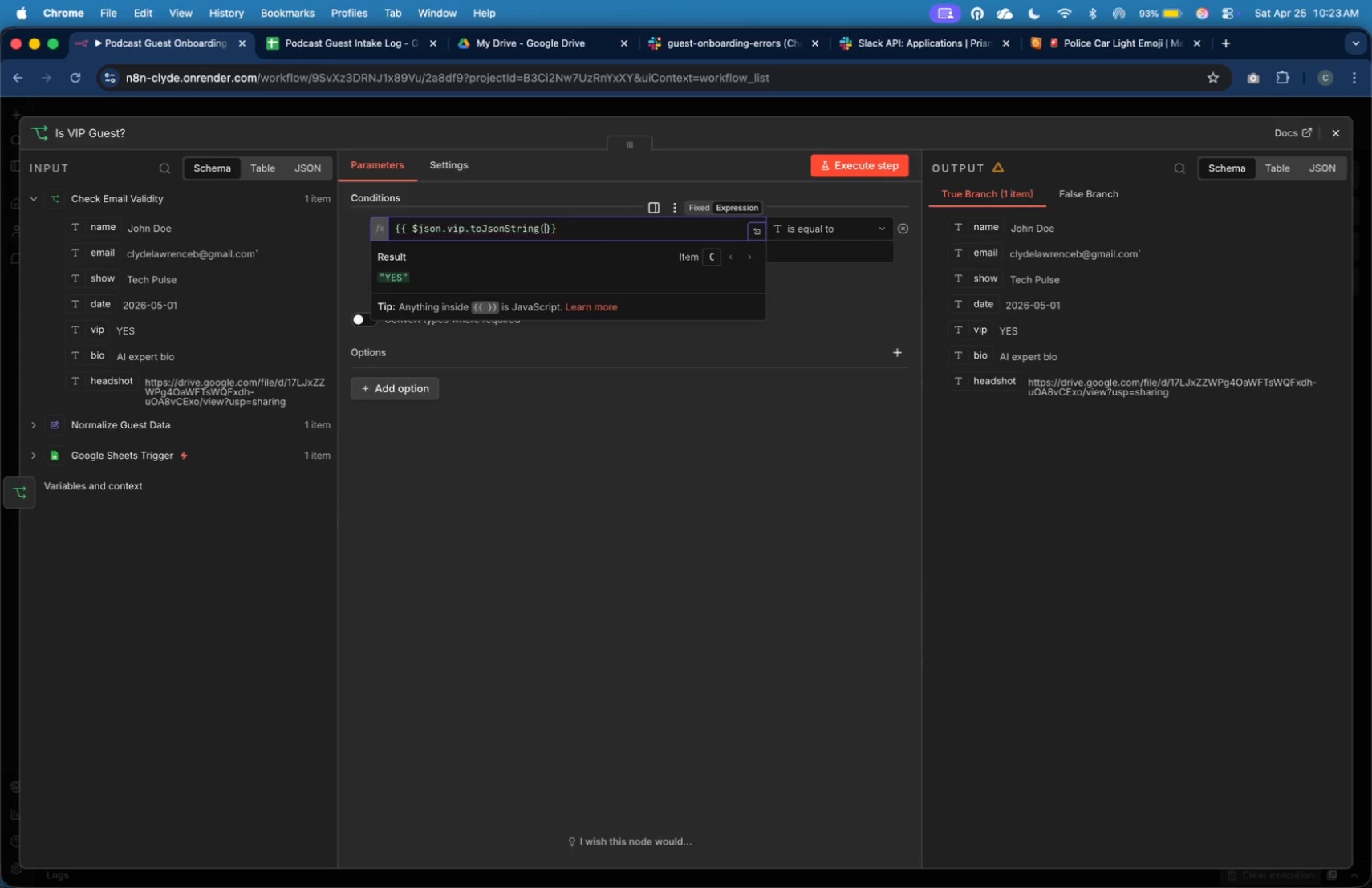 
left_click([778, 257])
 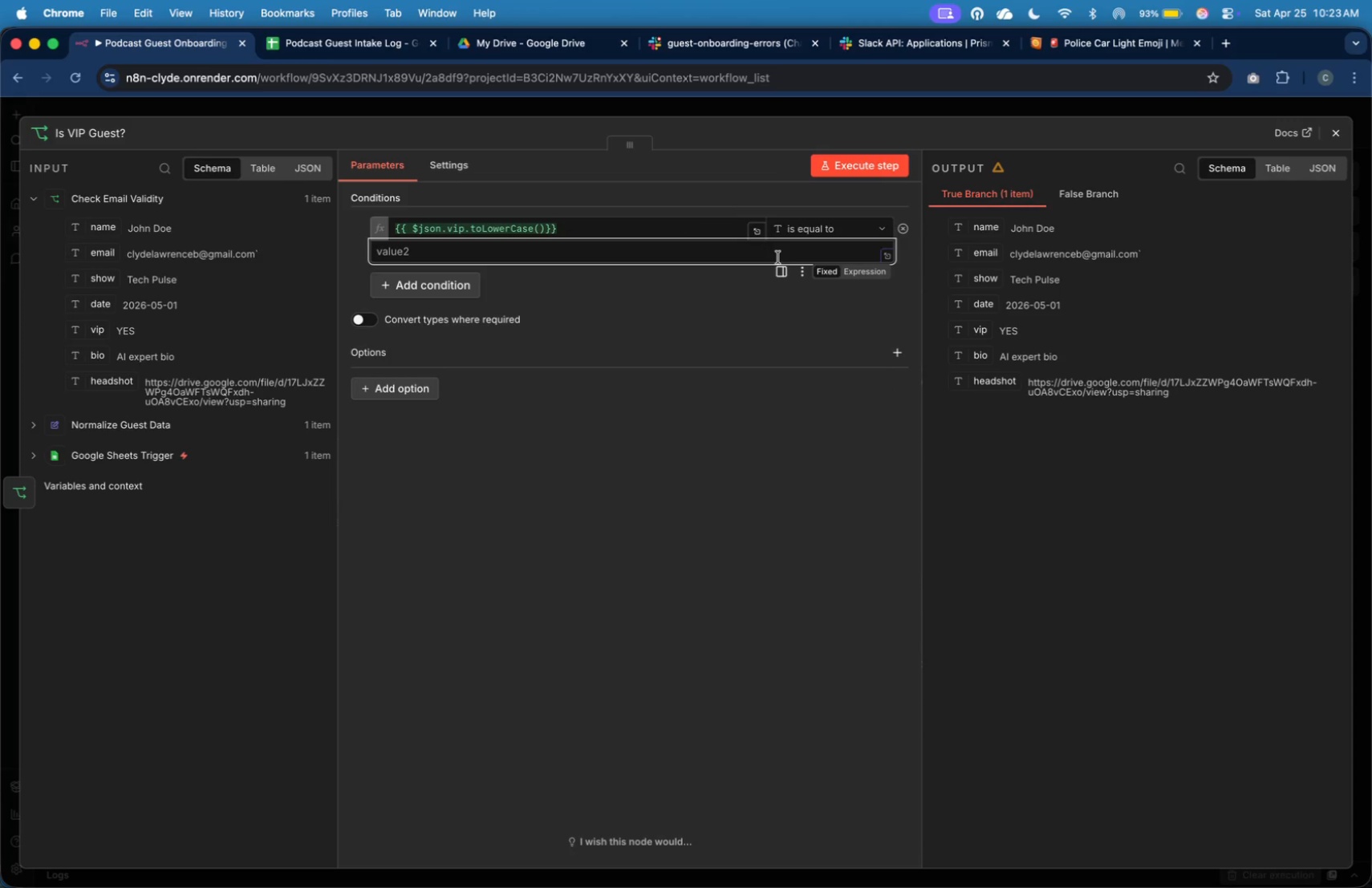 
type(yes)
 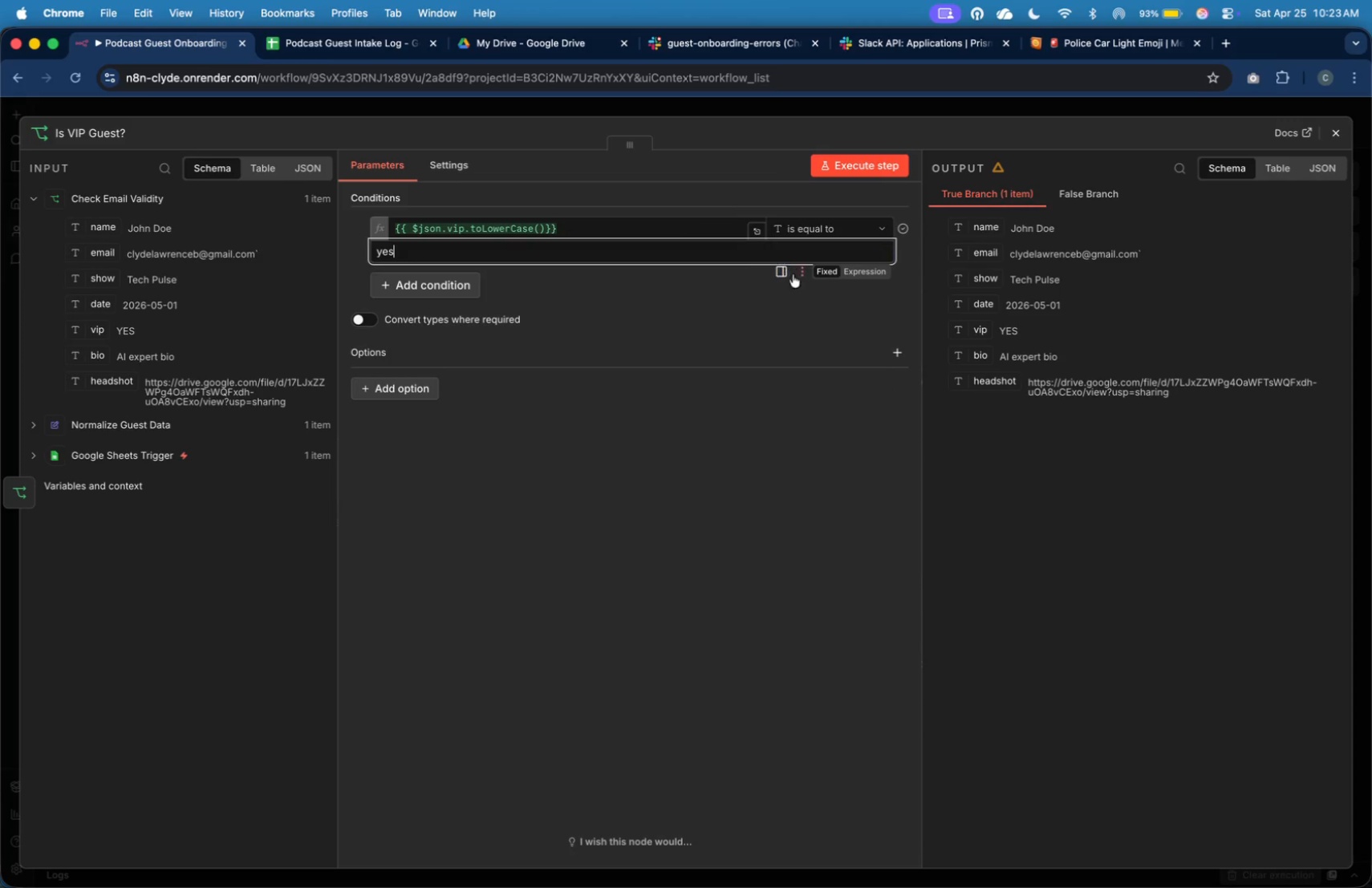 
left_click([794, 387])
 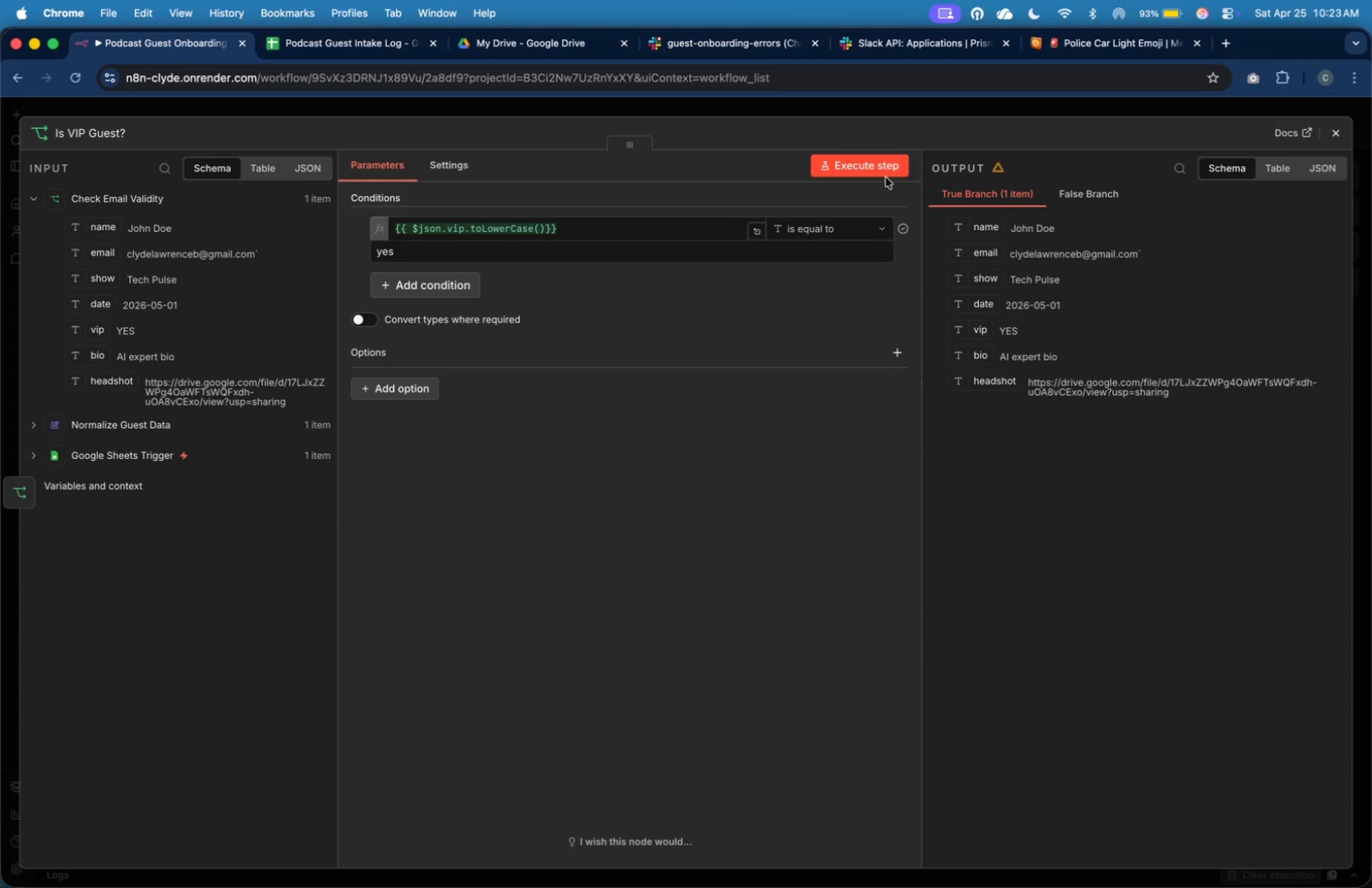 
left_click([887, 170])
 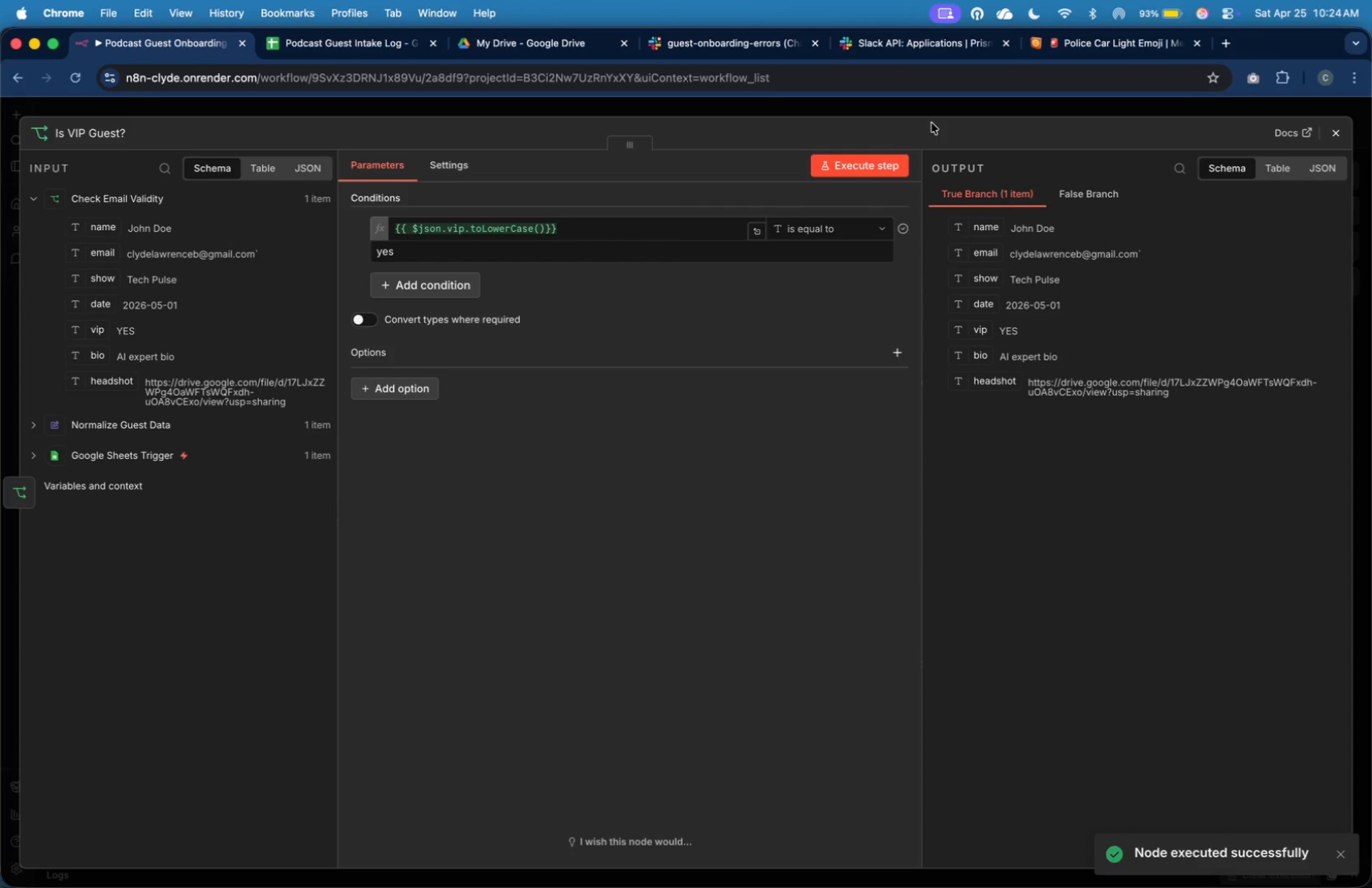 
wait(21.97)
 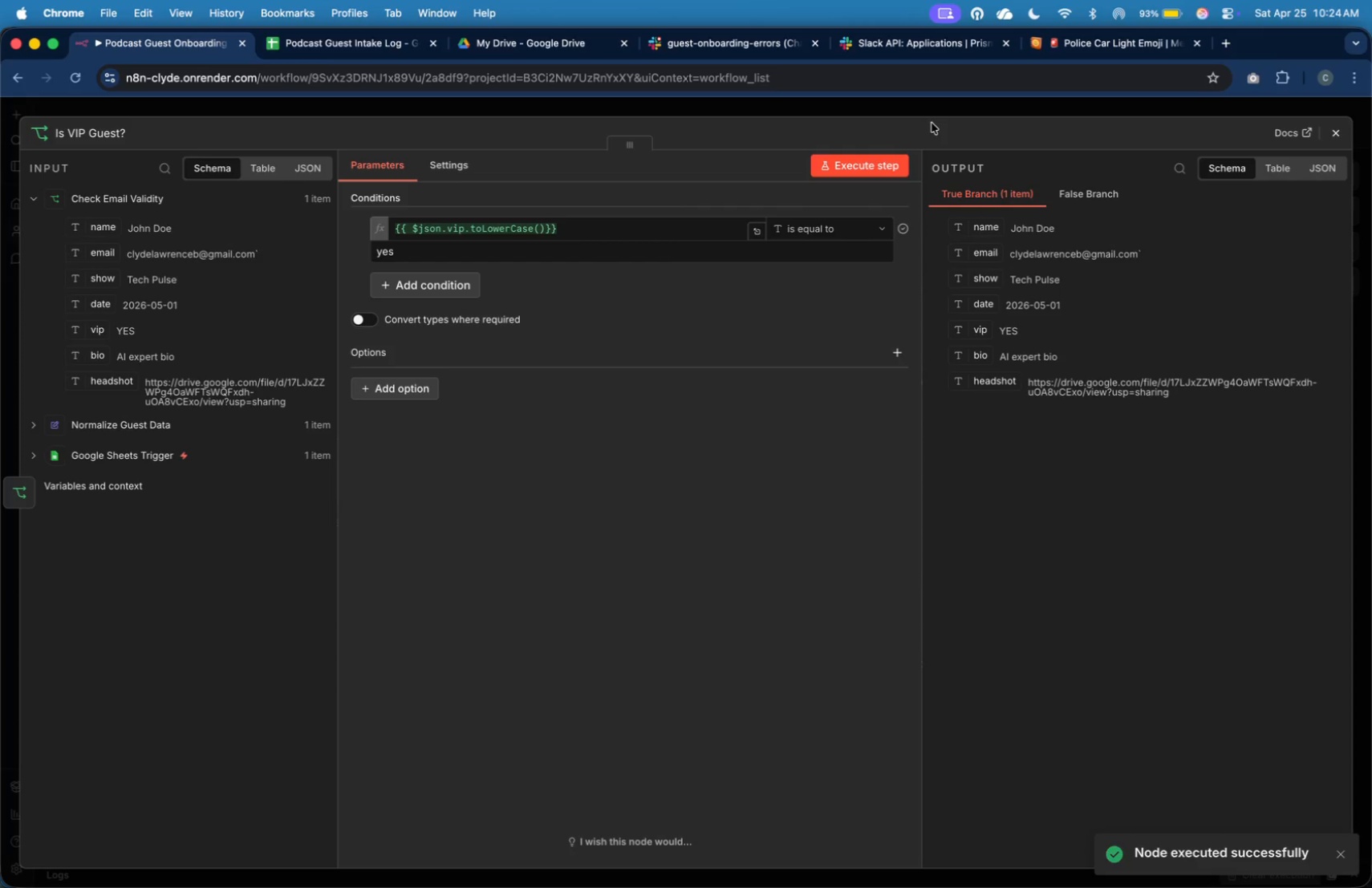 
double_click([1070, 315])
 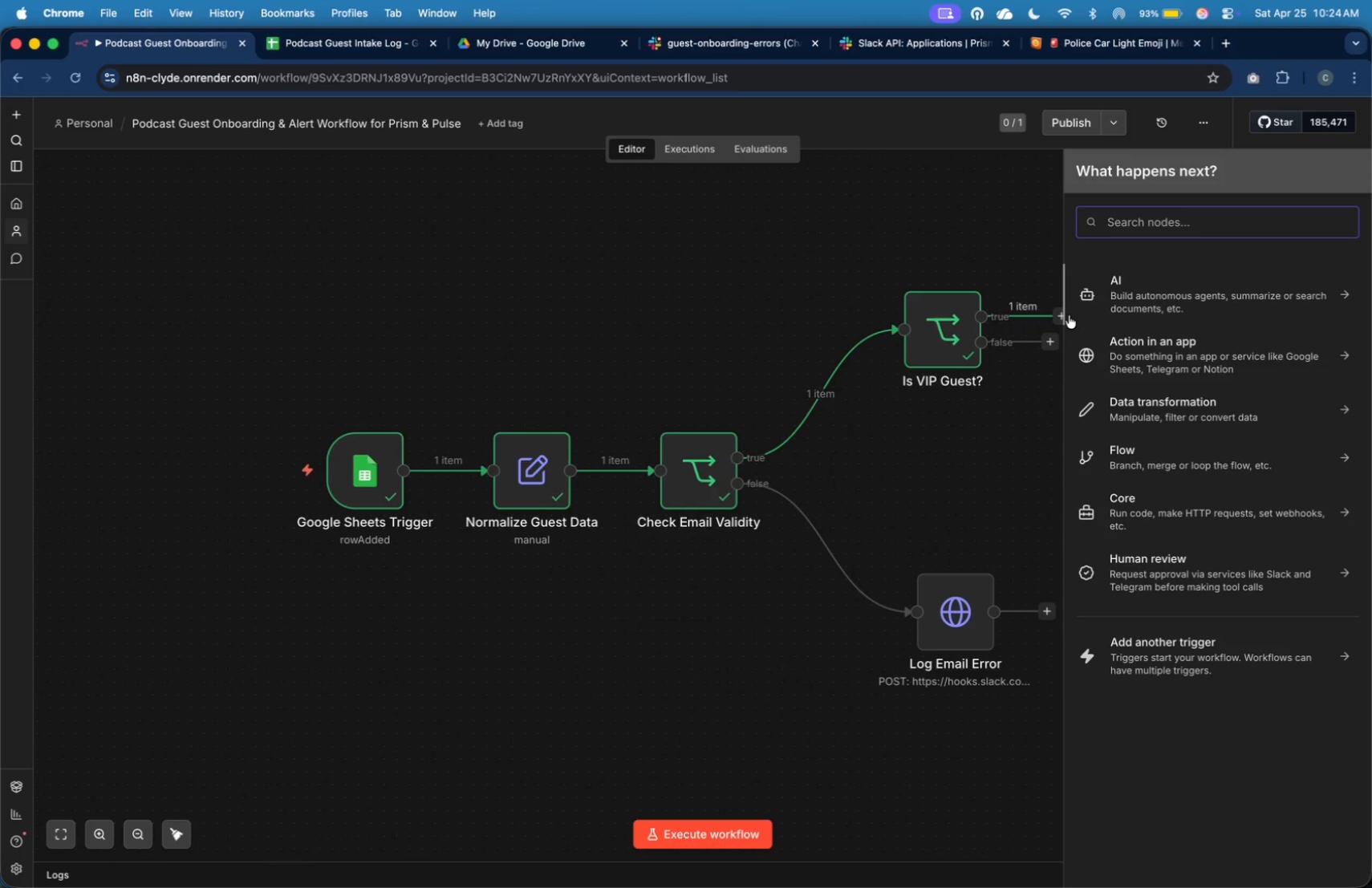 
type(http)
 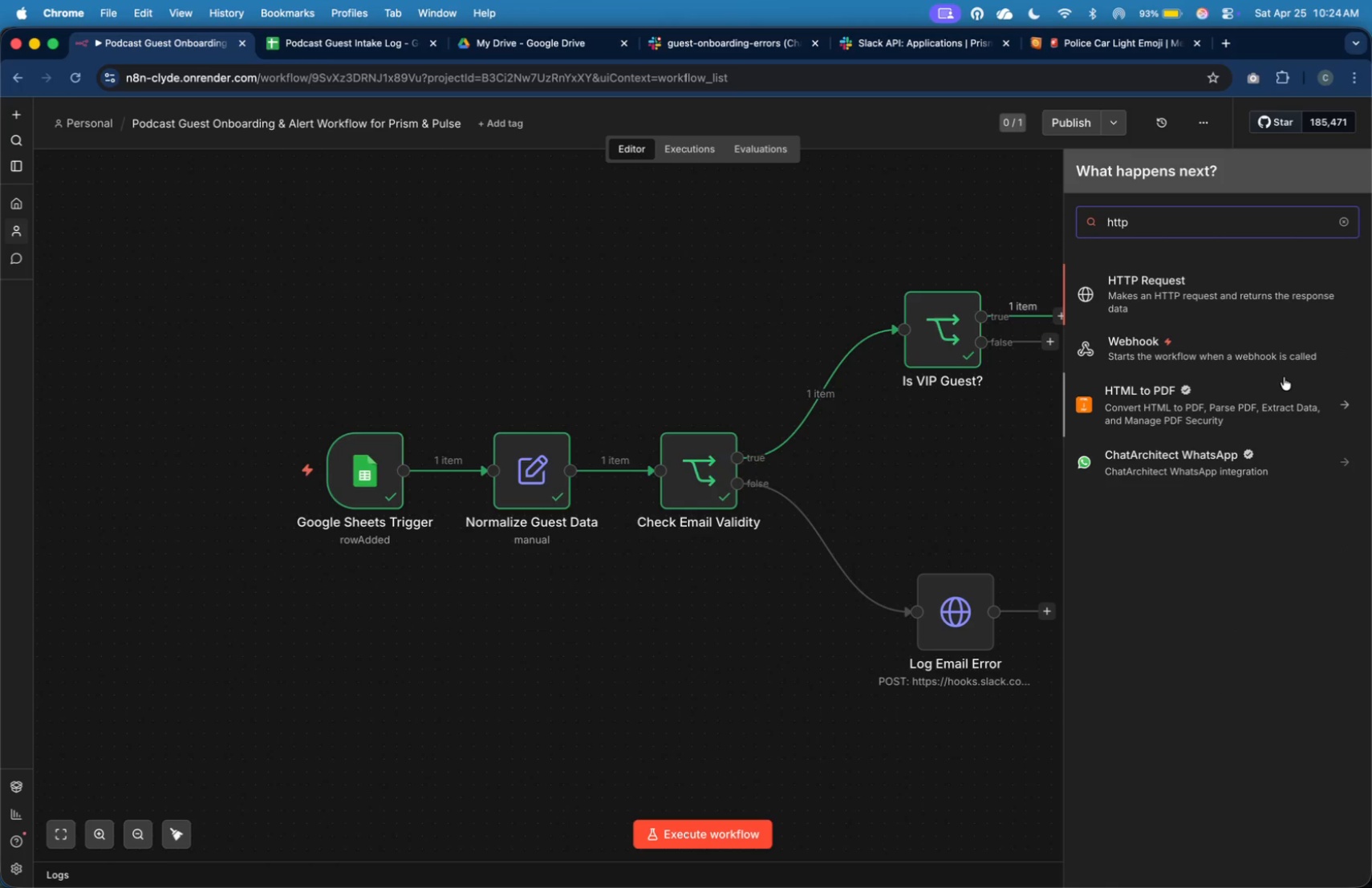 
left_click([1168, 293])
 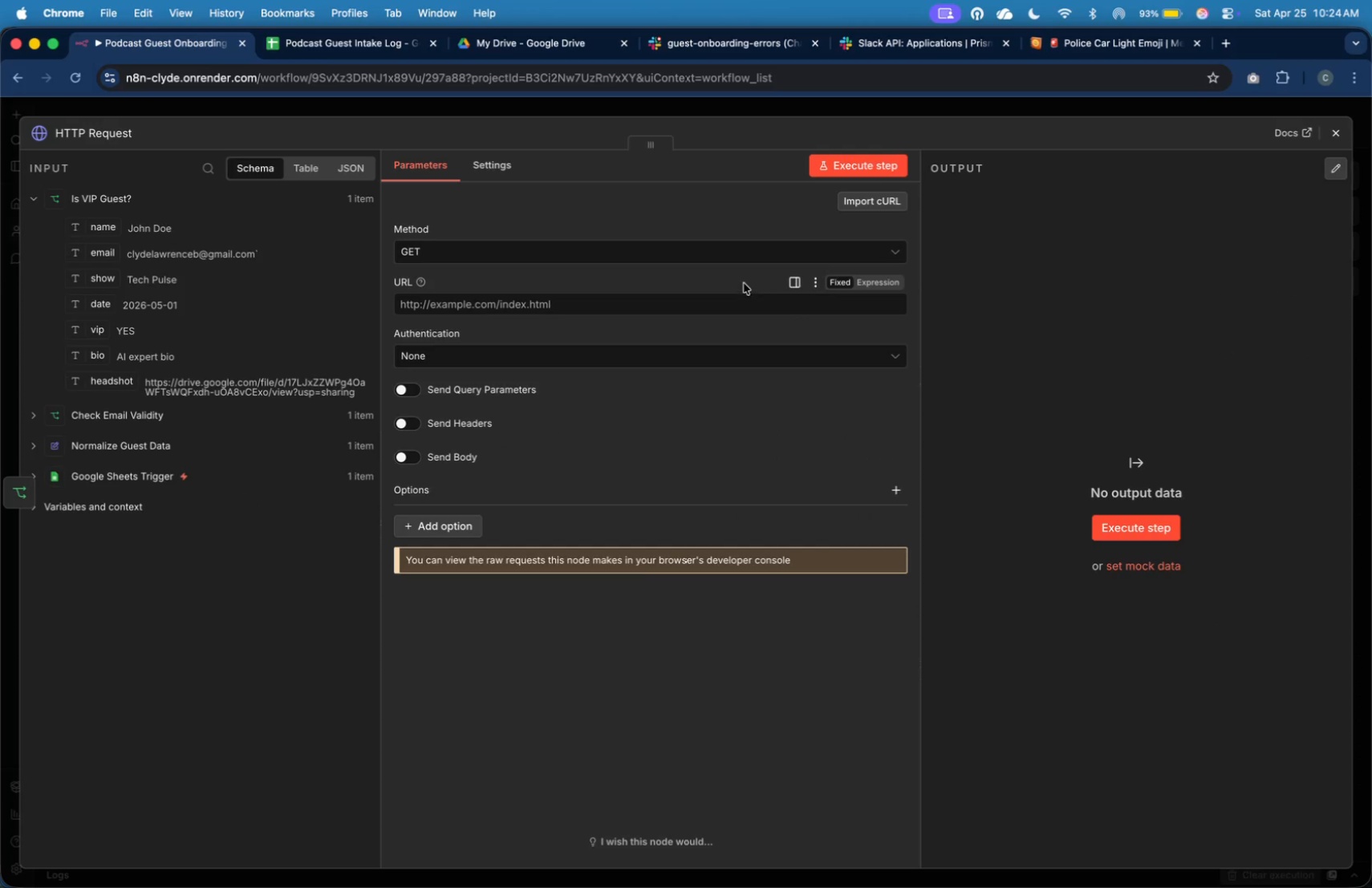 
left_click([748, 257])
 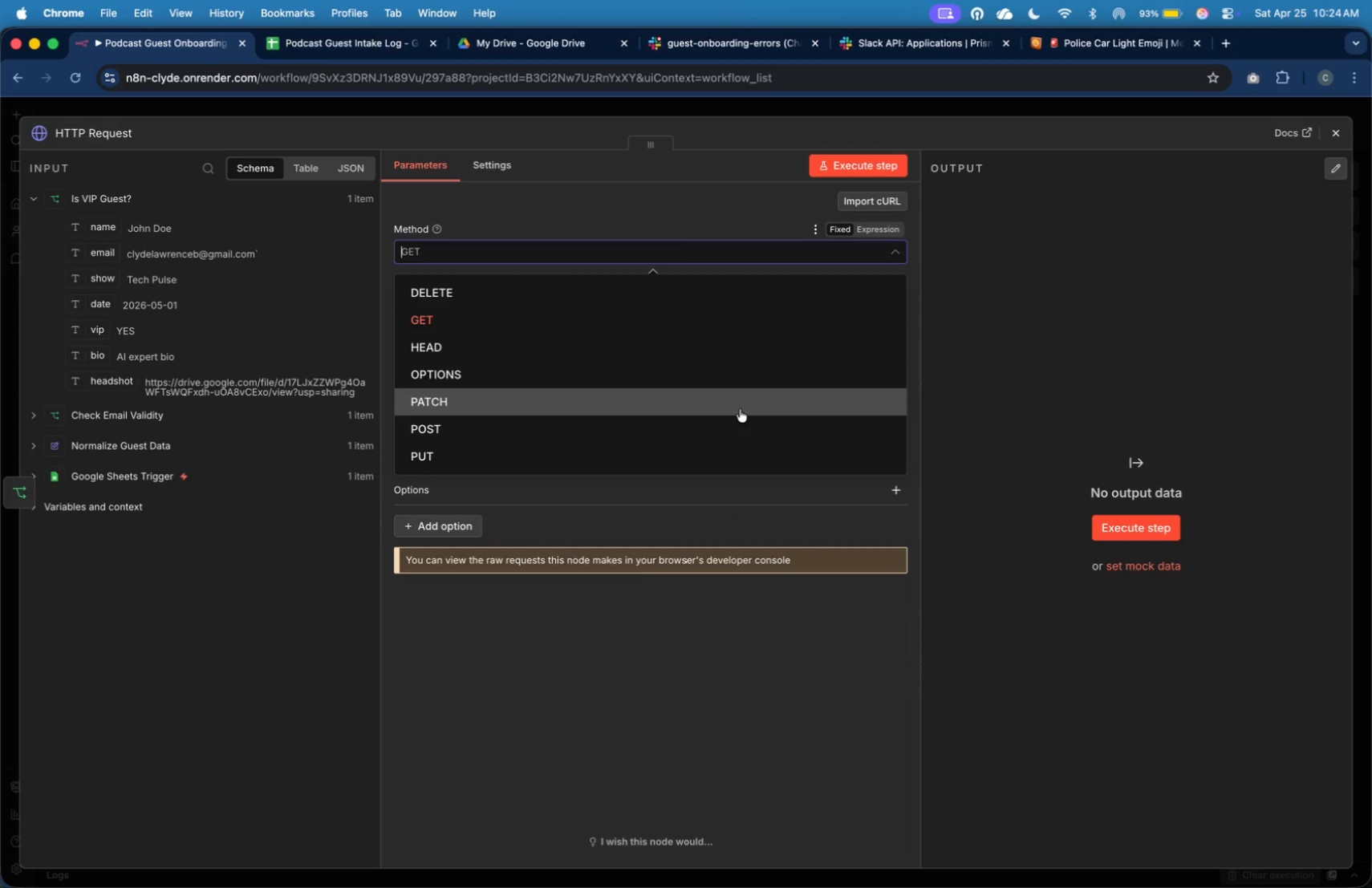 
left_click([740, 416])
 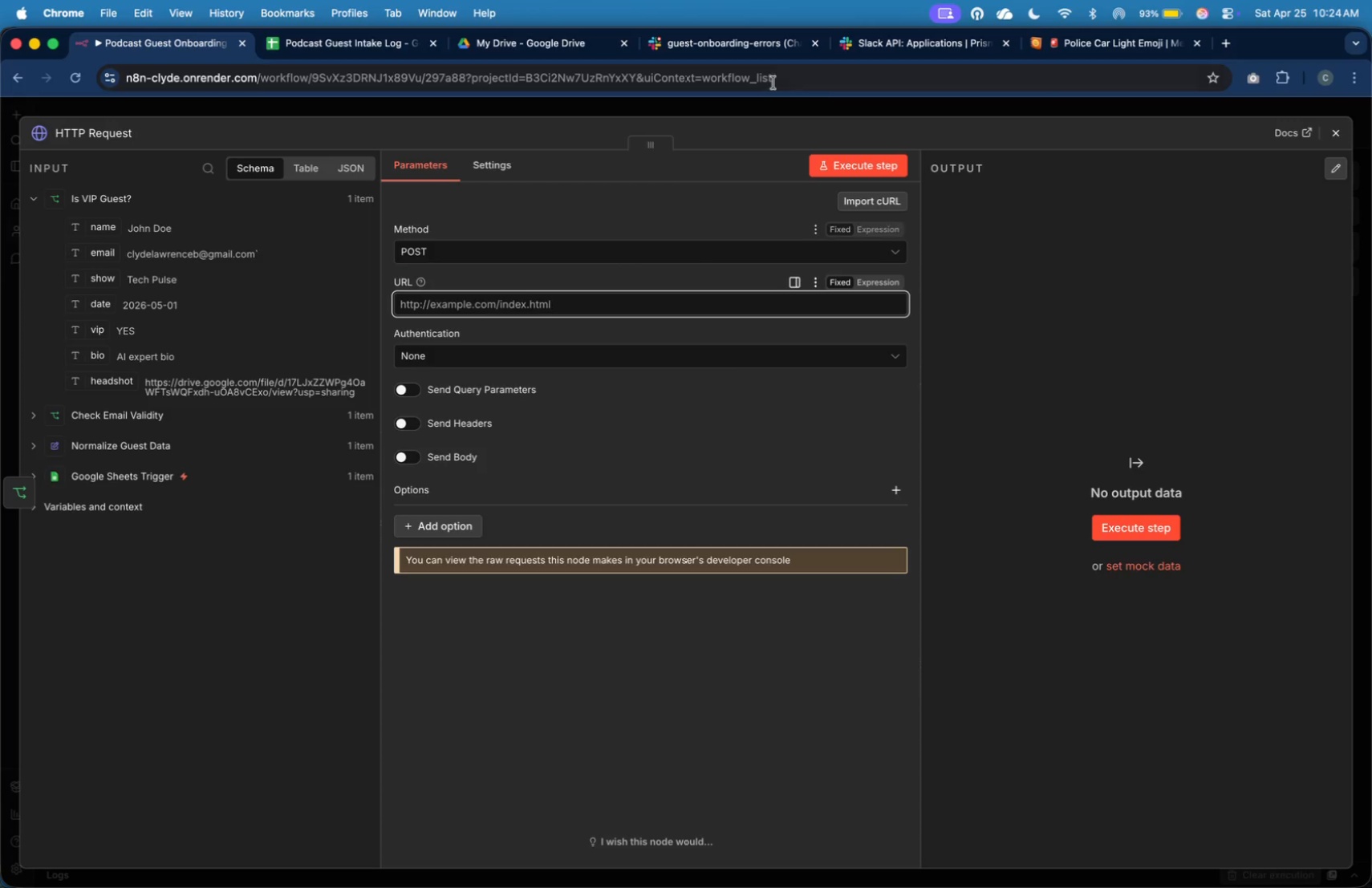 
left_click([783, 41])
 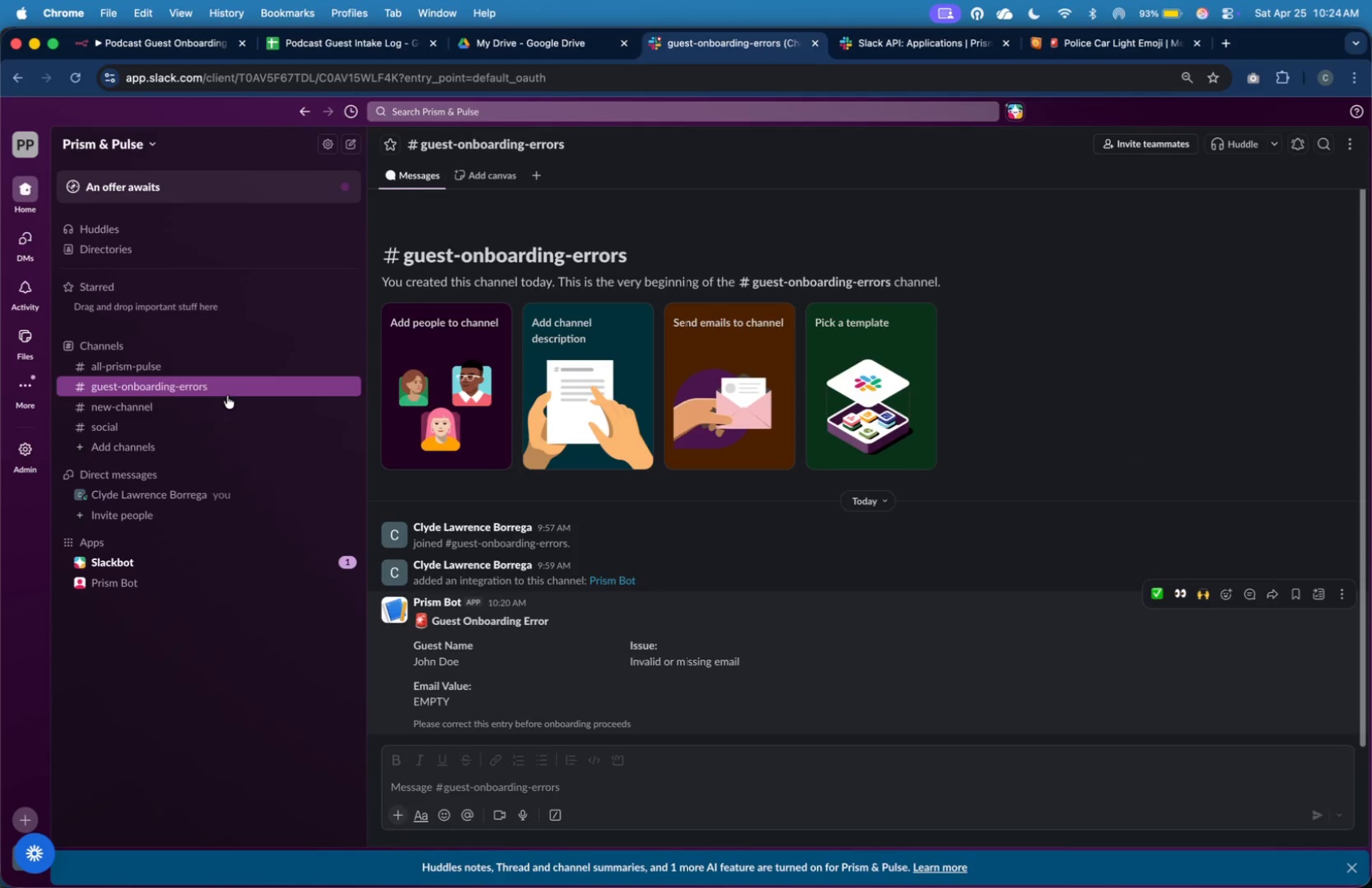 
mouse_move([233, 445])
 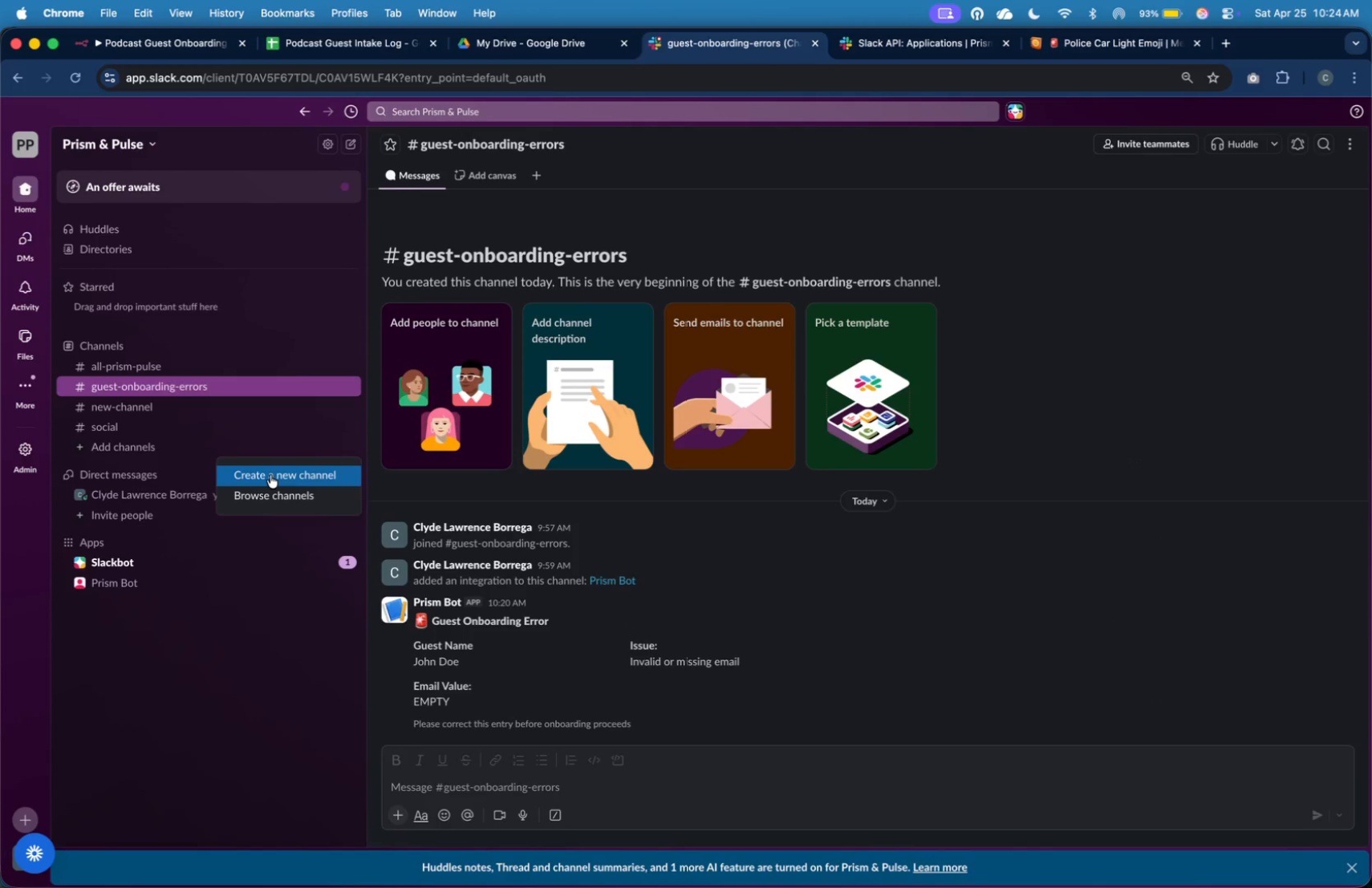 
left_click([270, 475])
 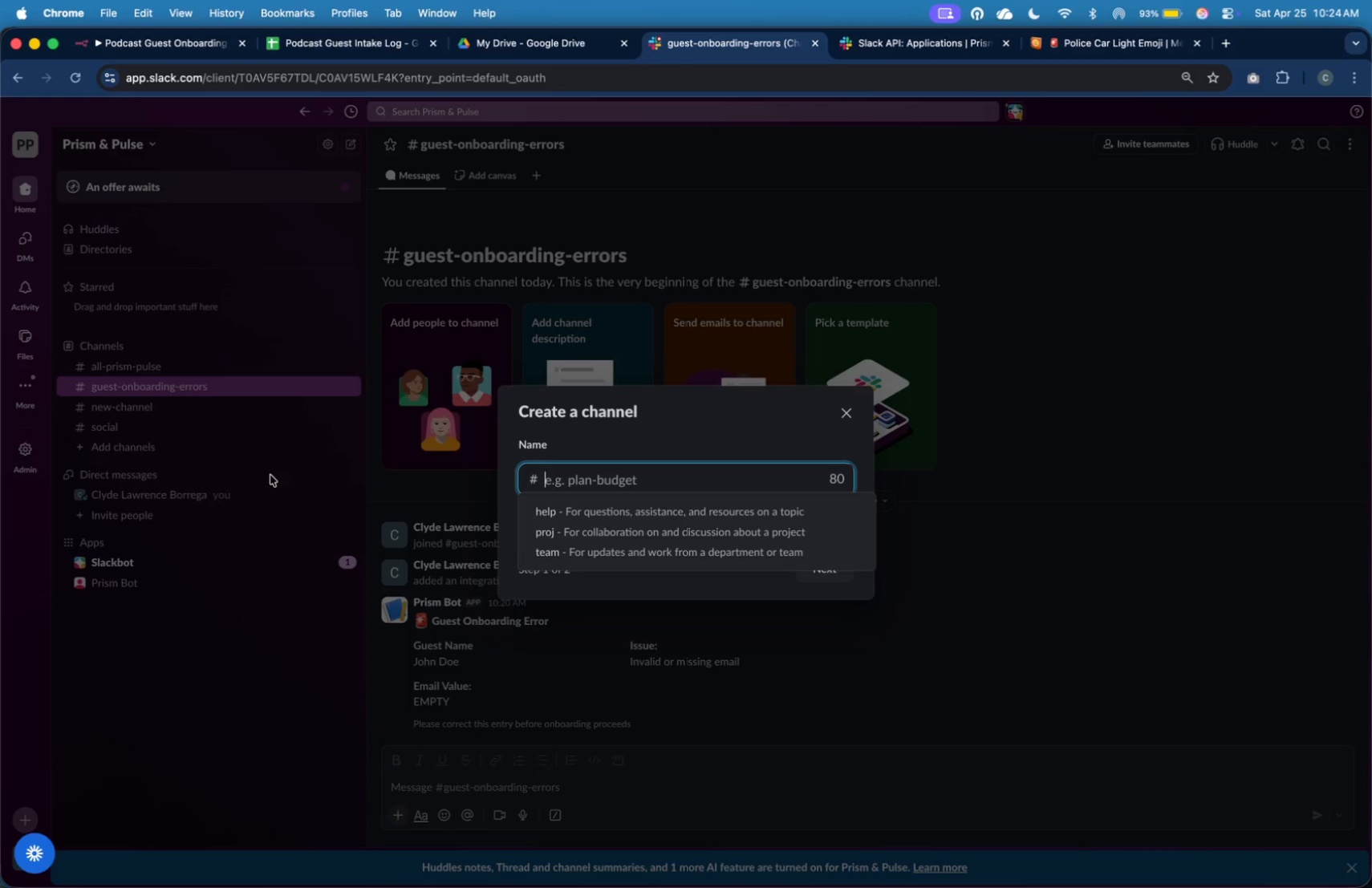 
wait(18.2)
 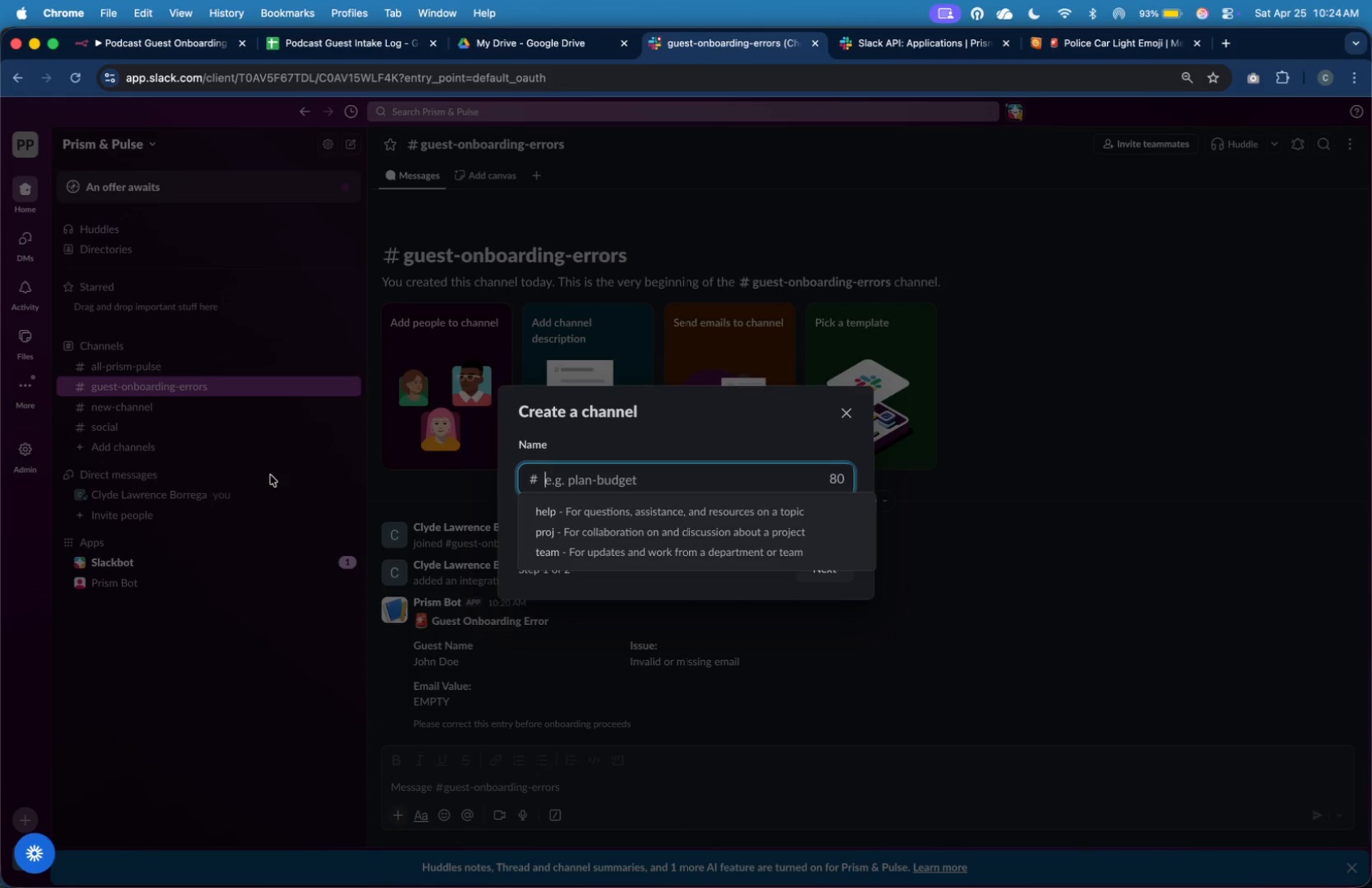 
type(vip-guesyt)
key(Backspace)
key(Backspace)
type(ts)
 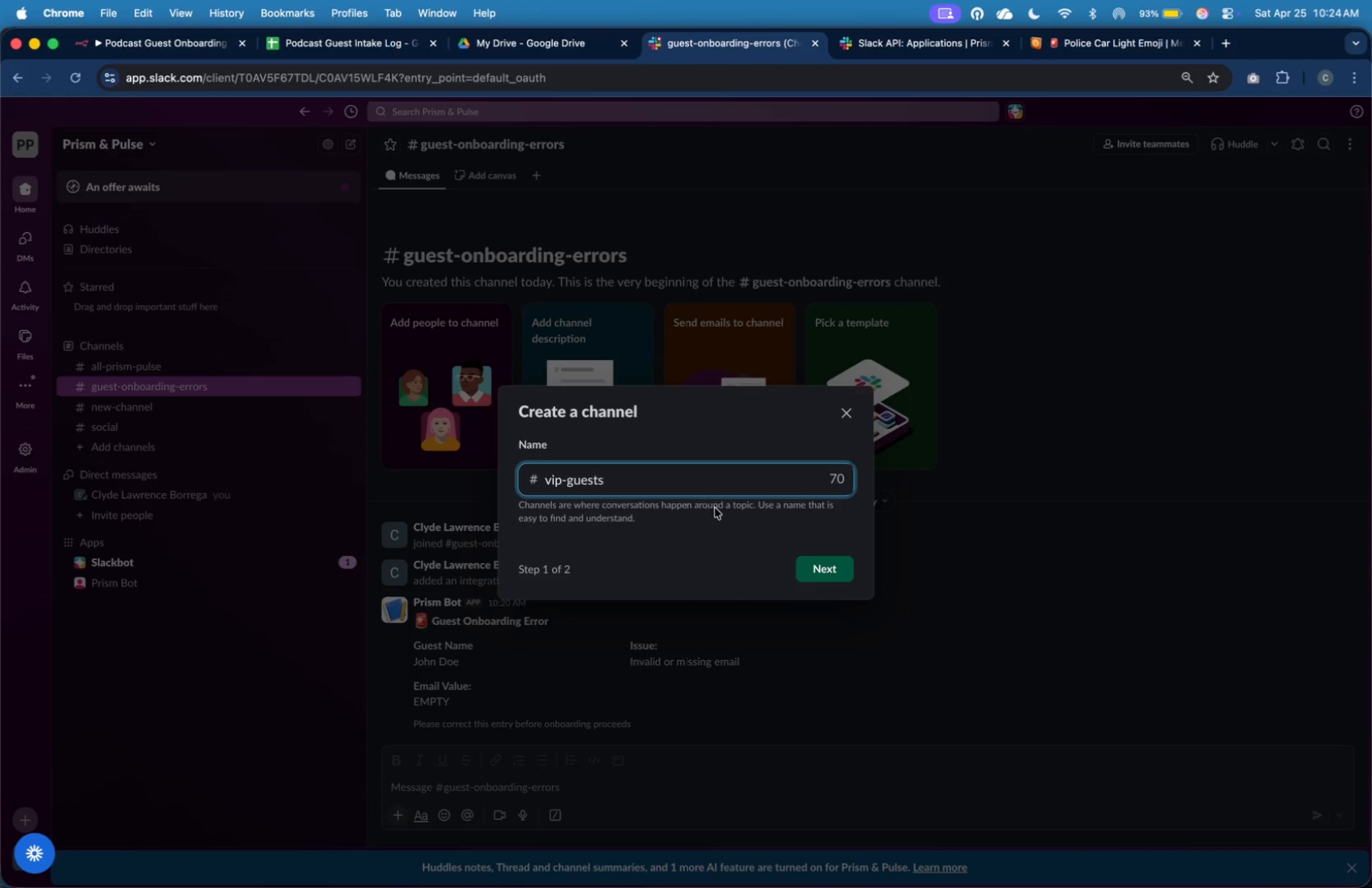 
left_click([814, 563])
 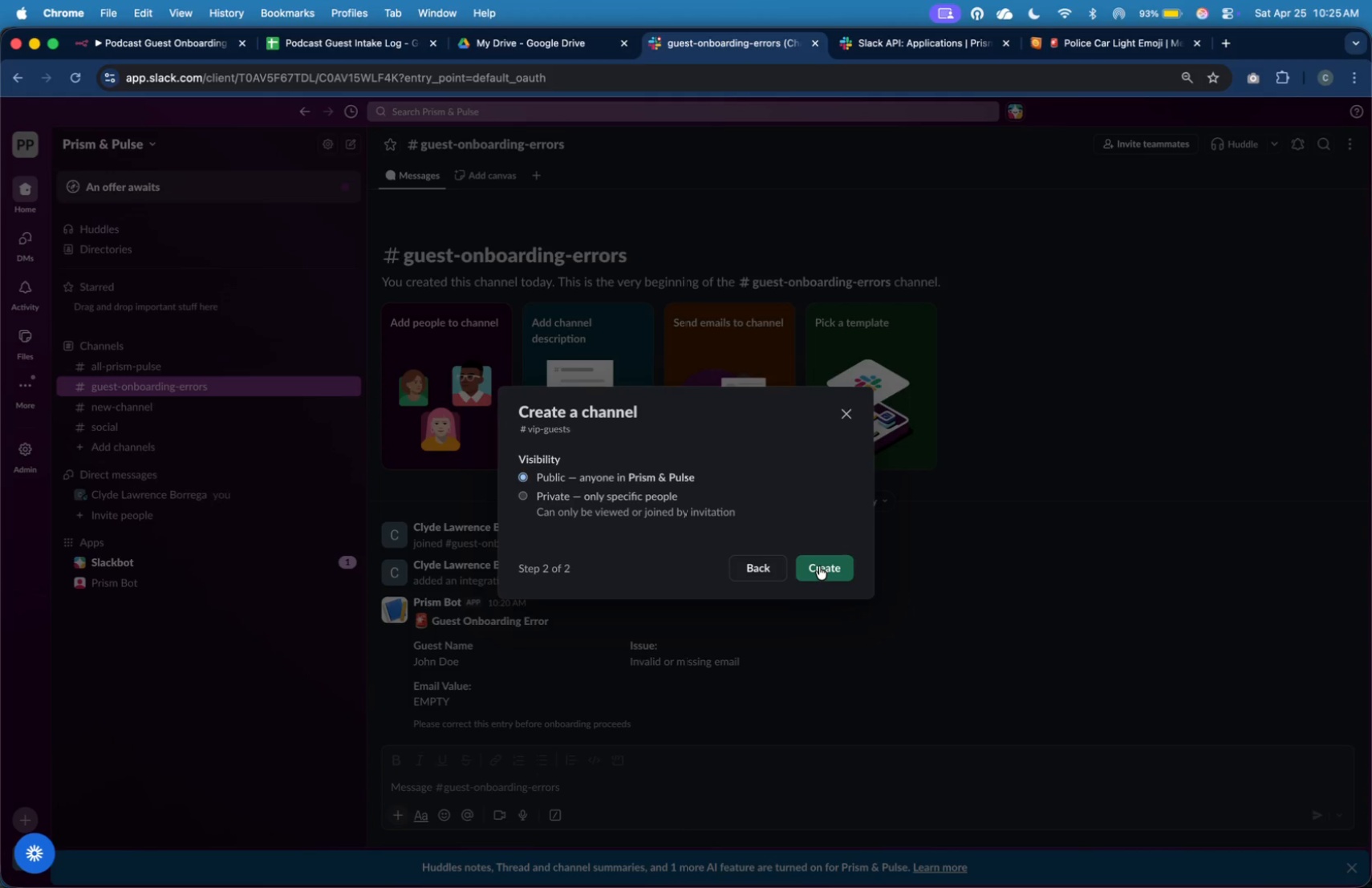 
left_click([821, 567])
 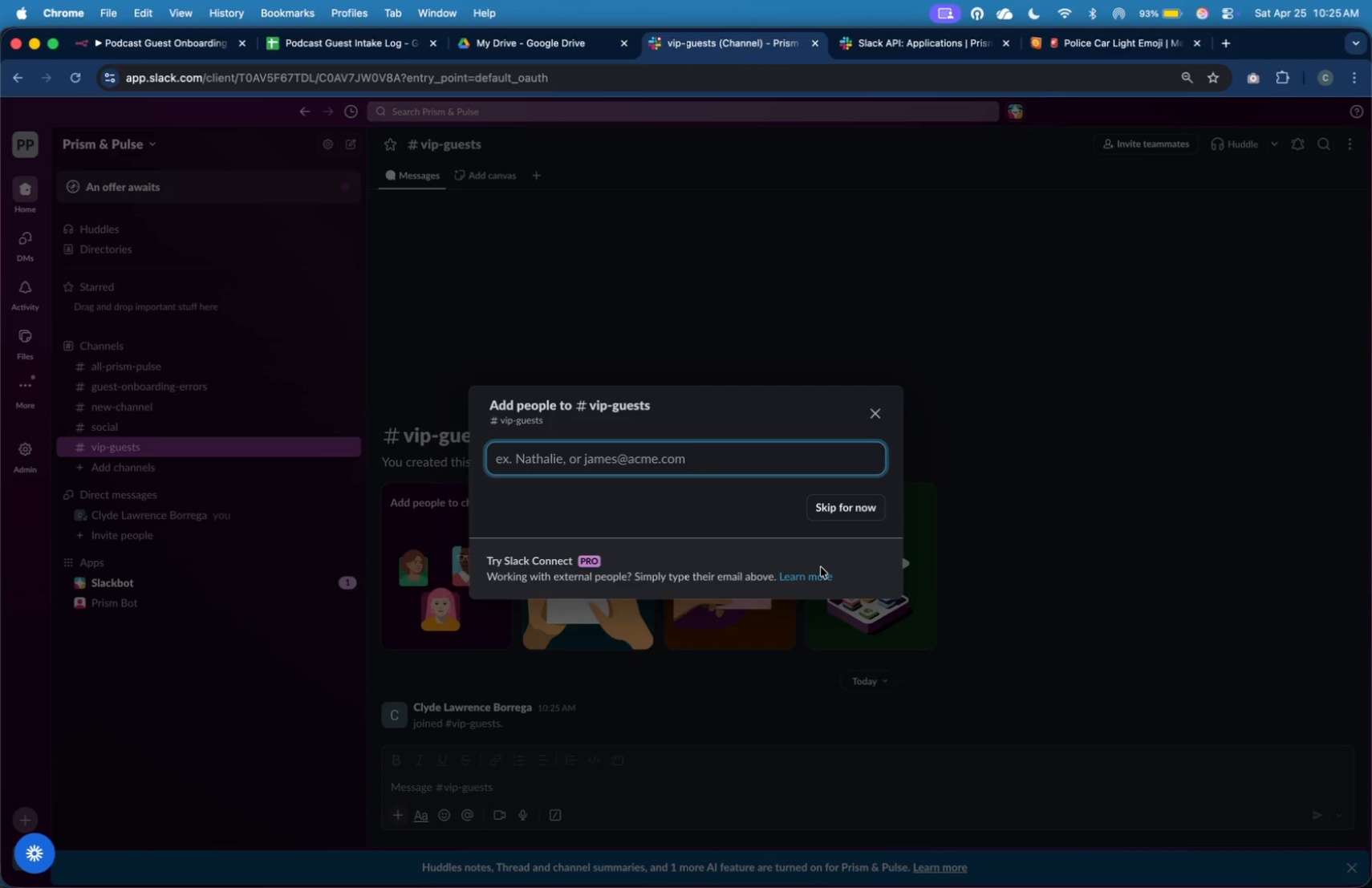 
left_click([828, 508])
 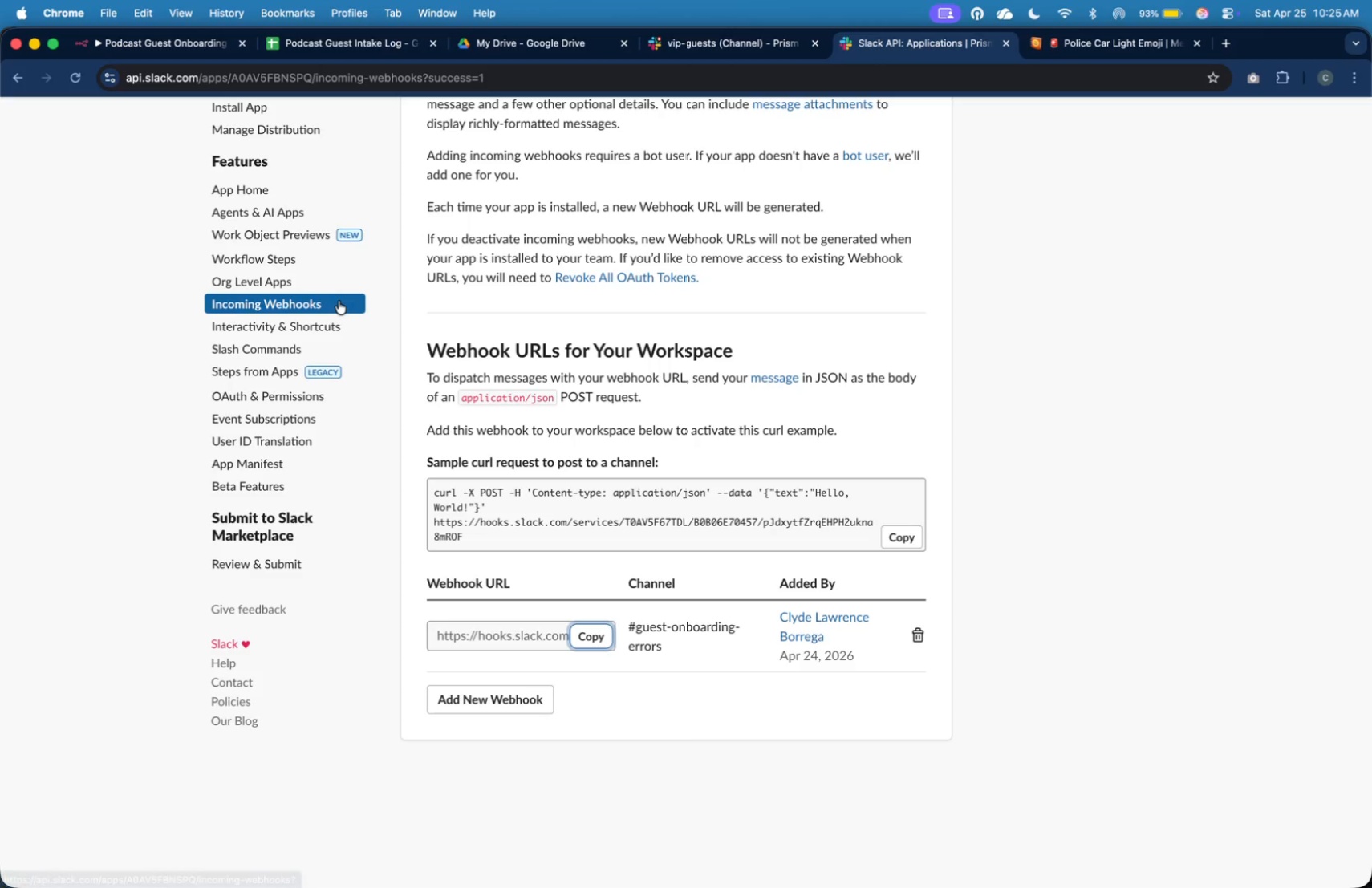 
wait(7.84)
 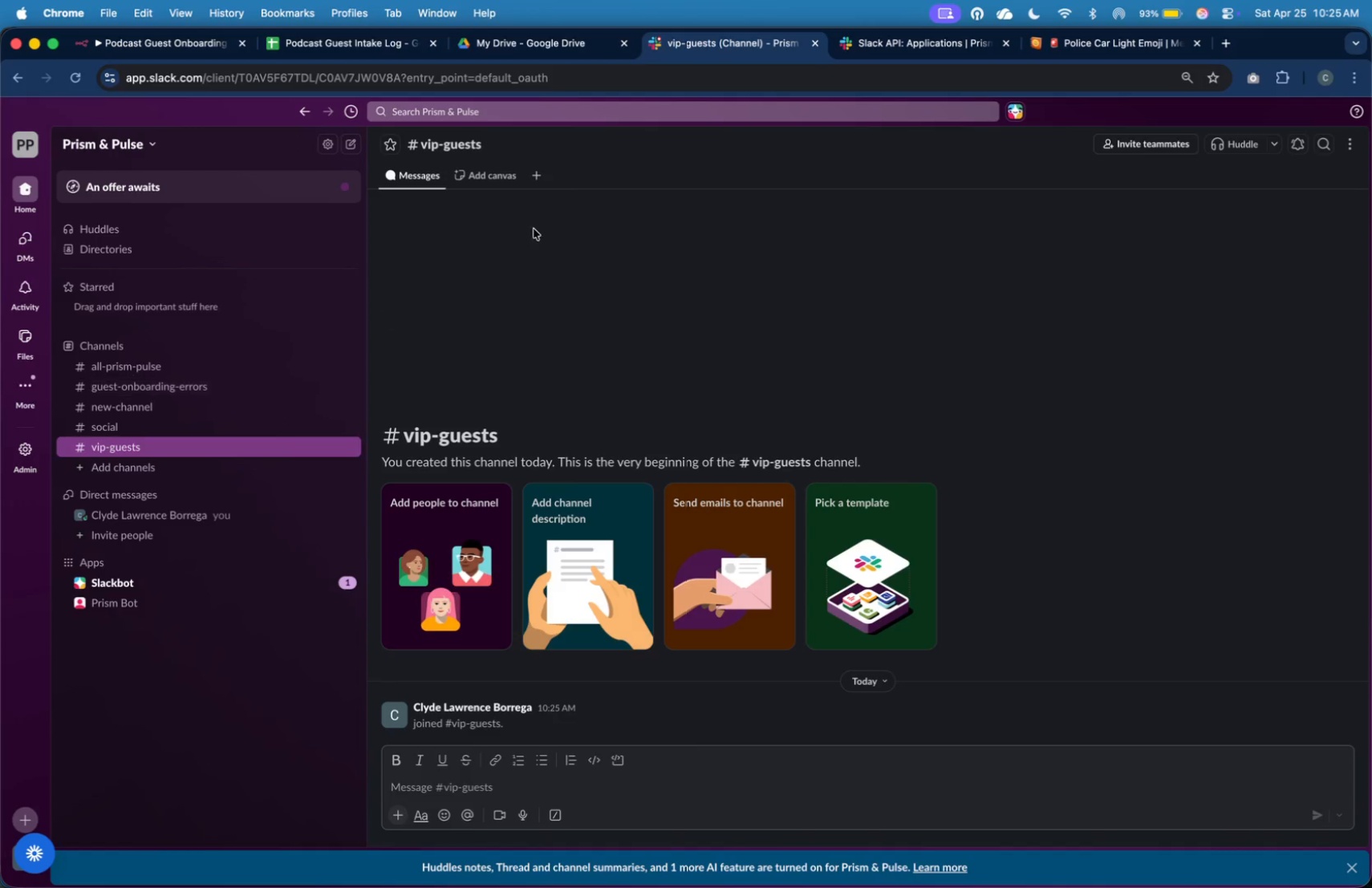 
left_click([532, 706])
 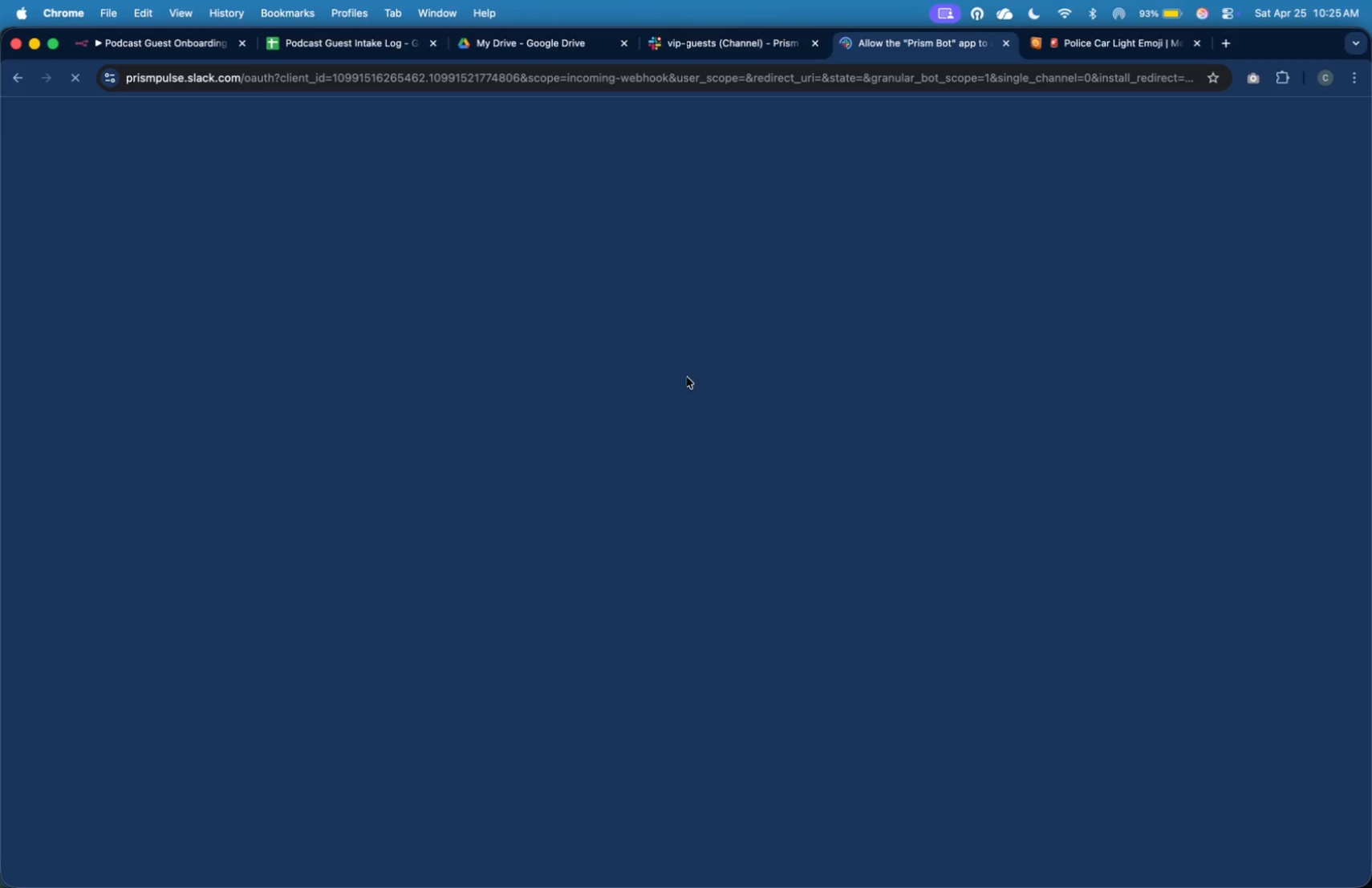 
wait(8.61)
 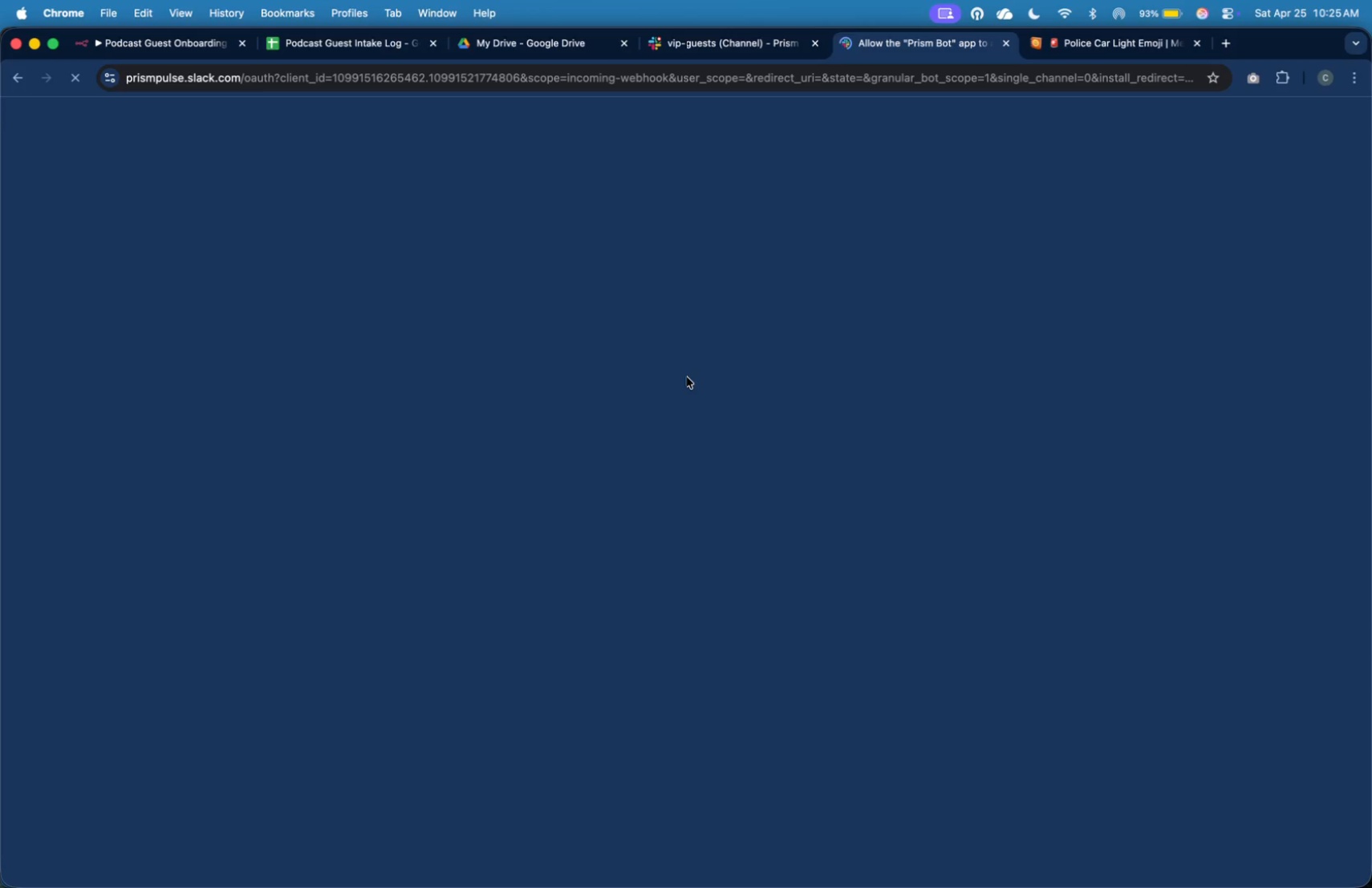 
left_click([595, 502])
 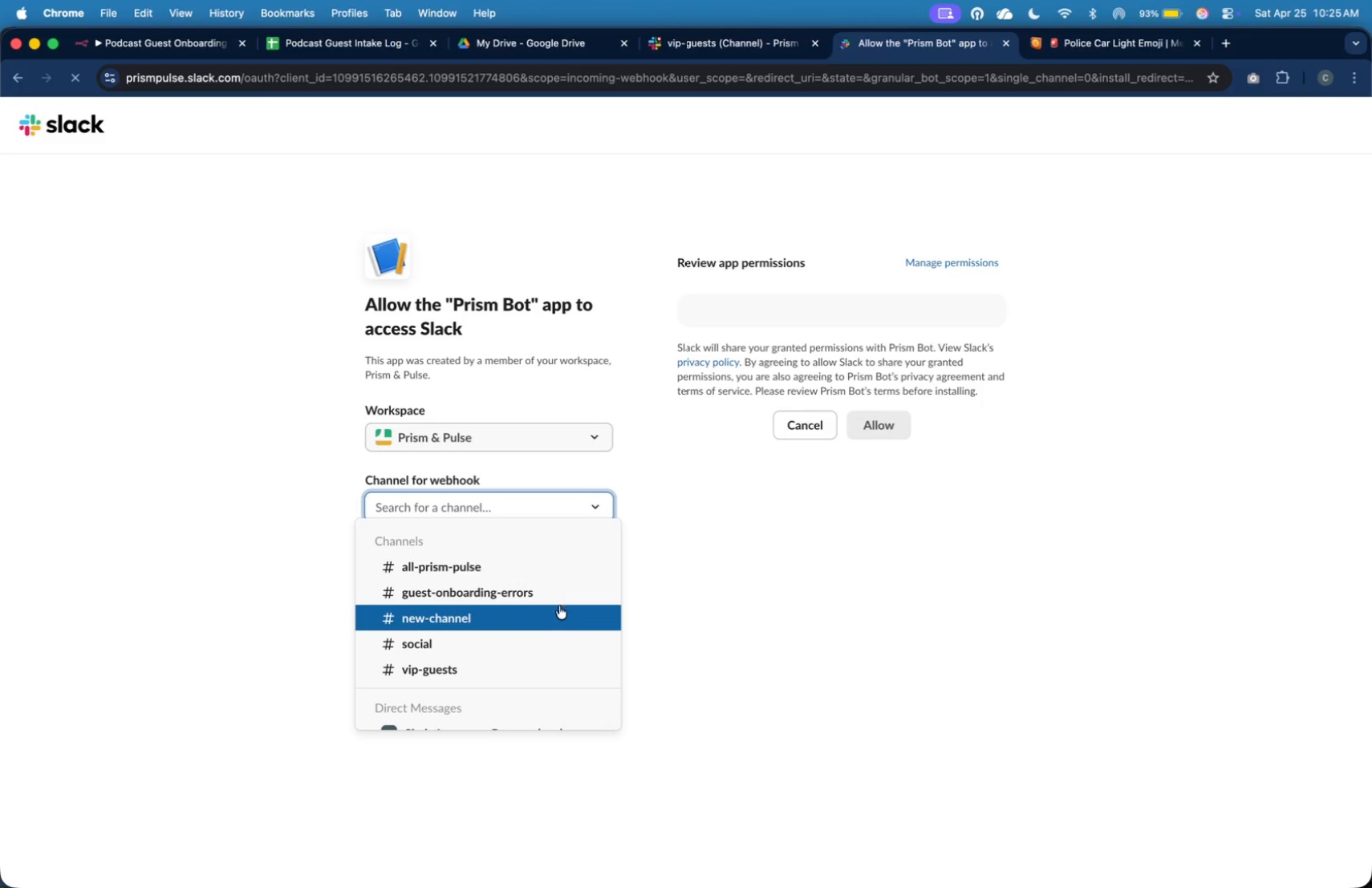 
left_click([546, 670])
 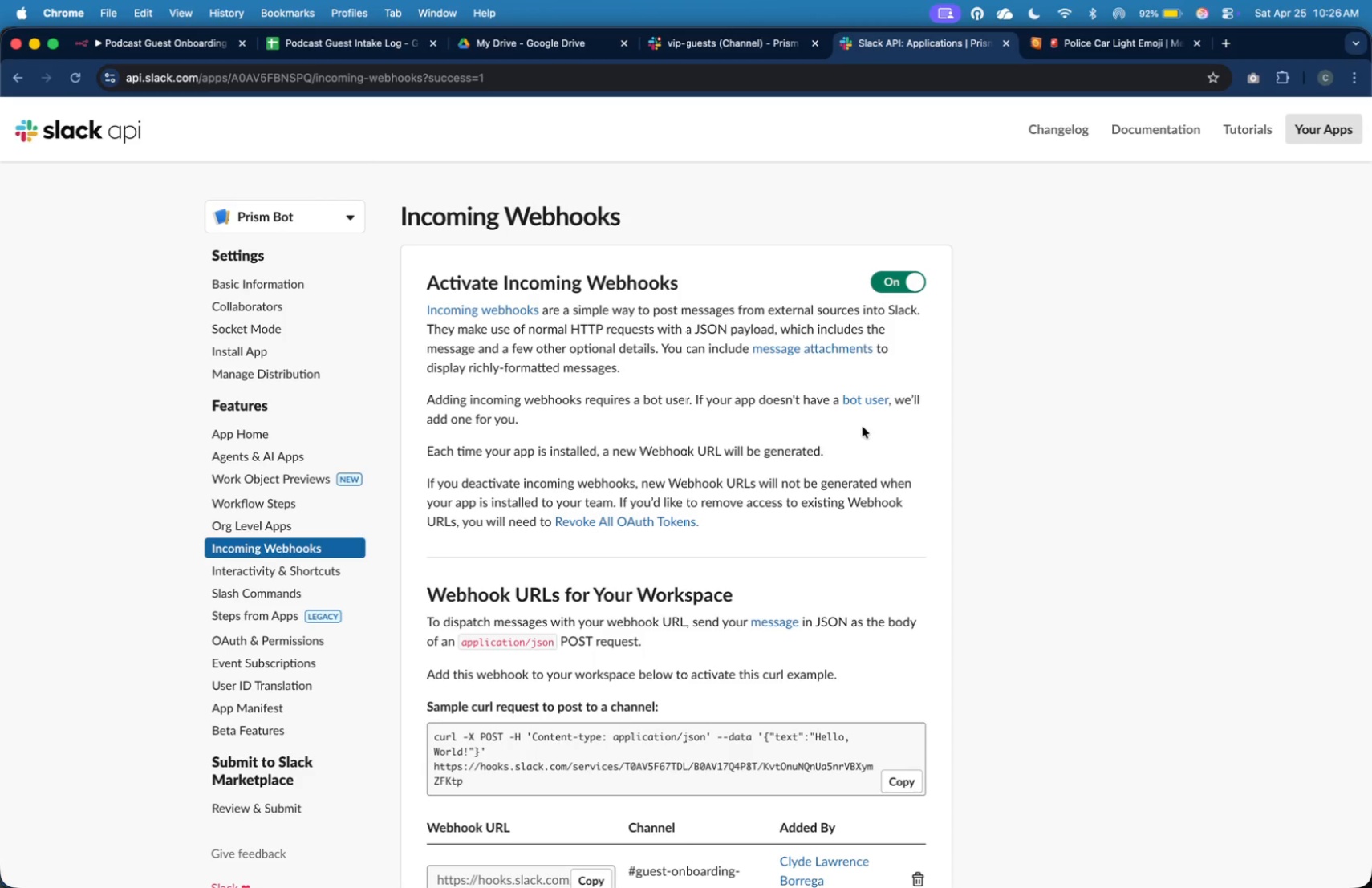 
wait(52.11)
 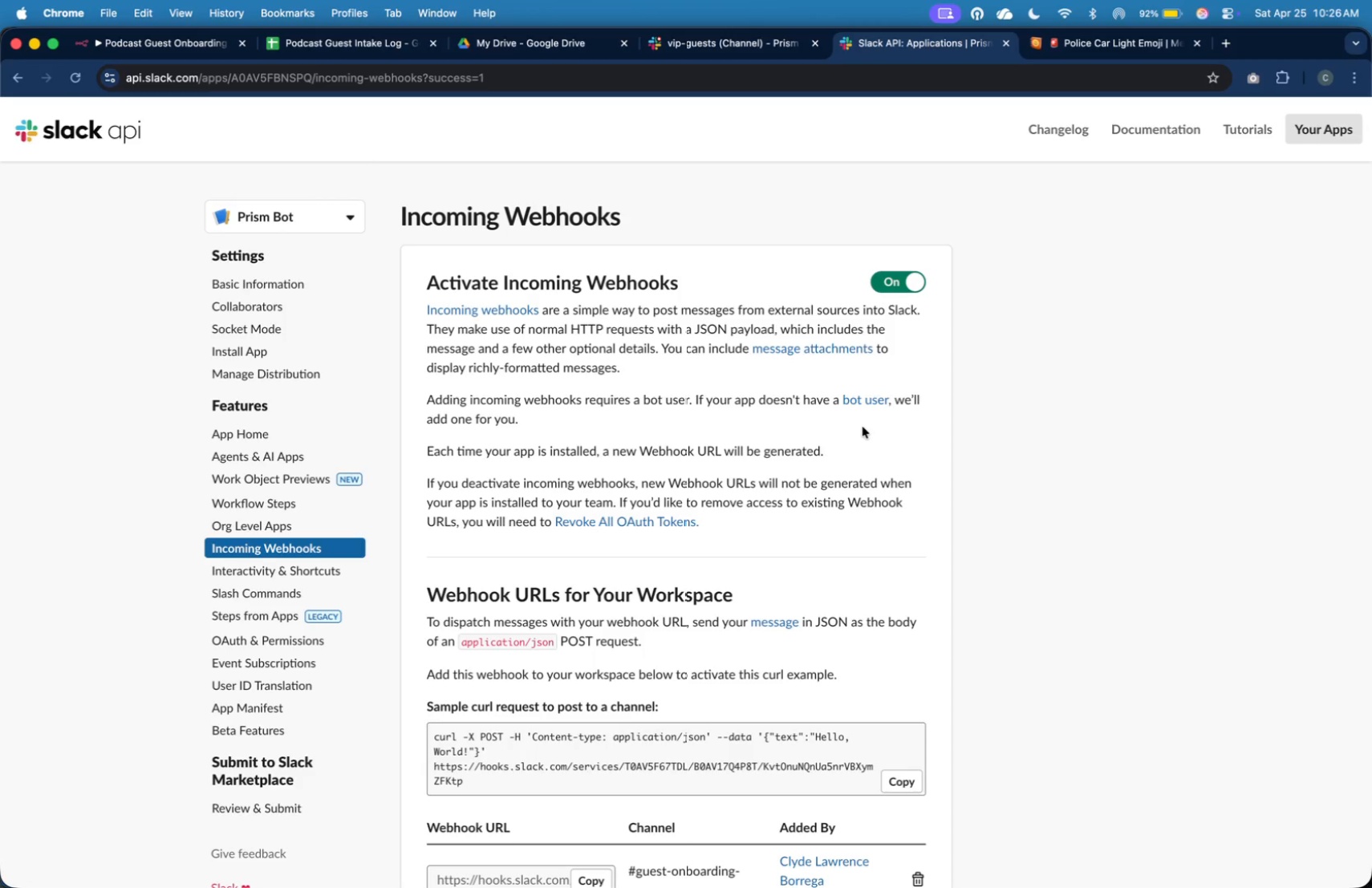 
scroll: coordinate [683, 520], scroll_direction: down, amount: 27.0
 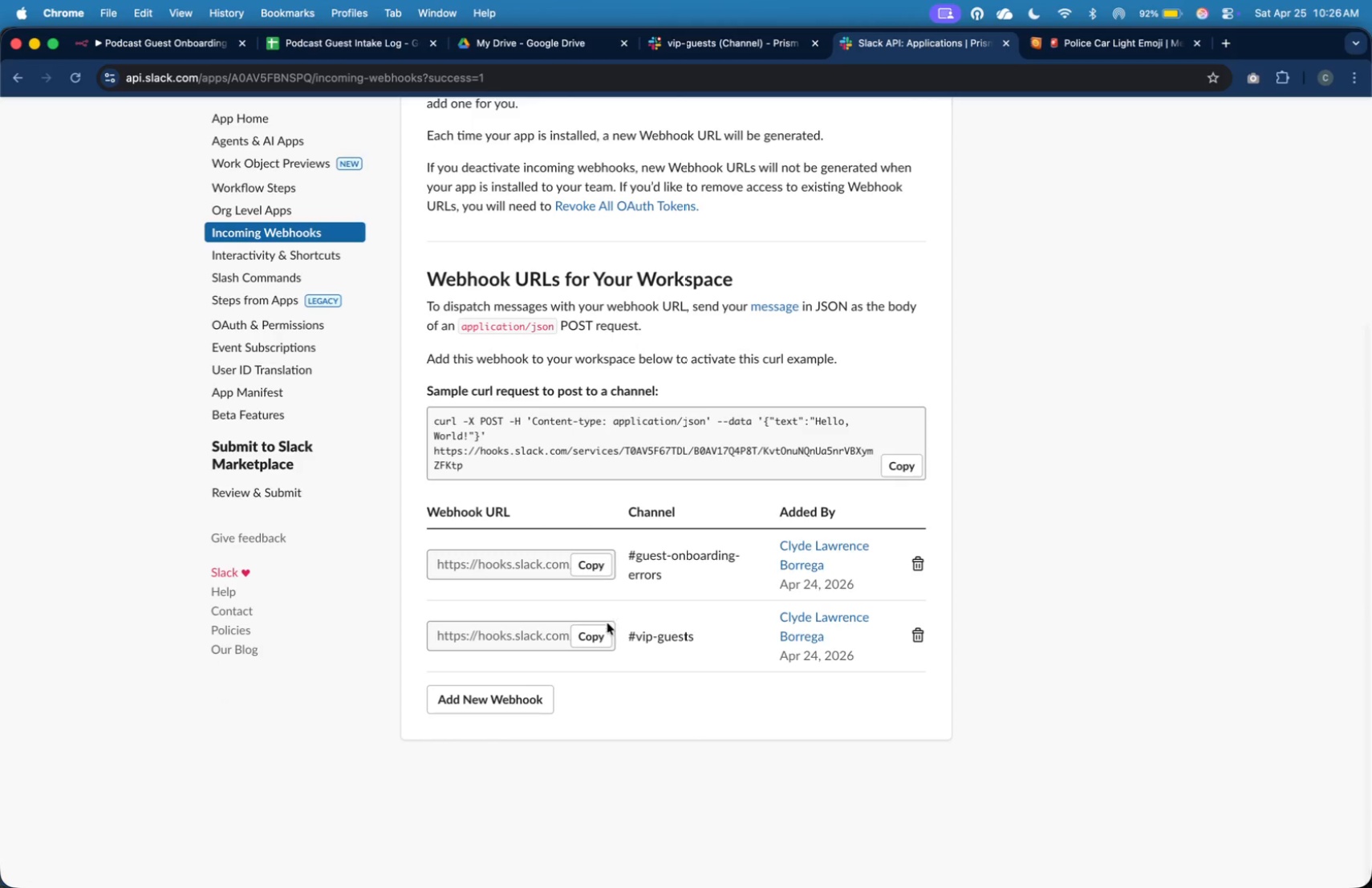 
left_click([605, 639])
 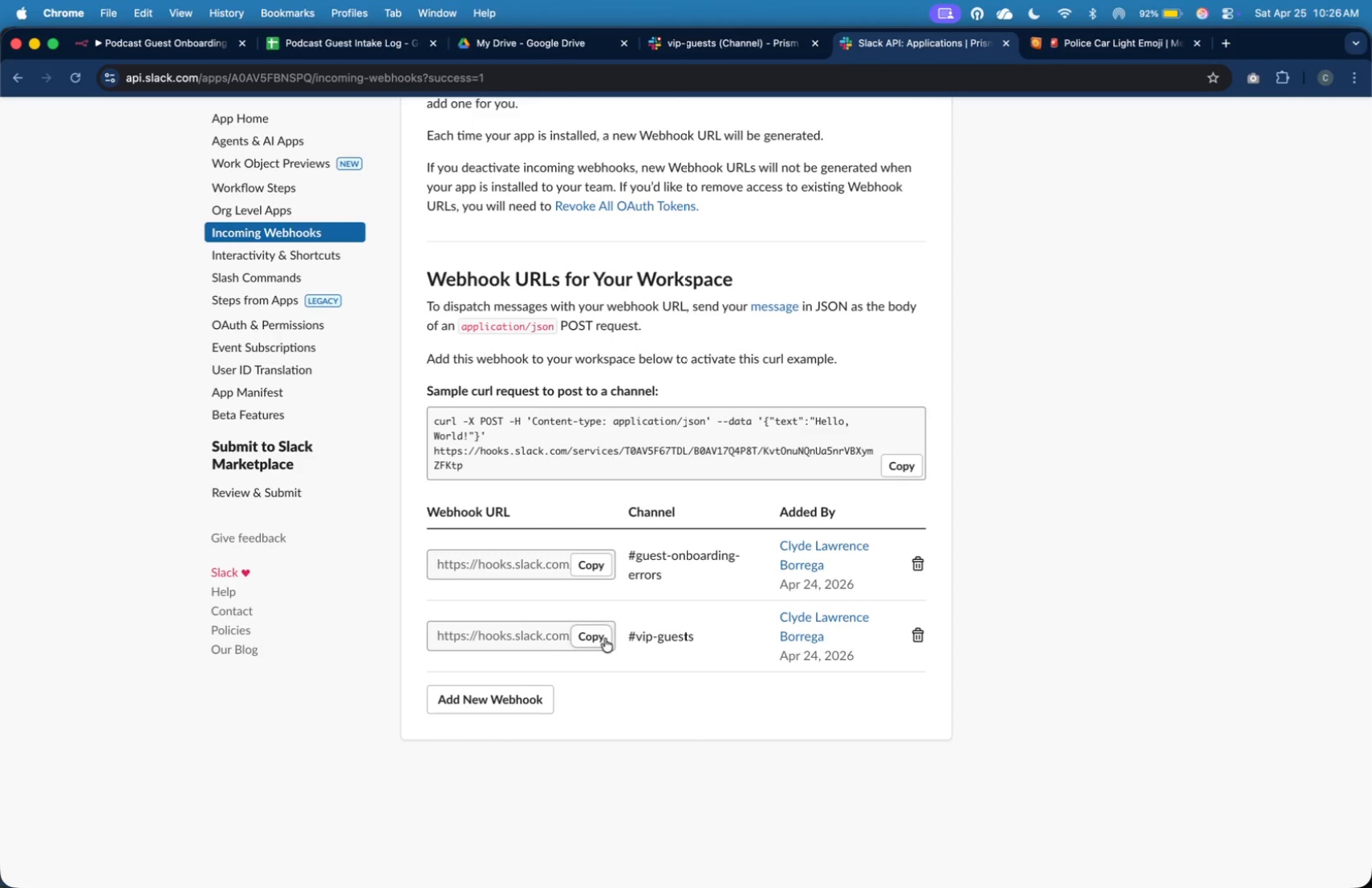 
double_click([605, 639])
 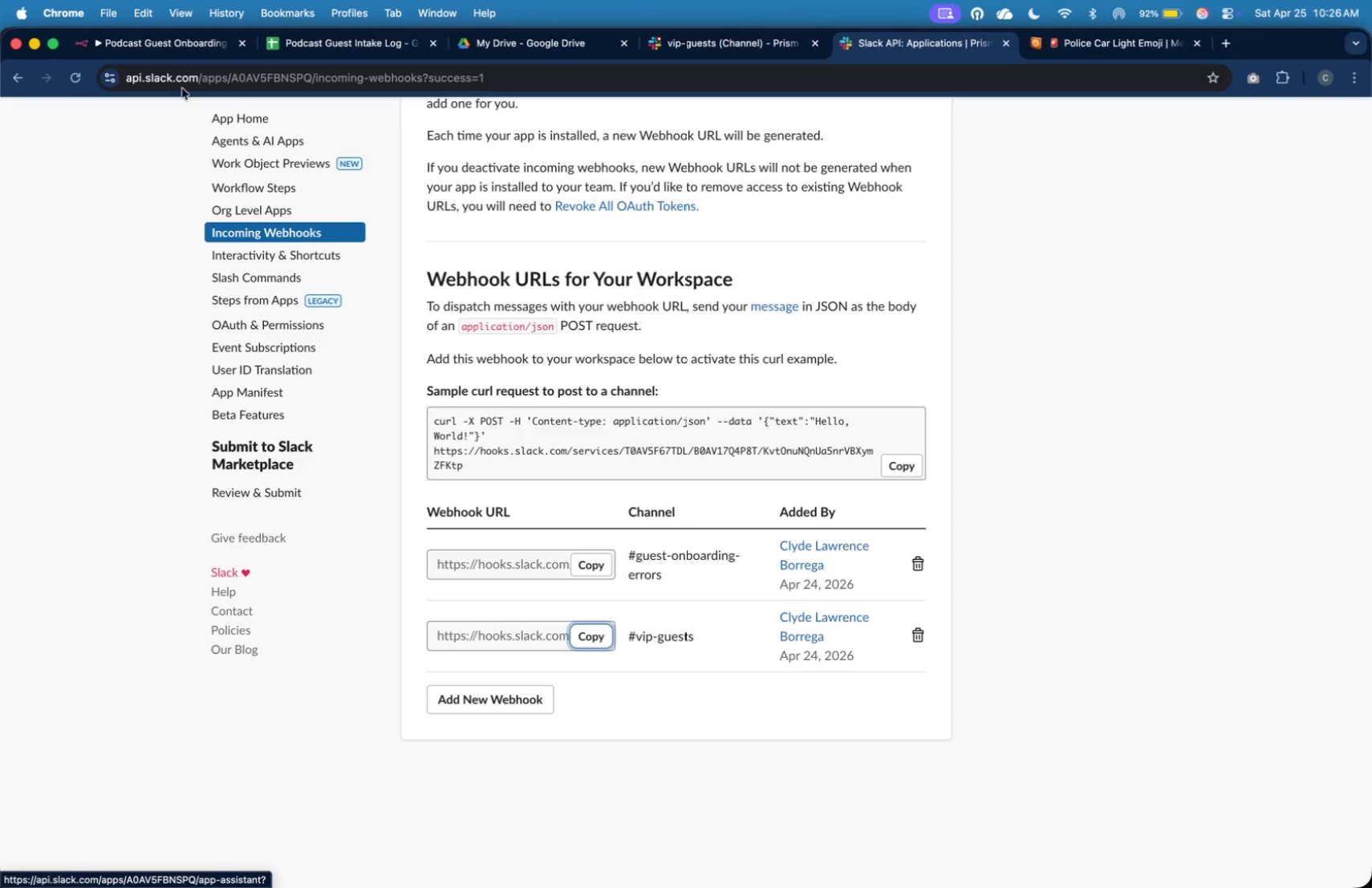 
left_click([188, 55])
 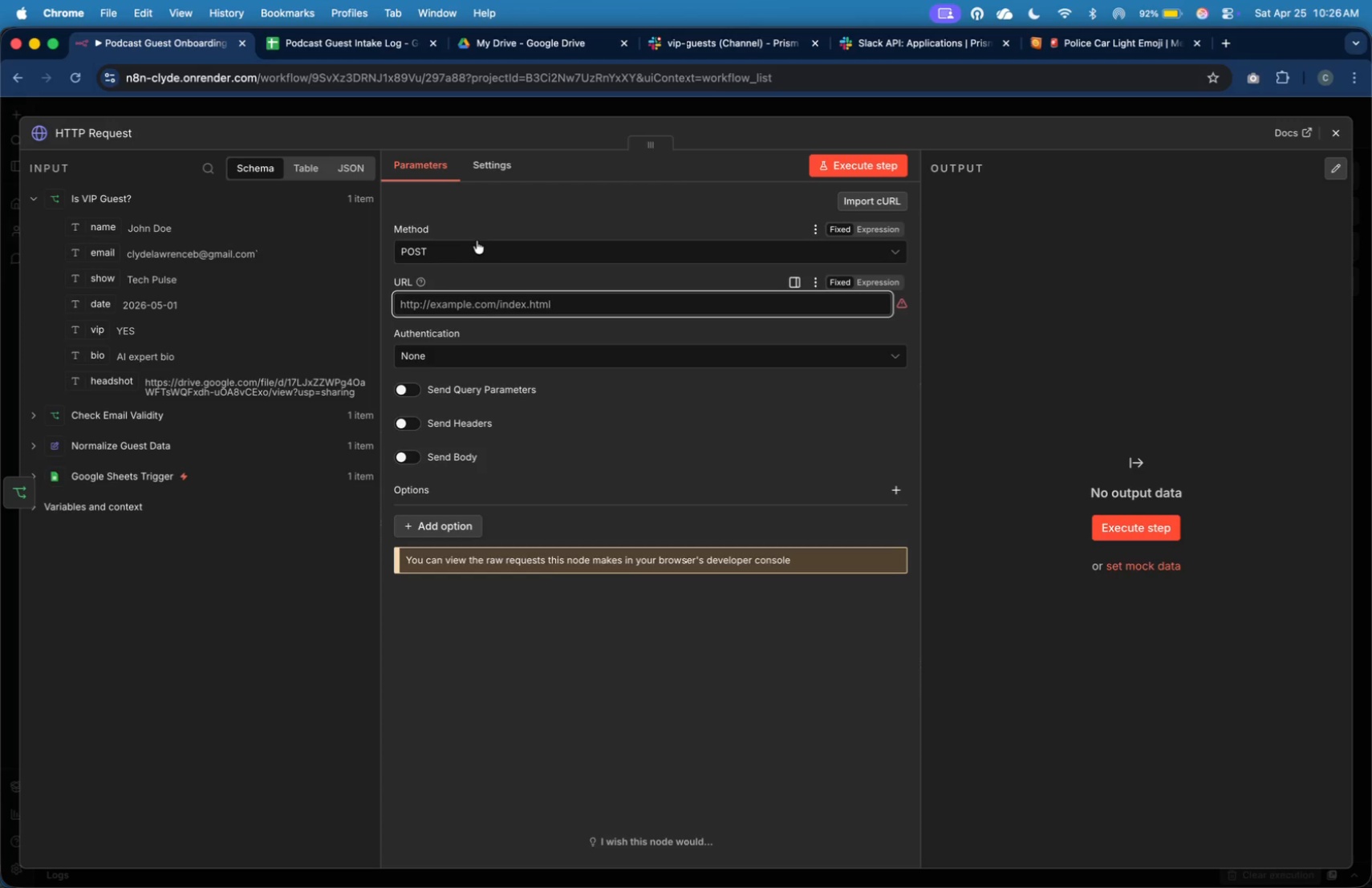 
key(Meta+V)
 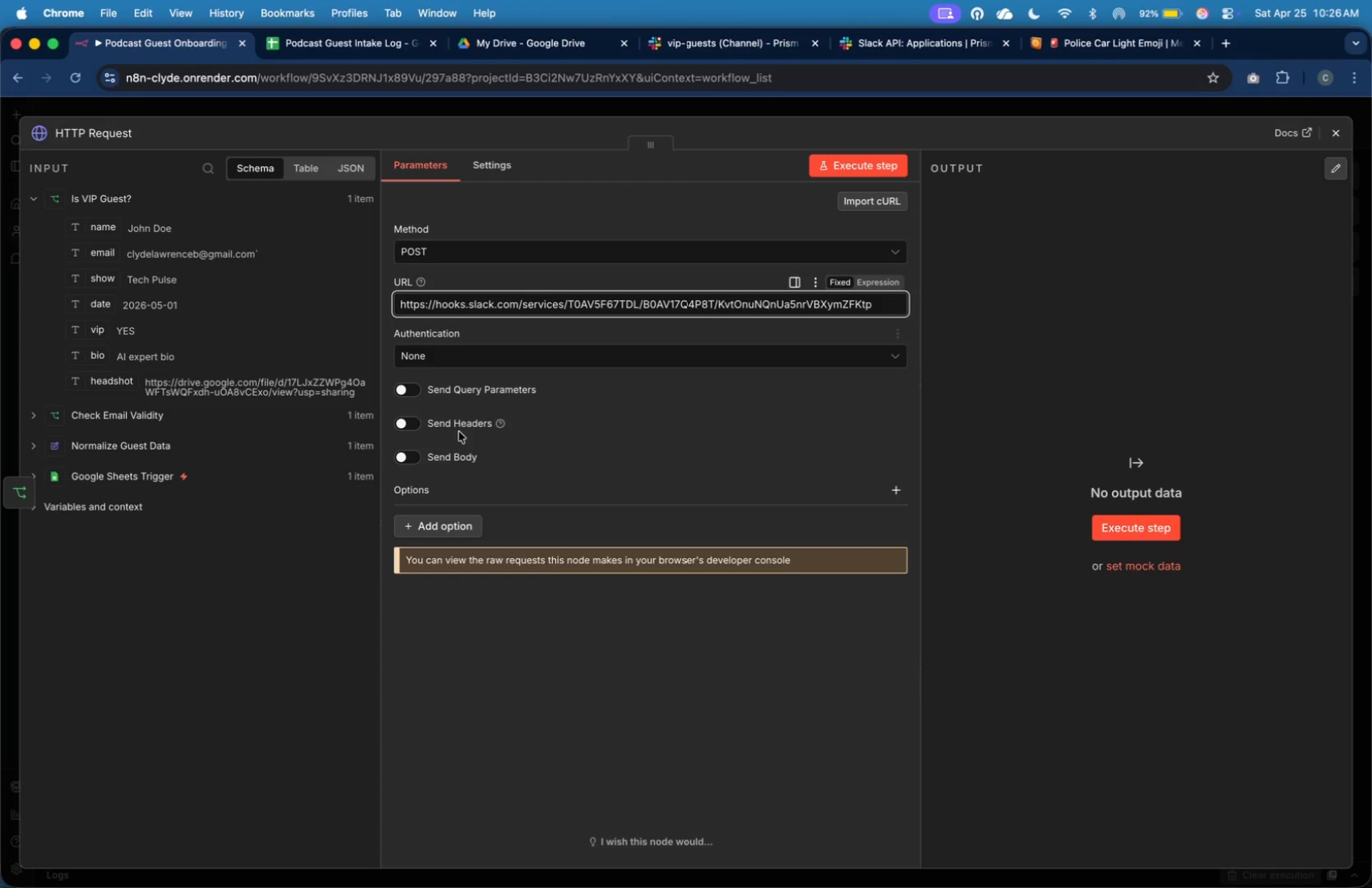 
left_click([419, 459])
 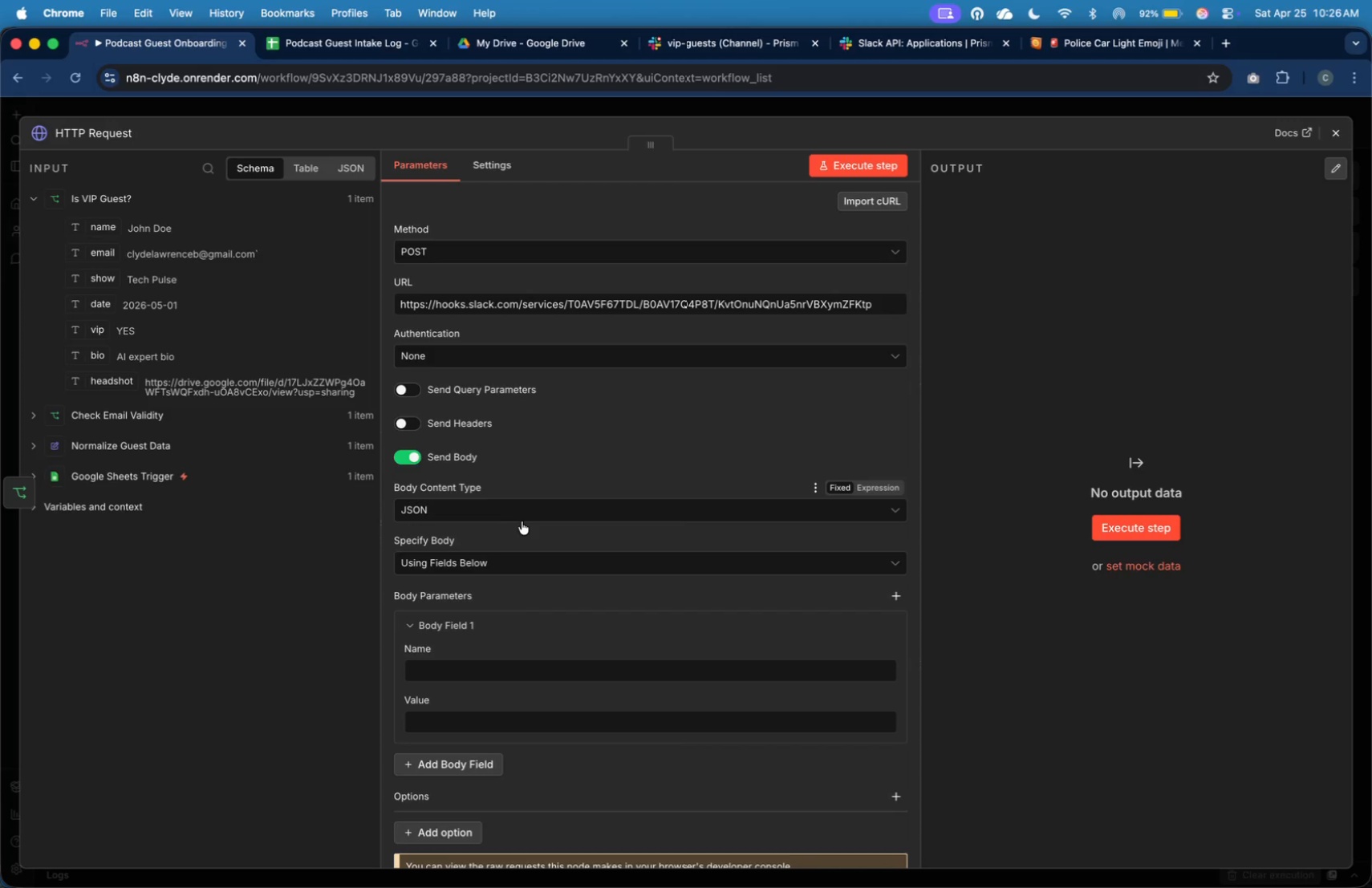 
mouse_move([566, 567])
 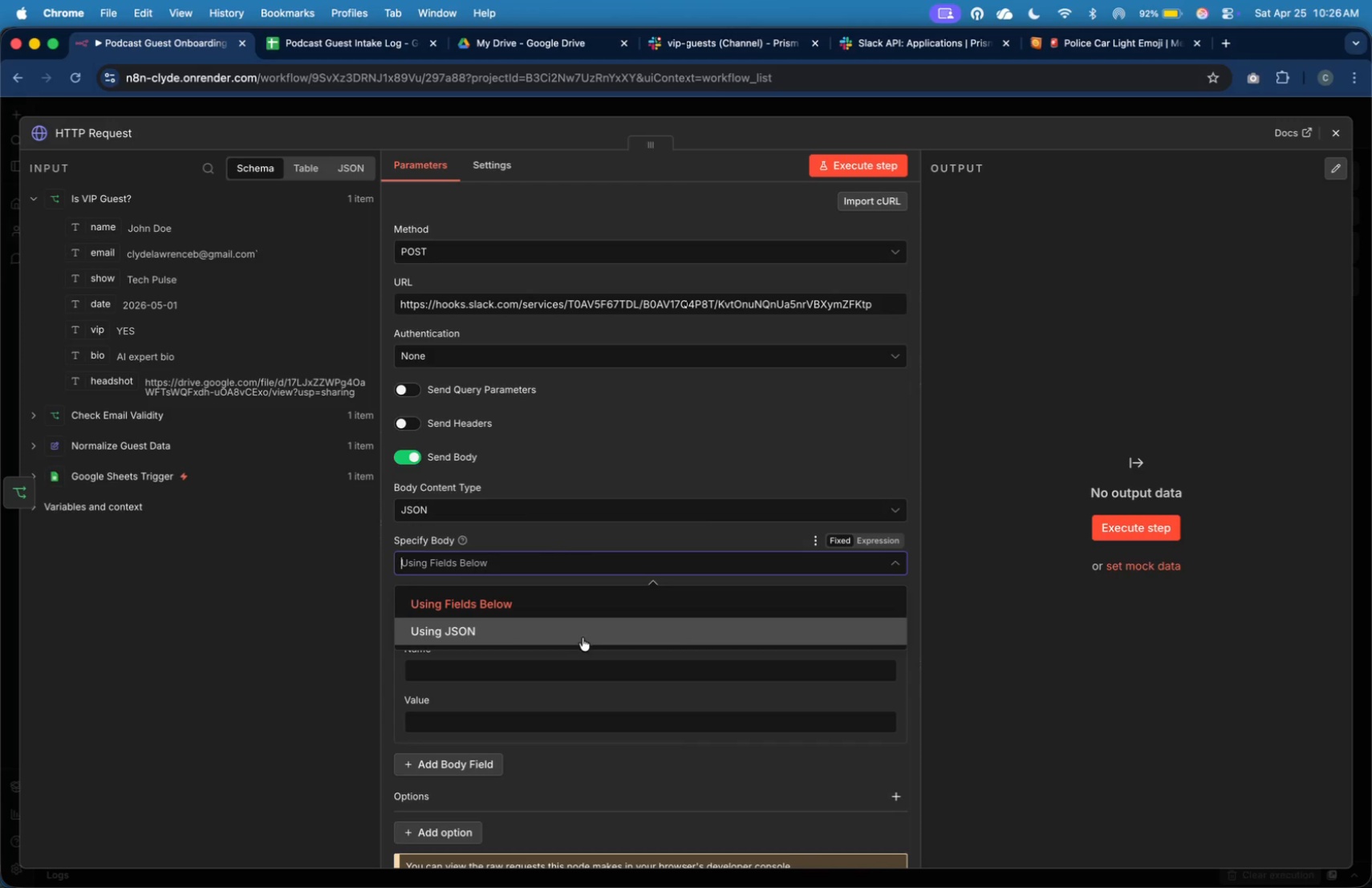 
left_click([582, 638])
 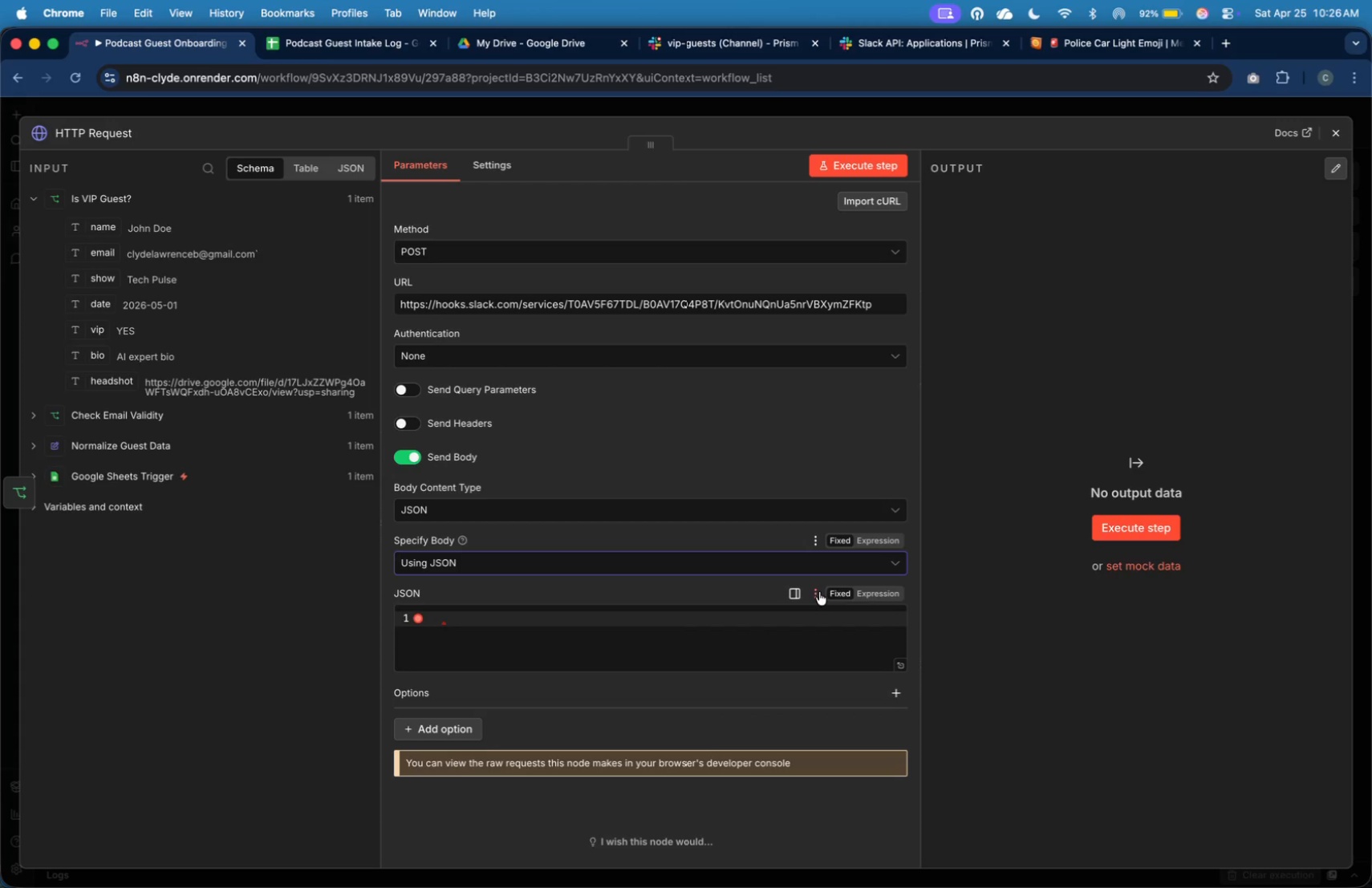 
left_click([863, 589])
 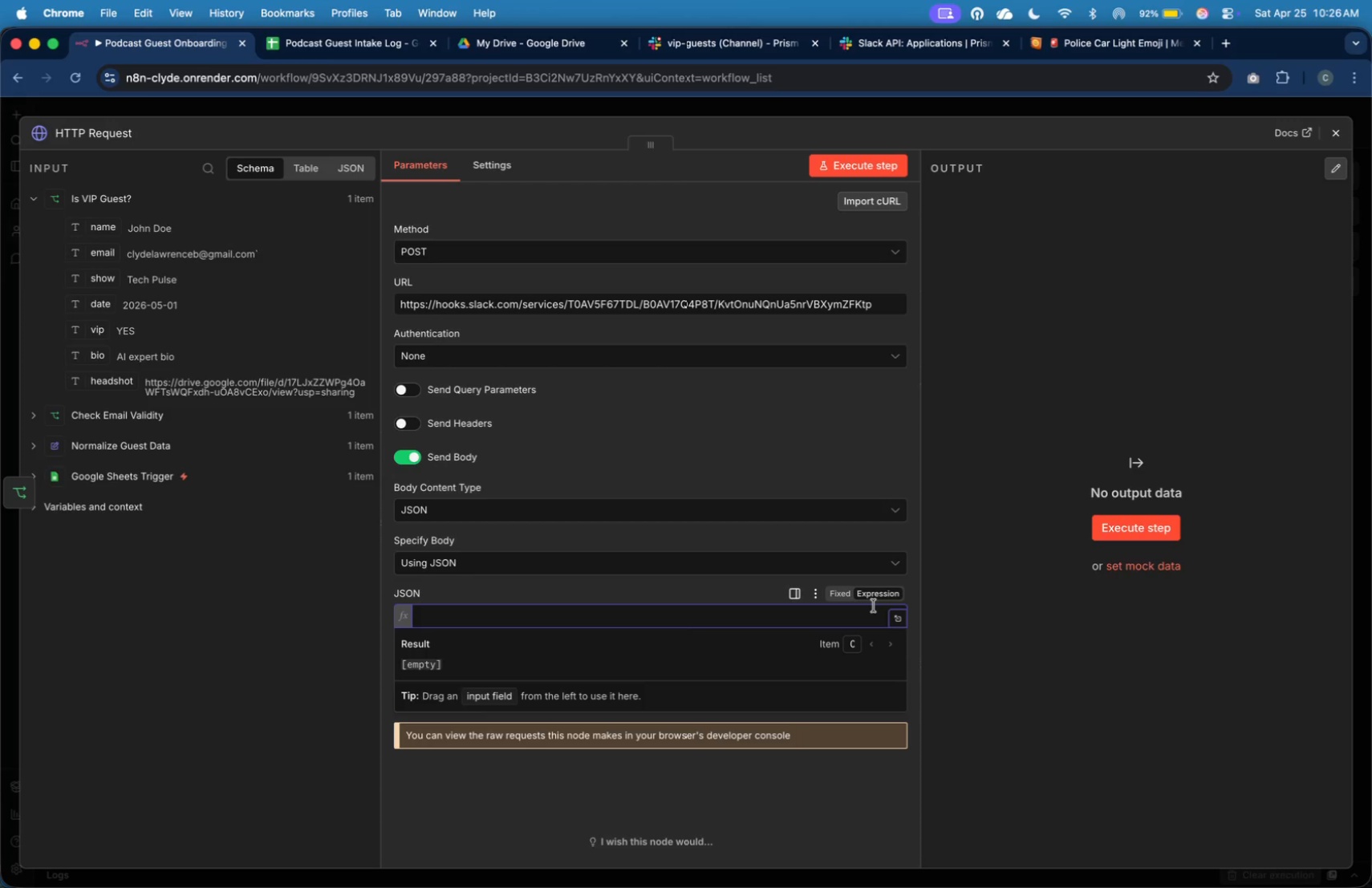 
wait(22.77)
 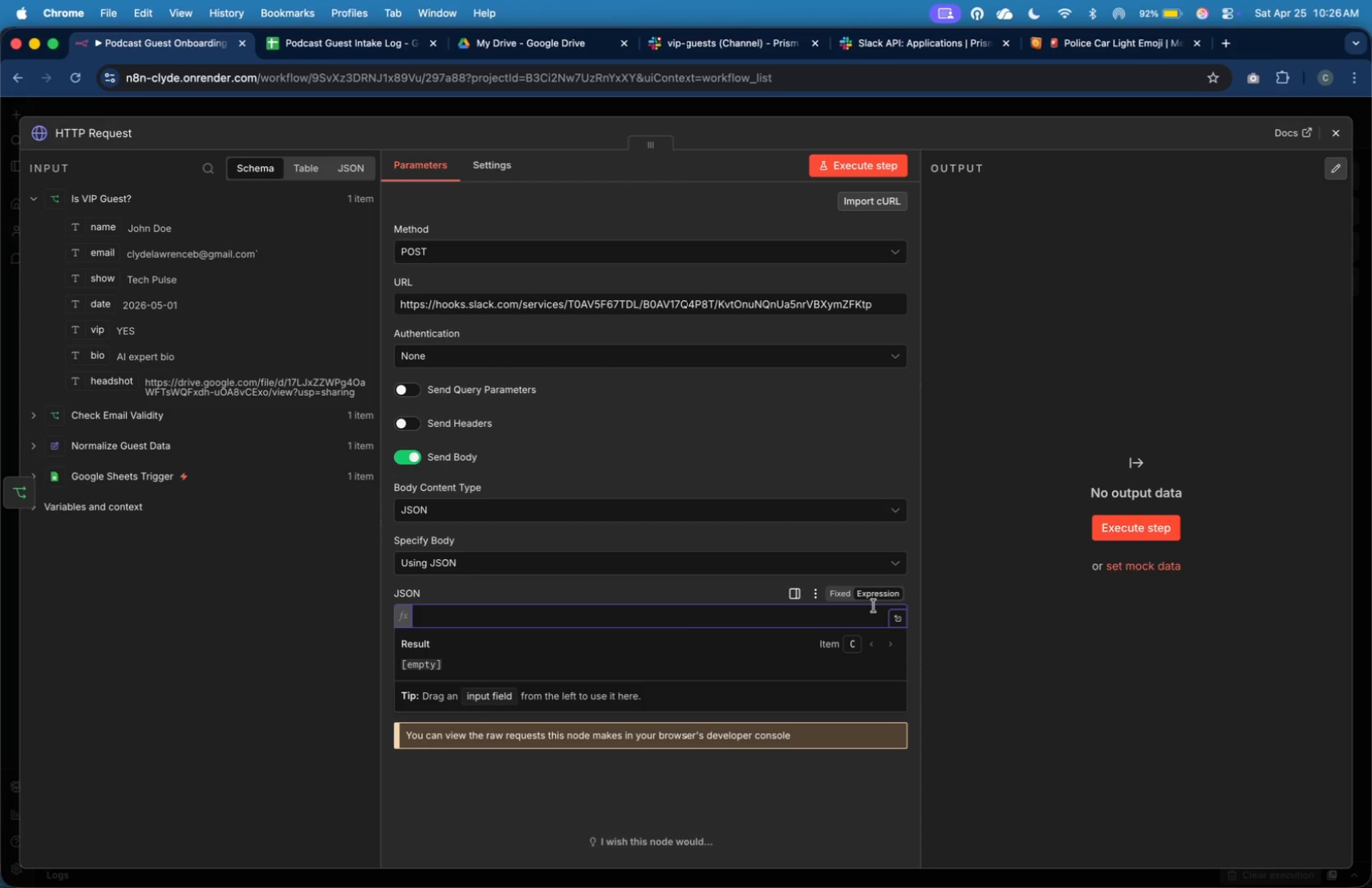 
left_click([901, 613])
 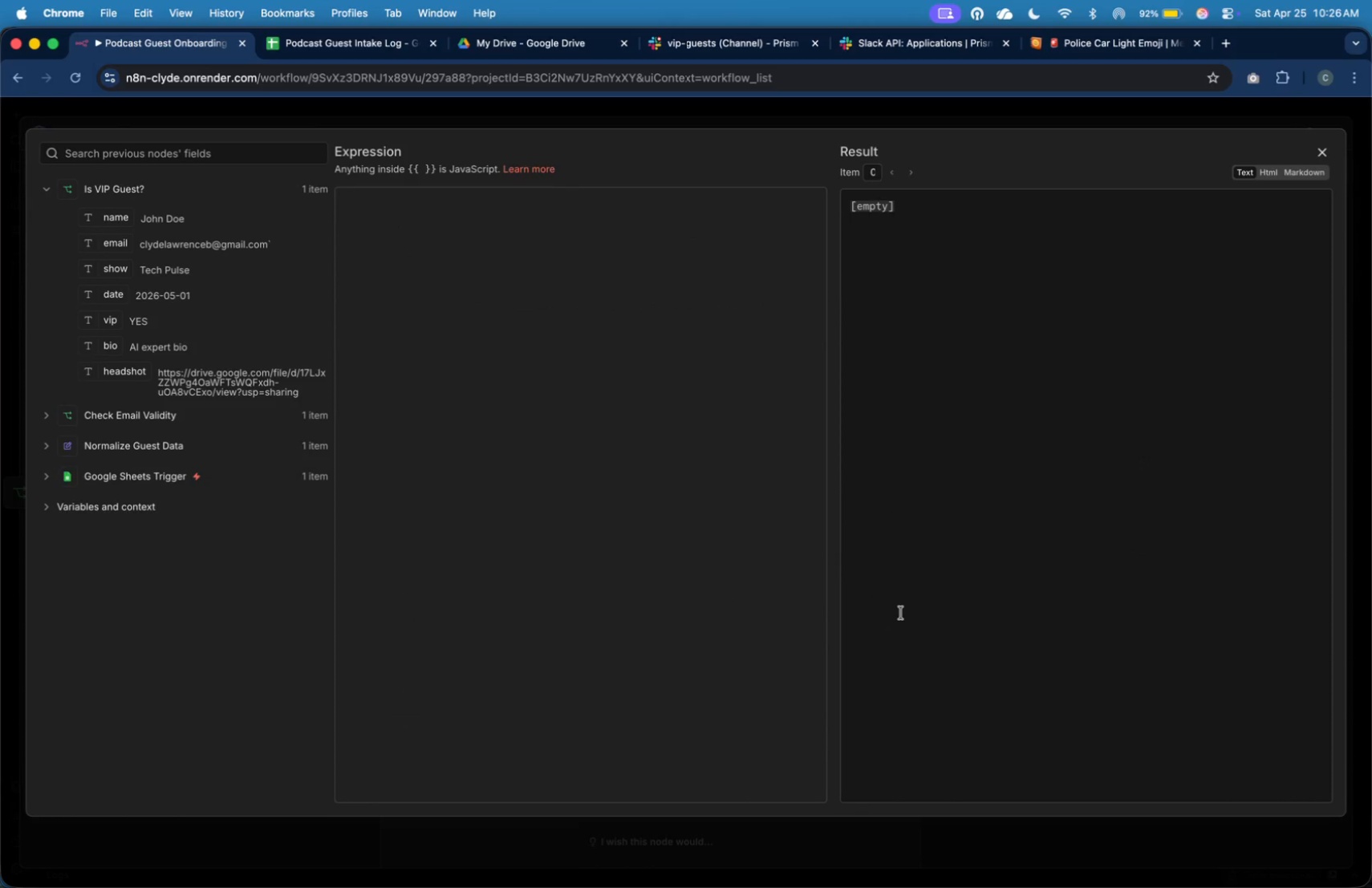 
key(Meta+Tab)
 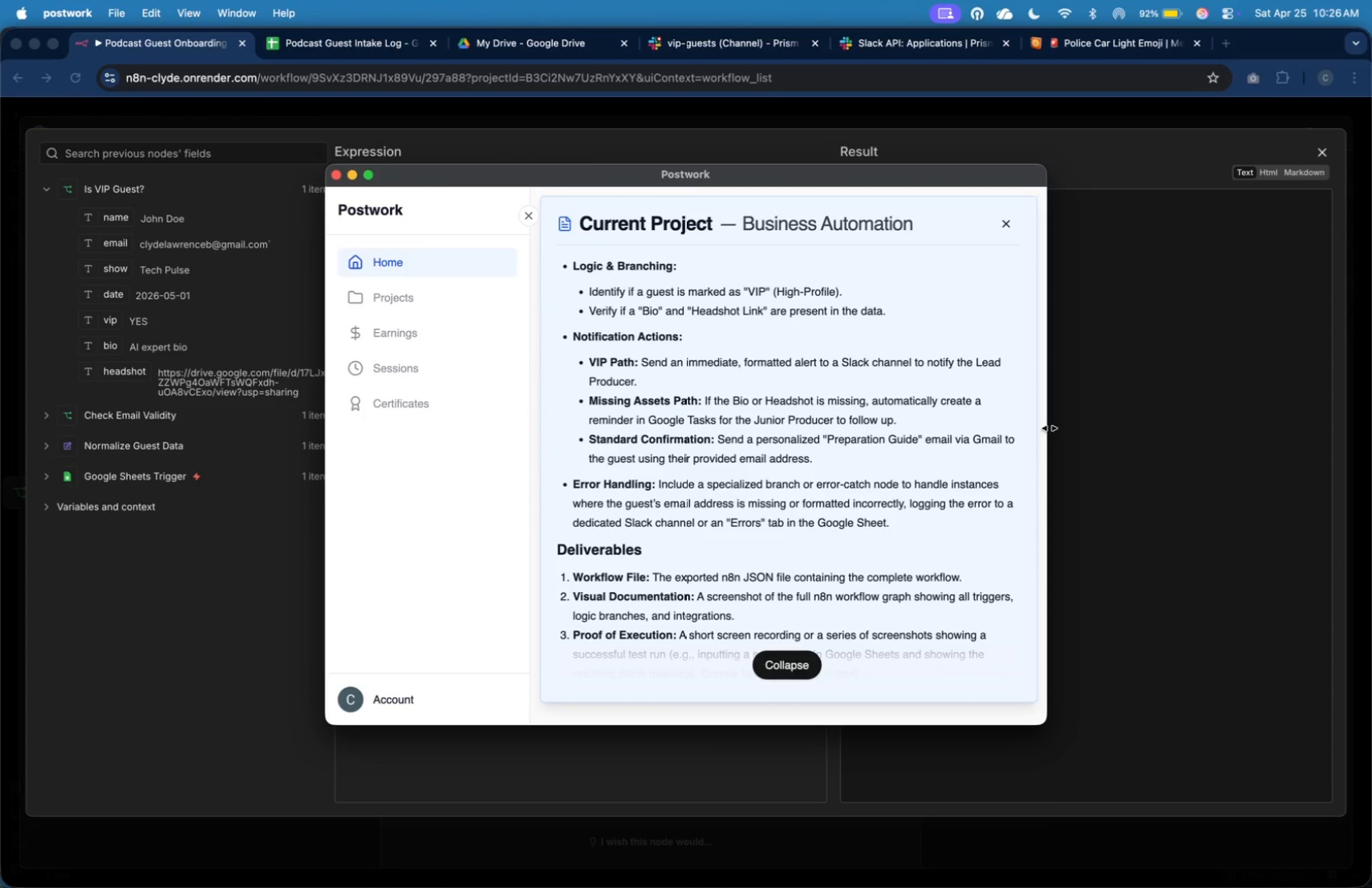 
wait(5.27)
 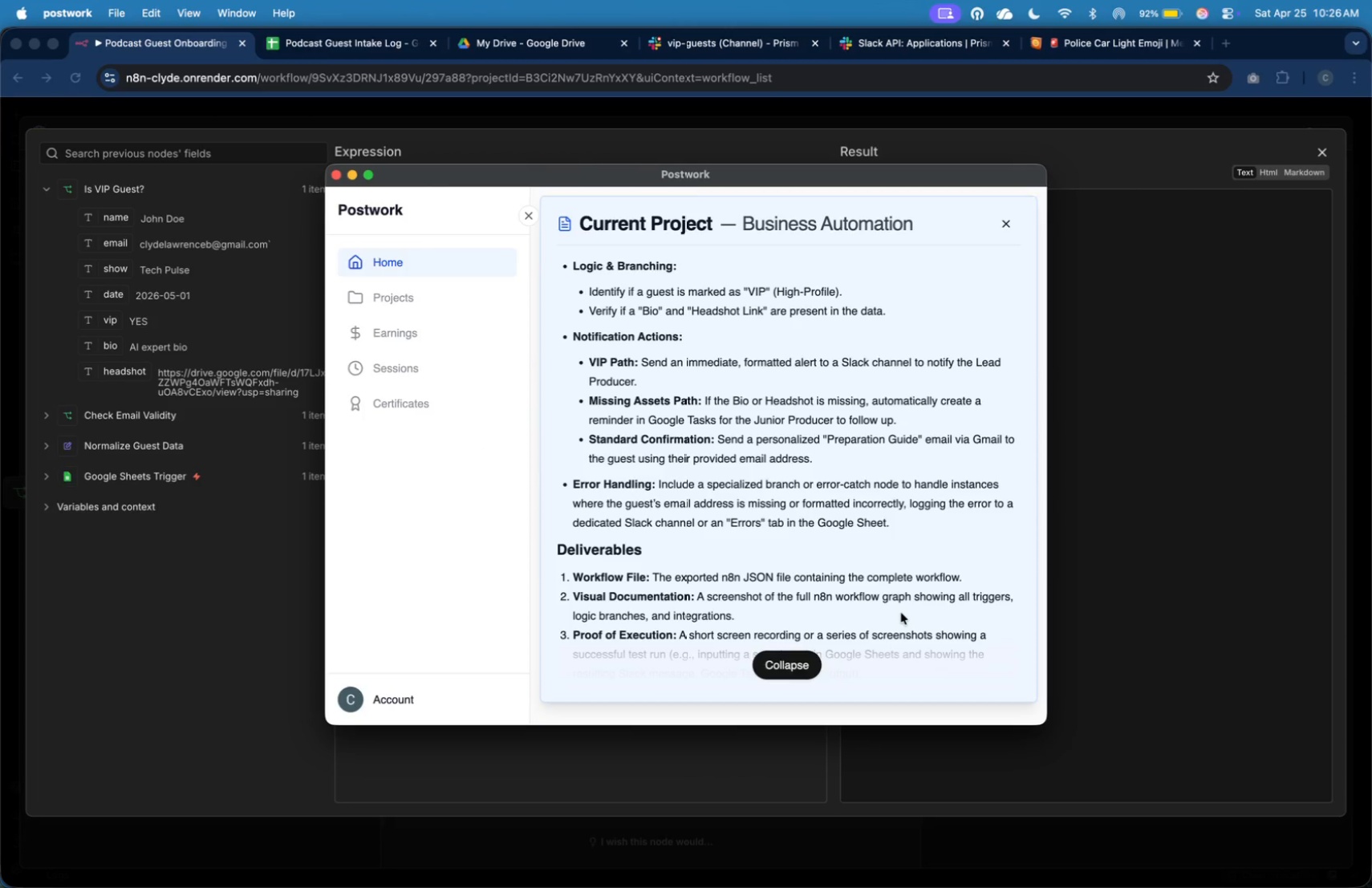 
left_click([778, 407])
 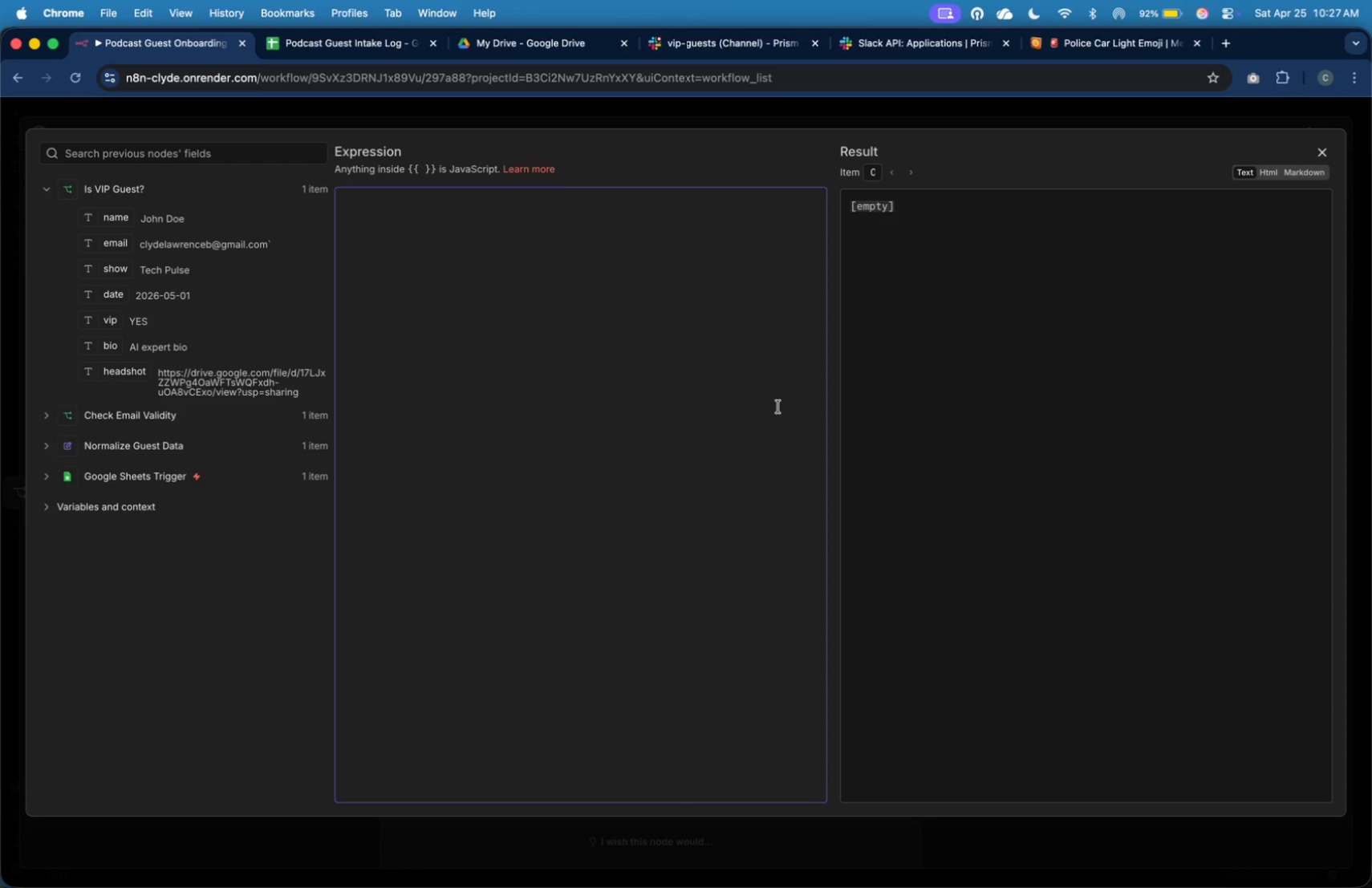 
key(Shift+BracketLeft)
 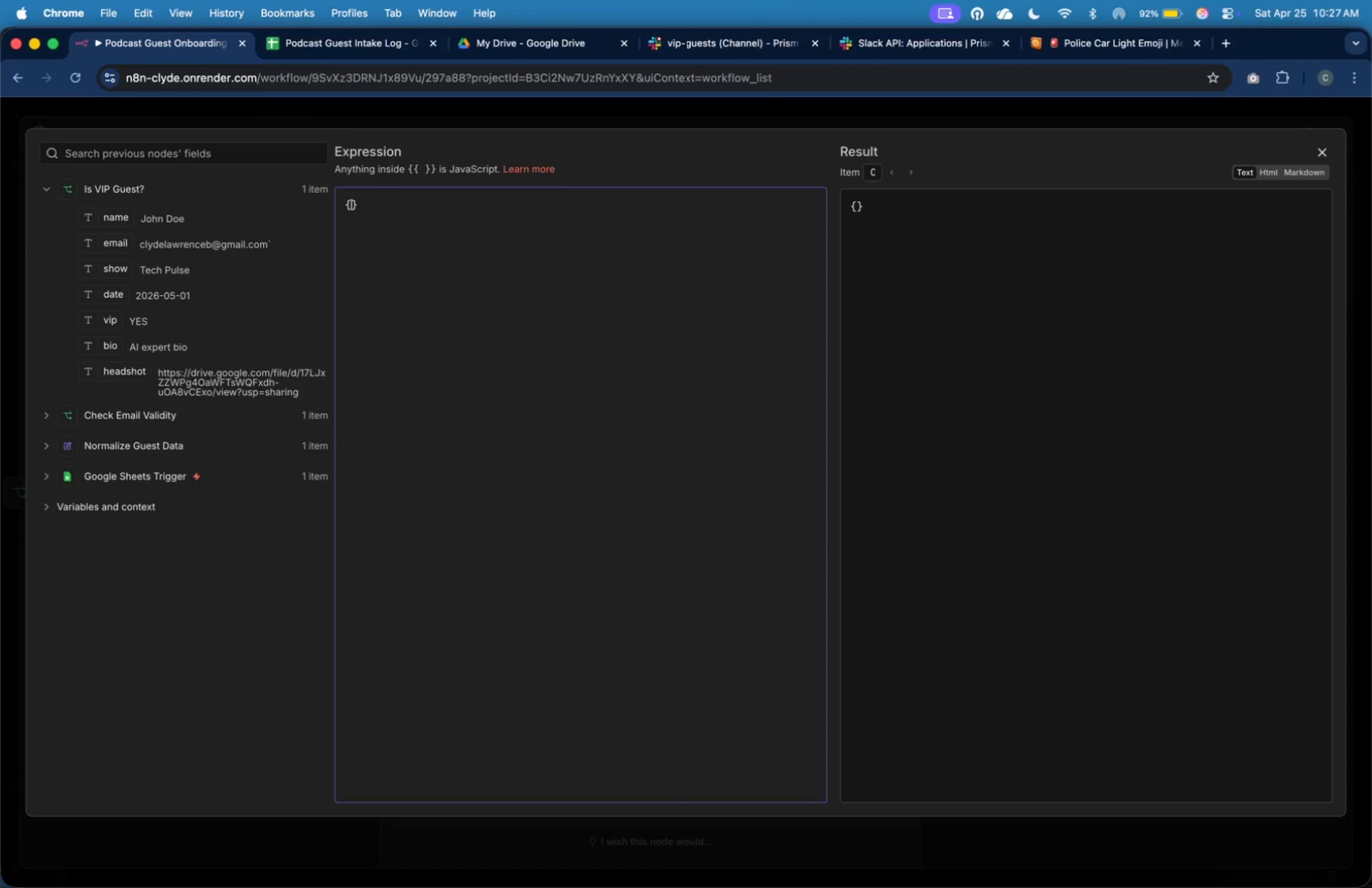 
key(Enter)
 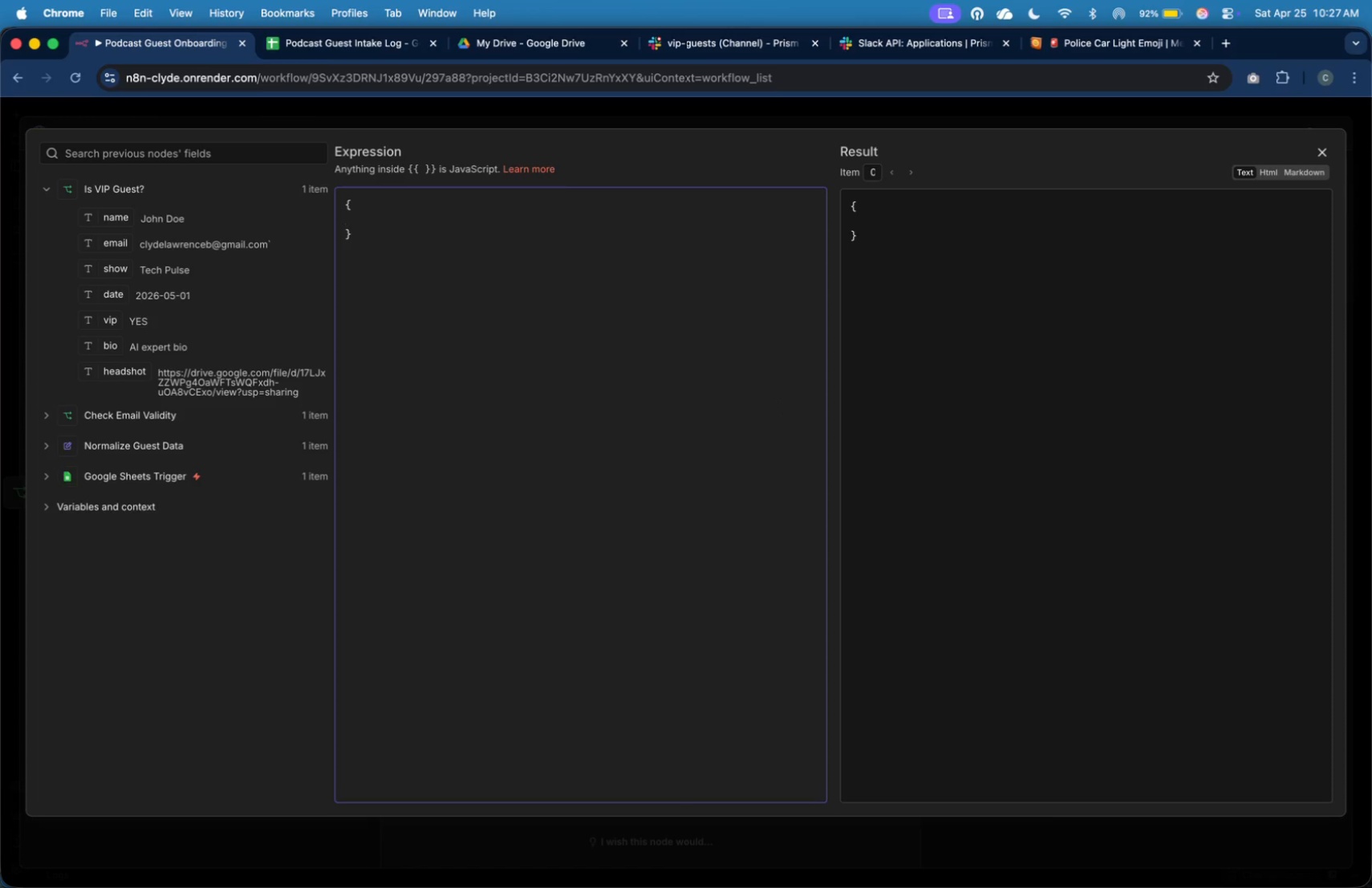 
wait(7.22)
 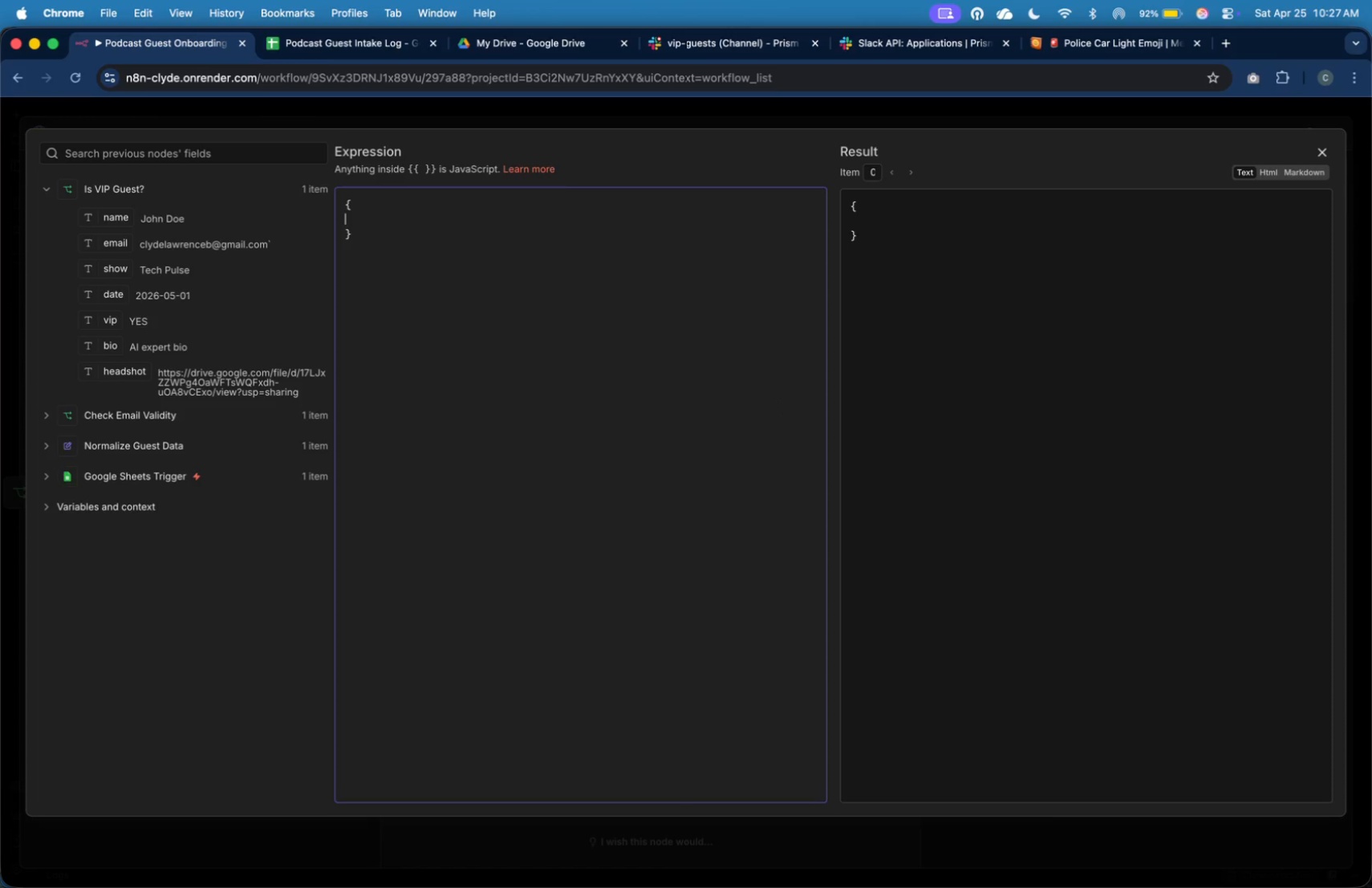 
key(Tab)
type("text)
 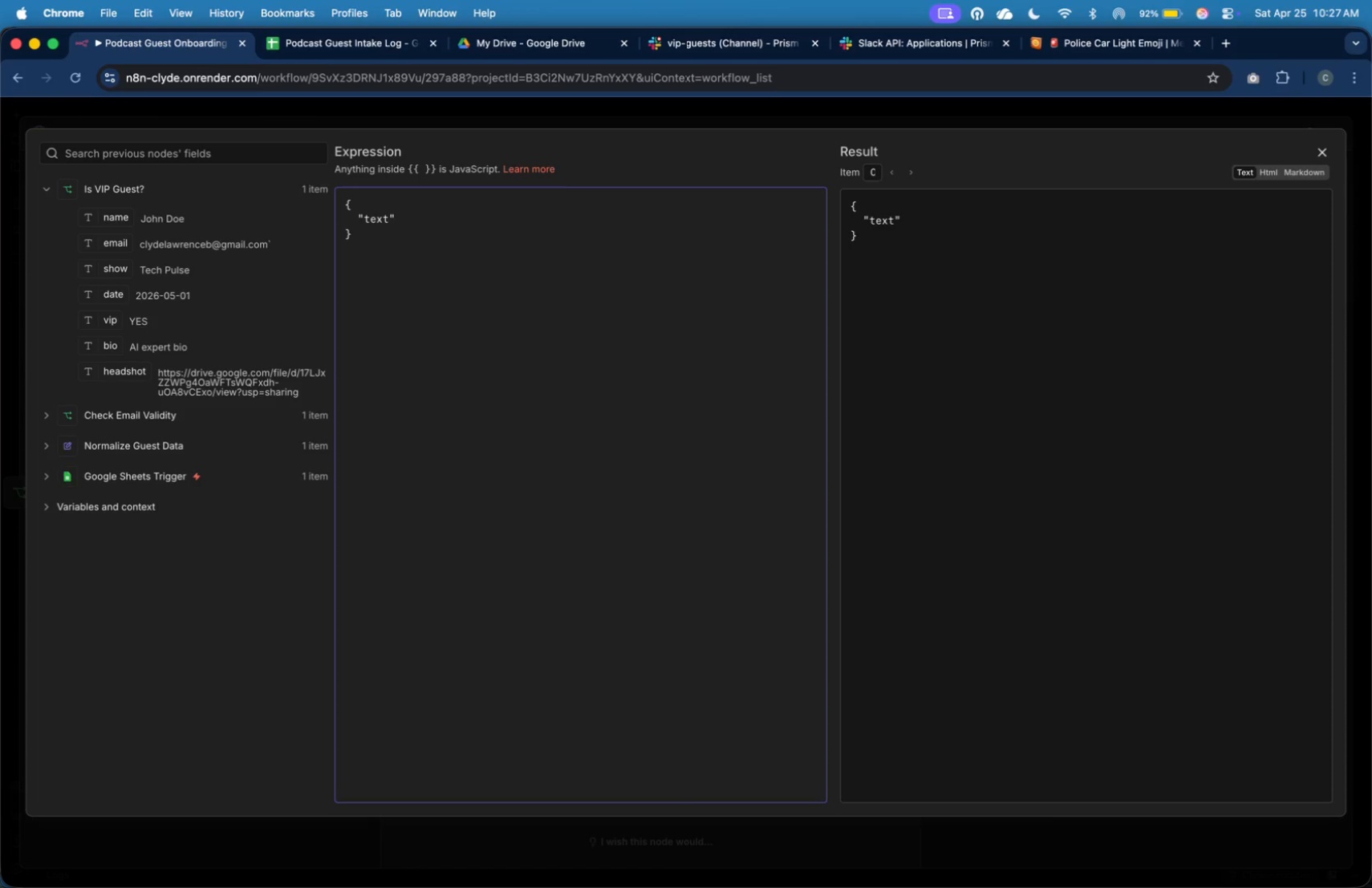 
key(ArrowRight)
 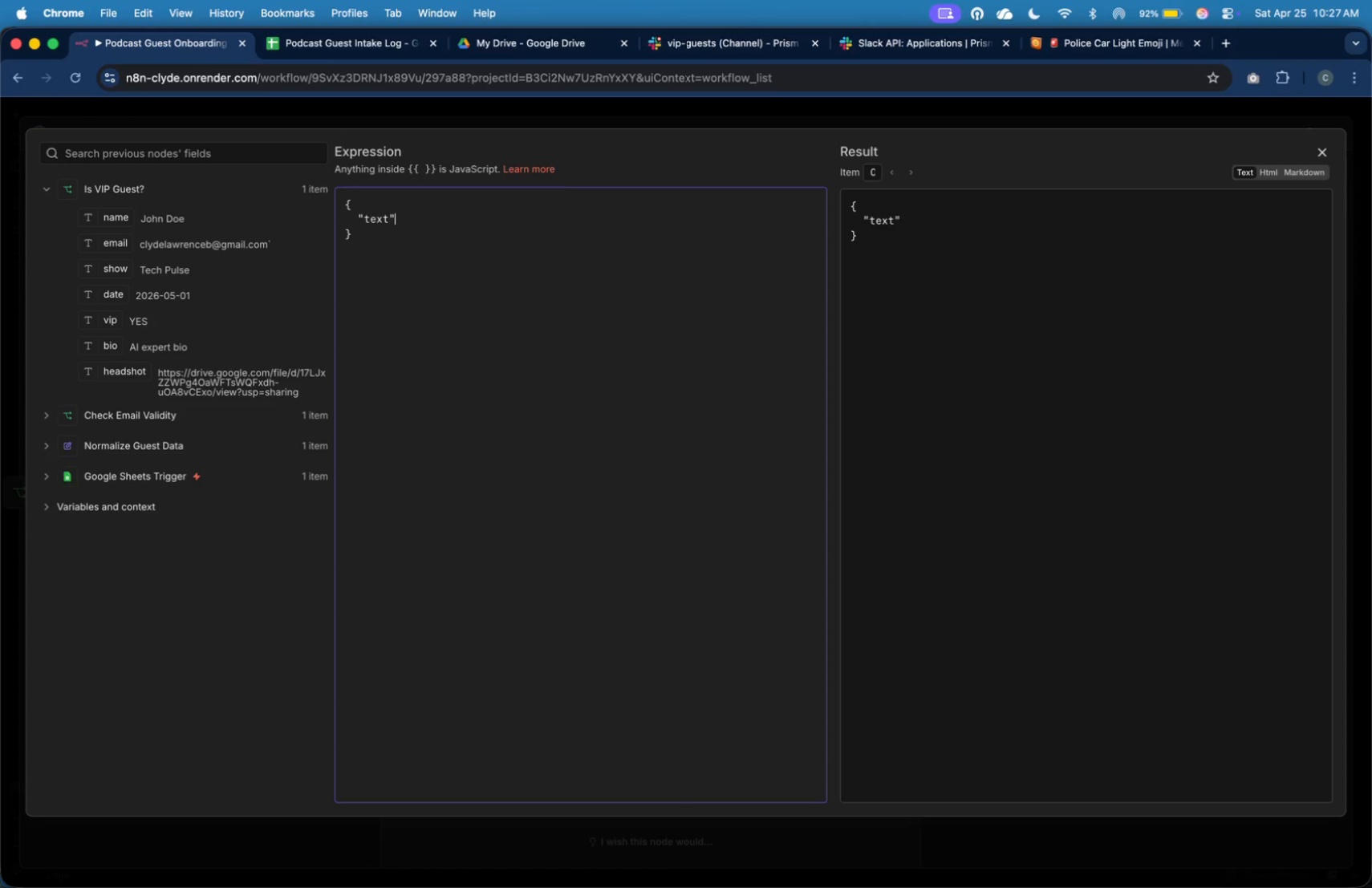 
key(Shift+Semicolon)
 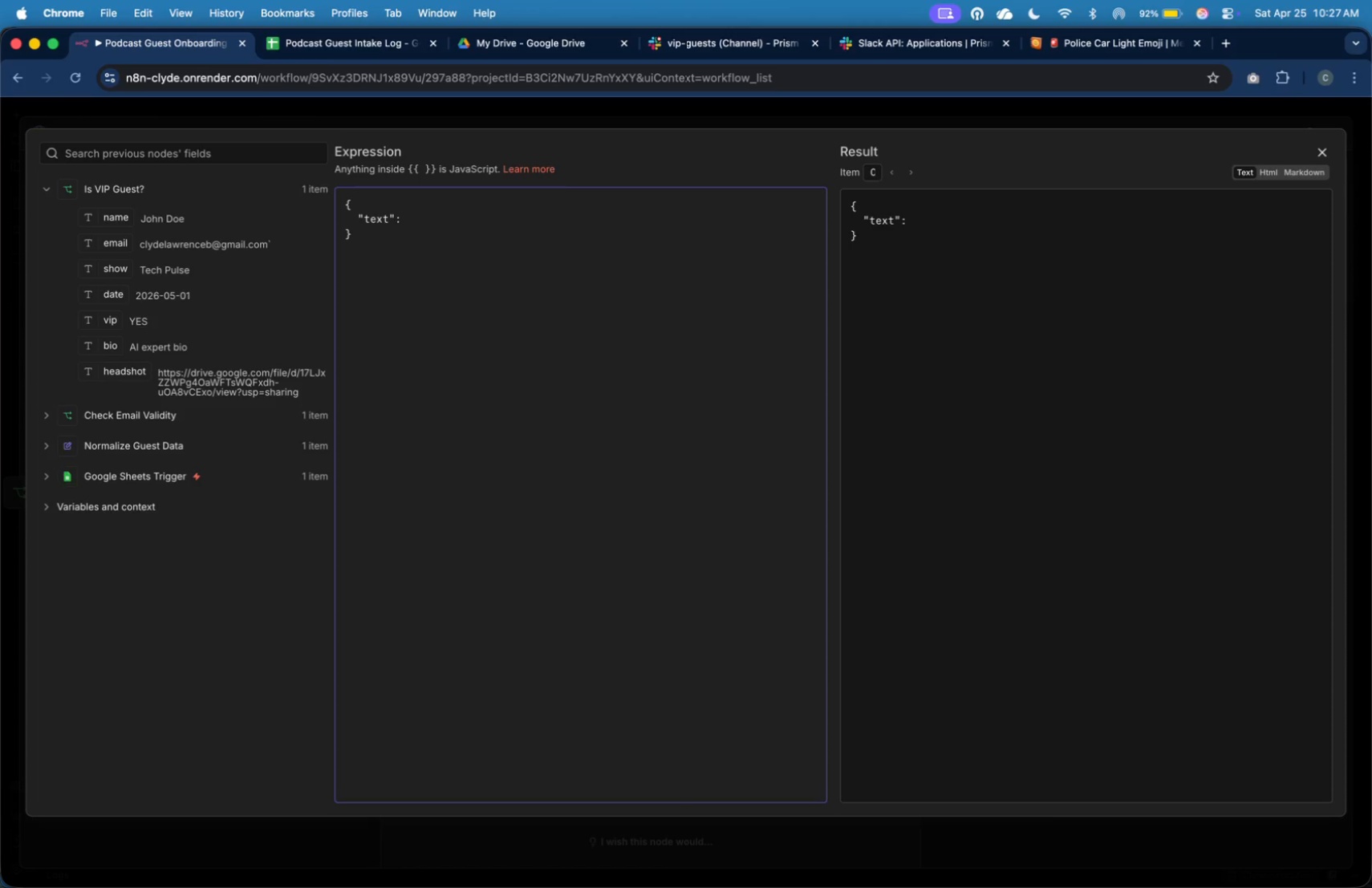 
key(Space)
 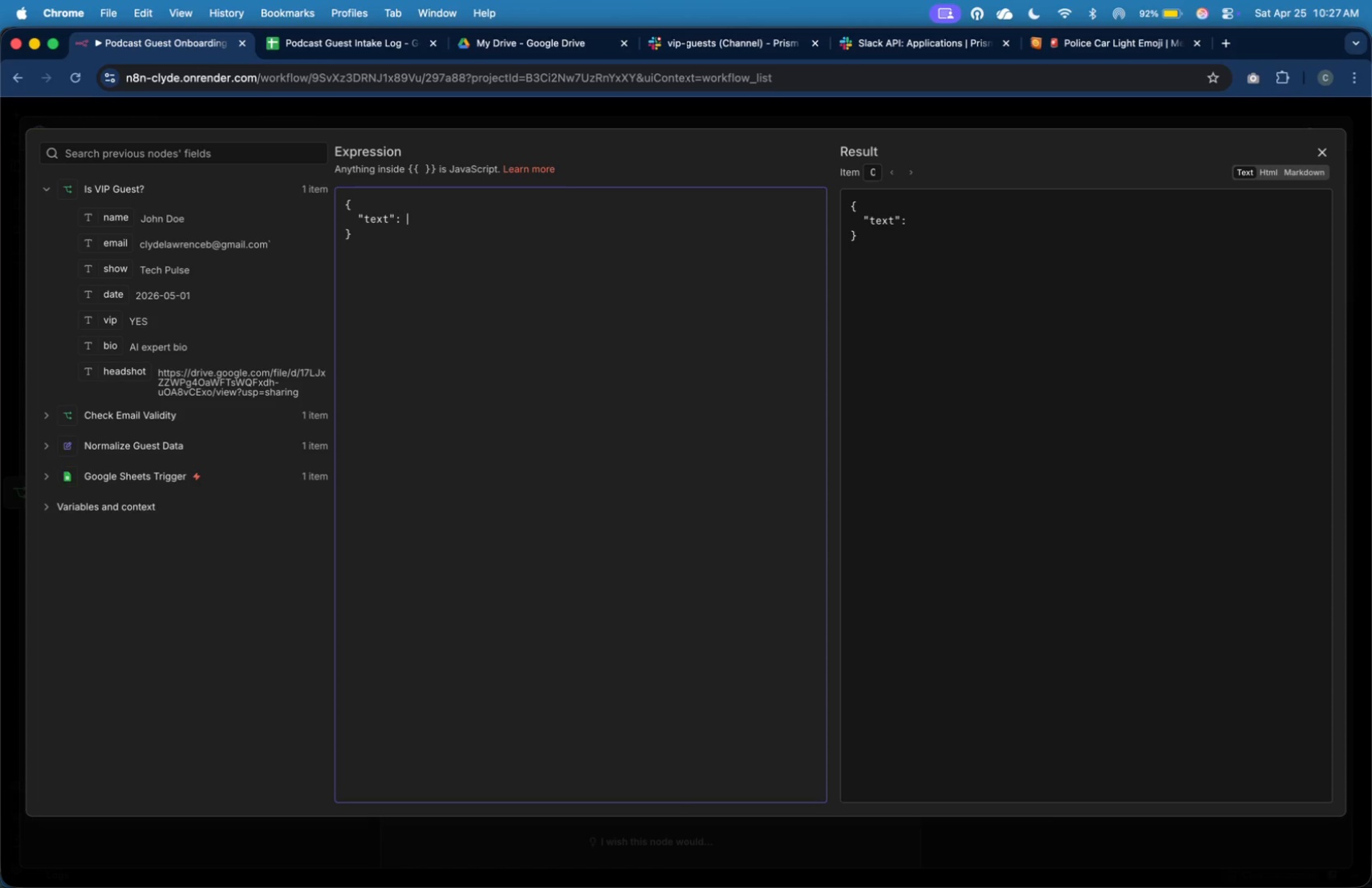 
key(Shift+Quote)
 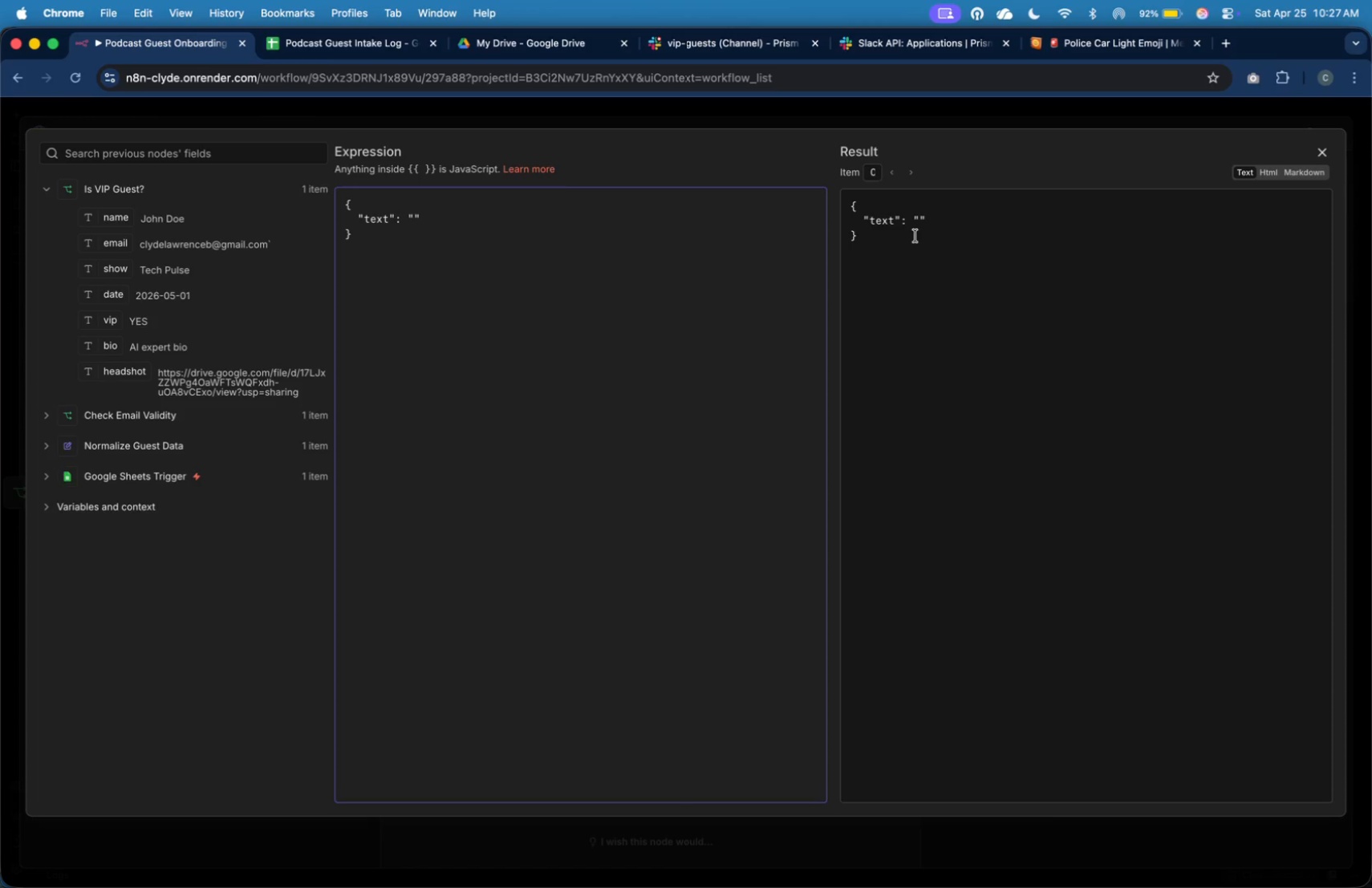 
left_click([1082, 50])
 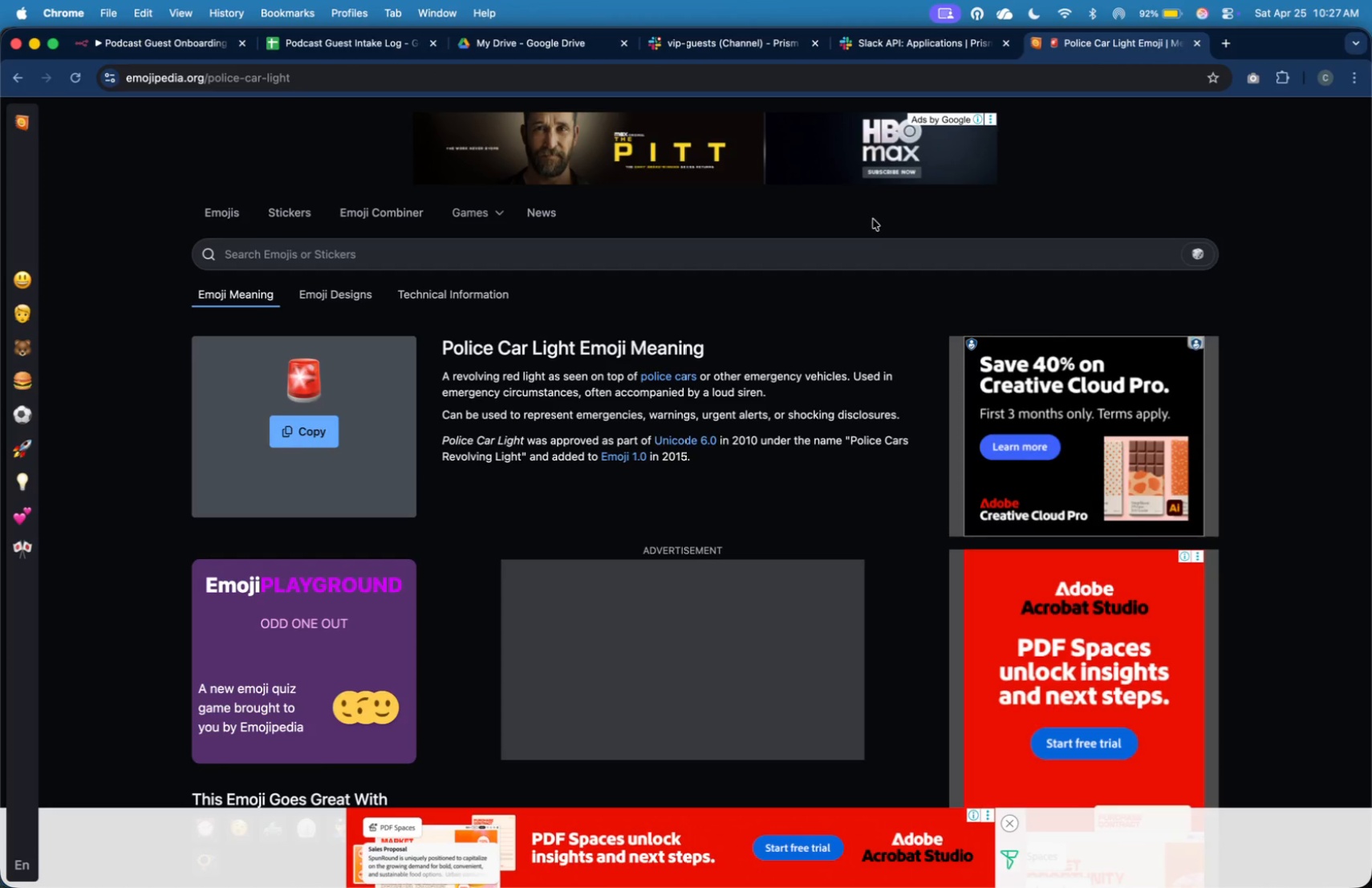 
left_click([879, 245])
 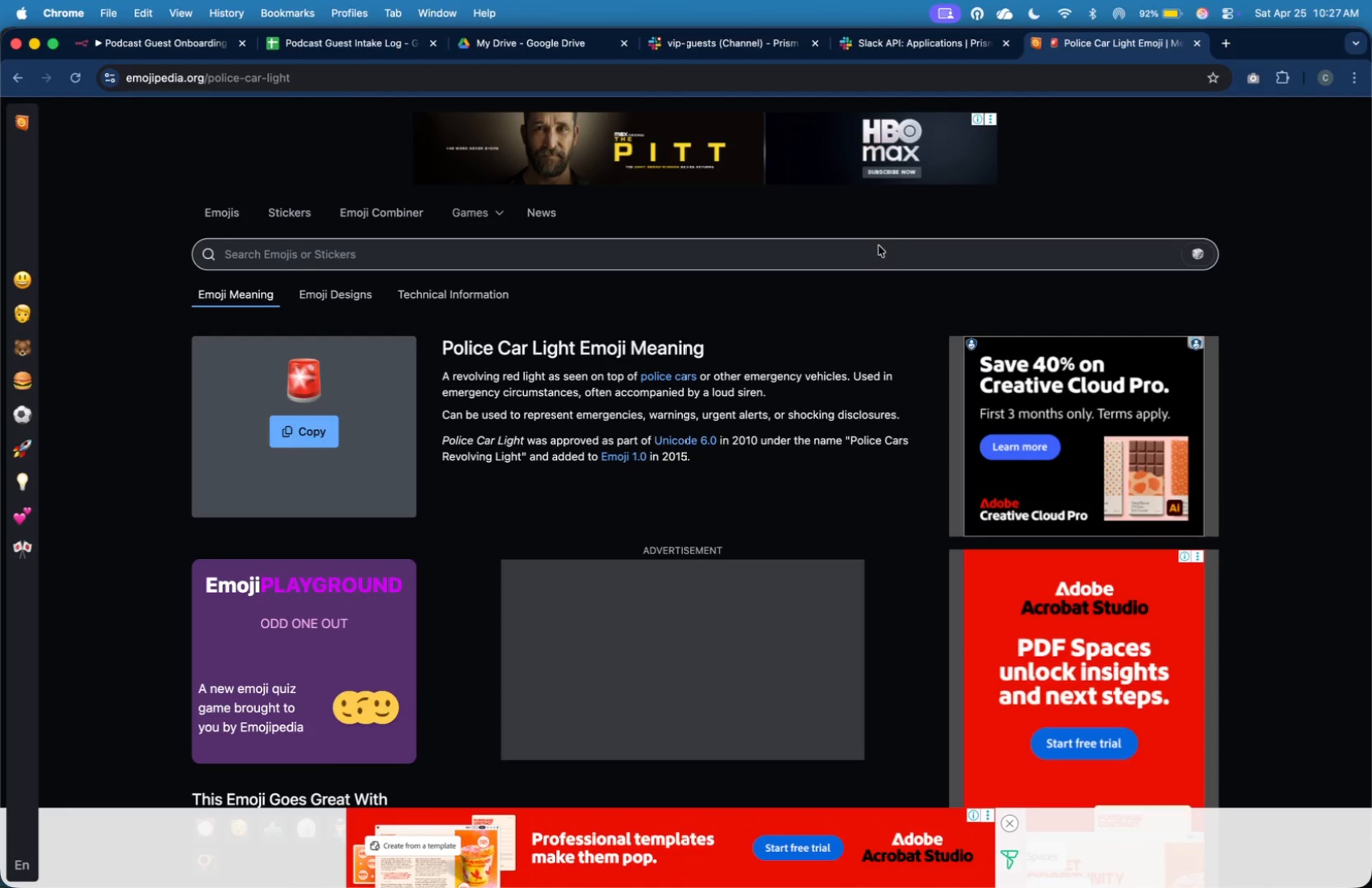 
left_click([878, 251])
 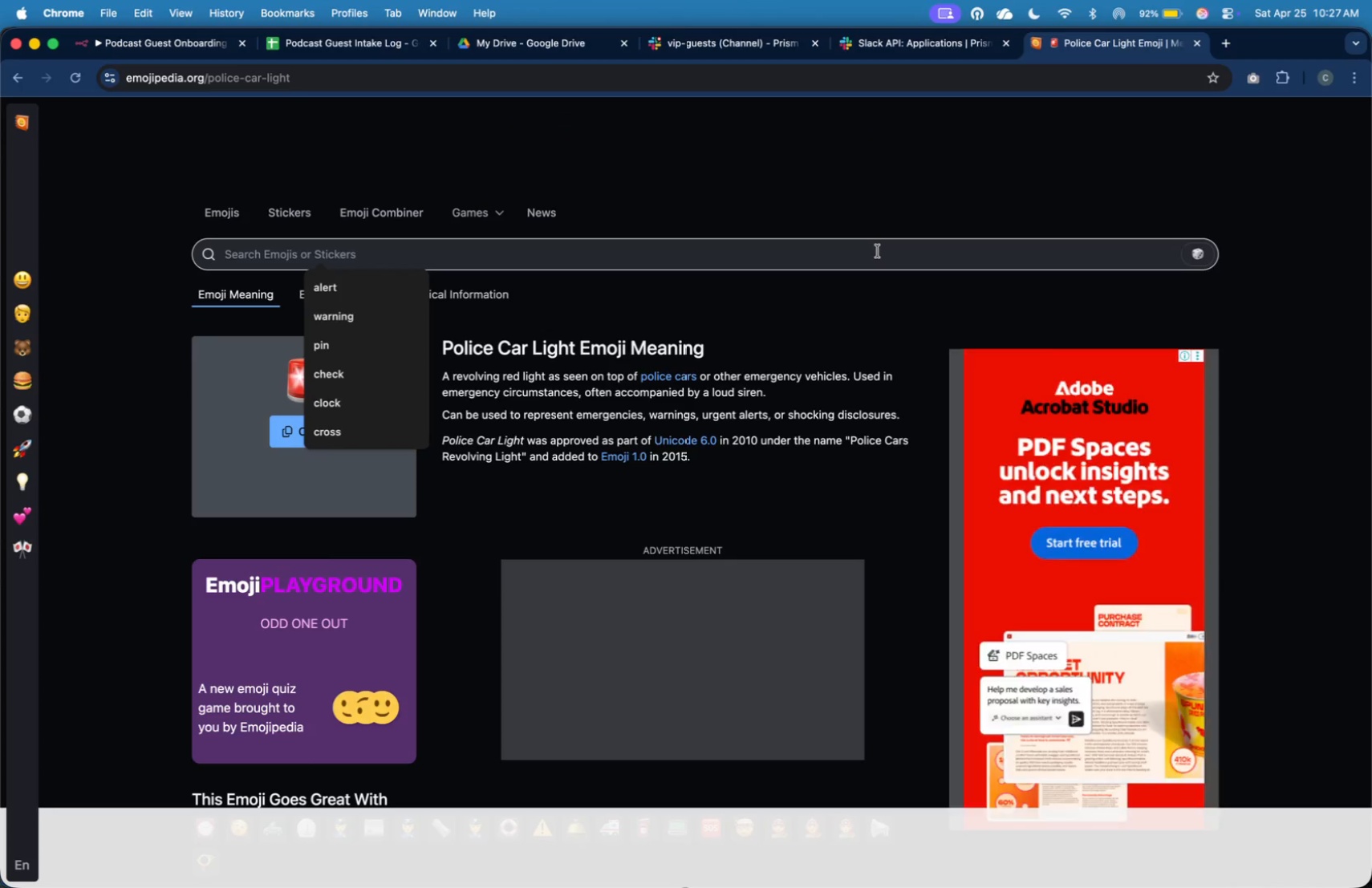 
type(star)
 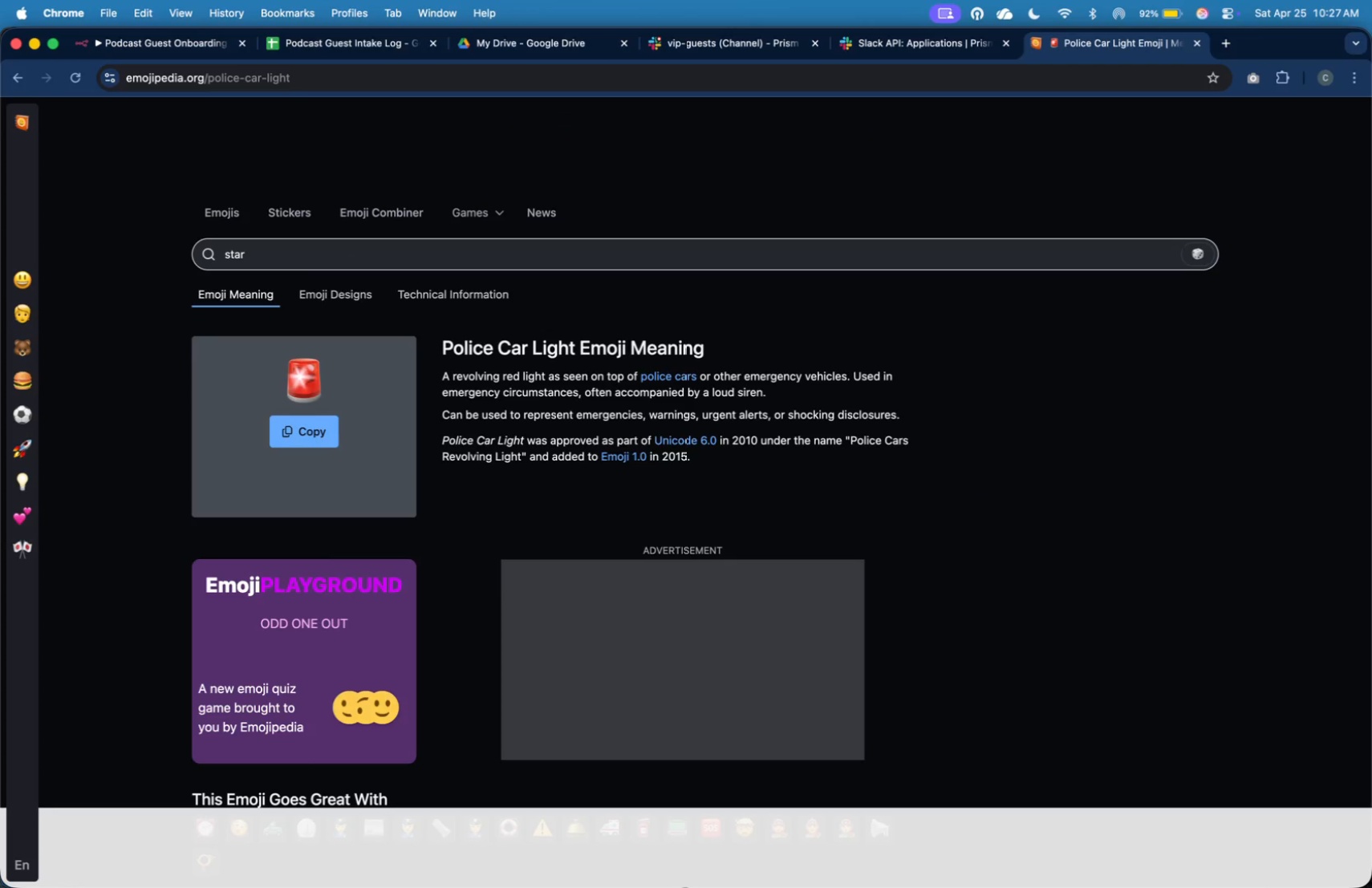 
key(Enter)
 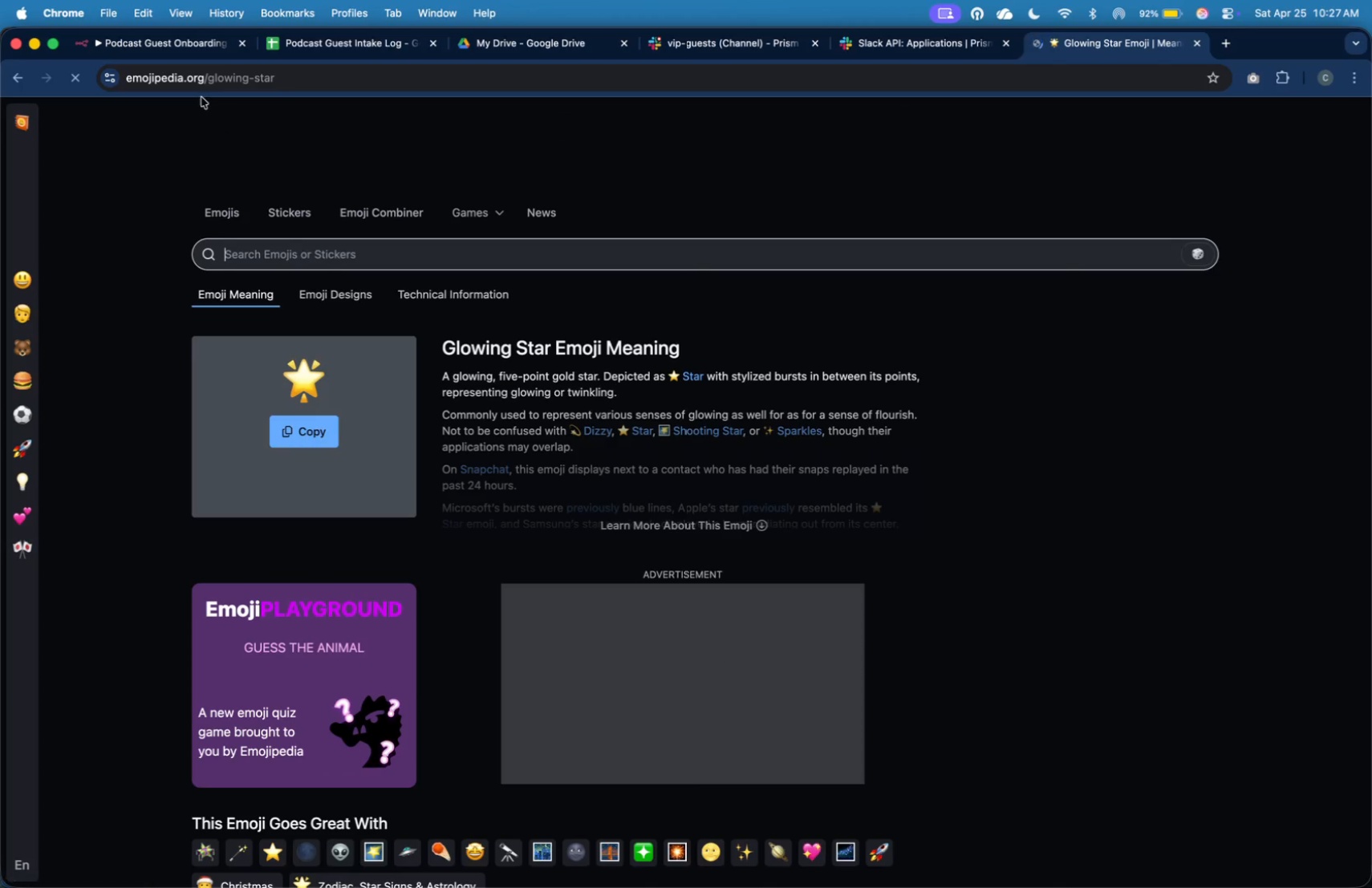 
wait(6.28)
 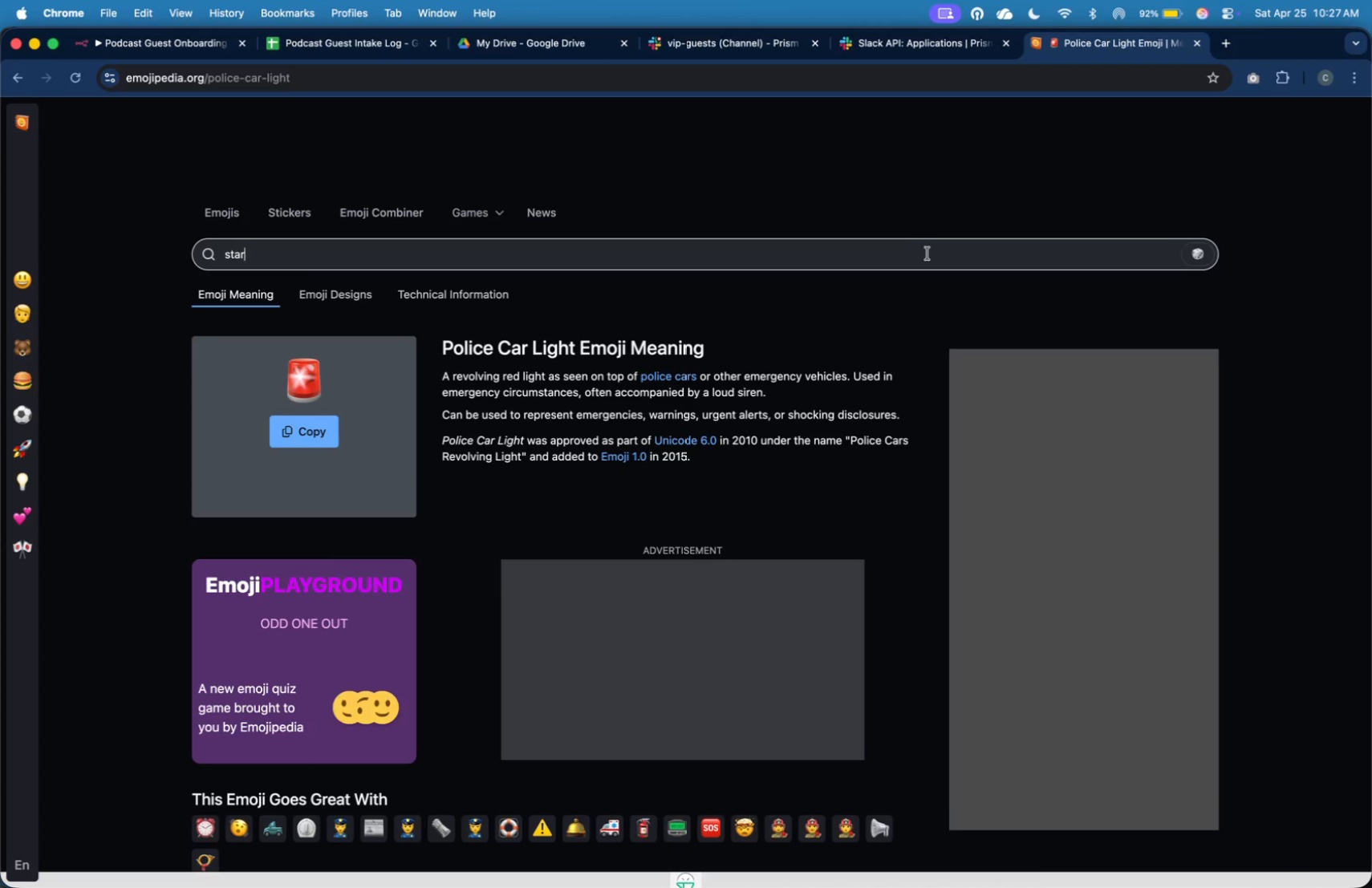 
double_click([309, 419])
 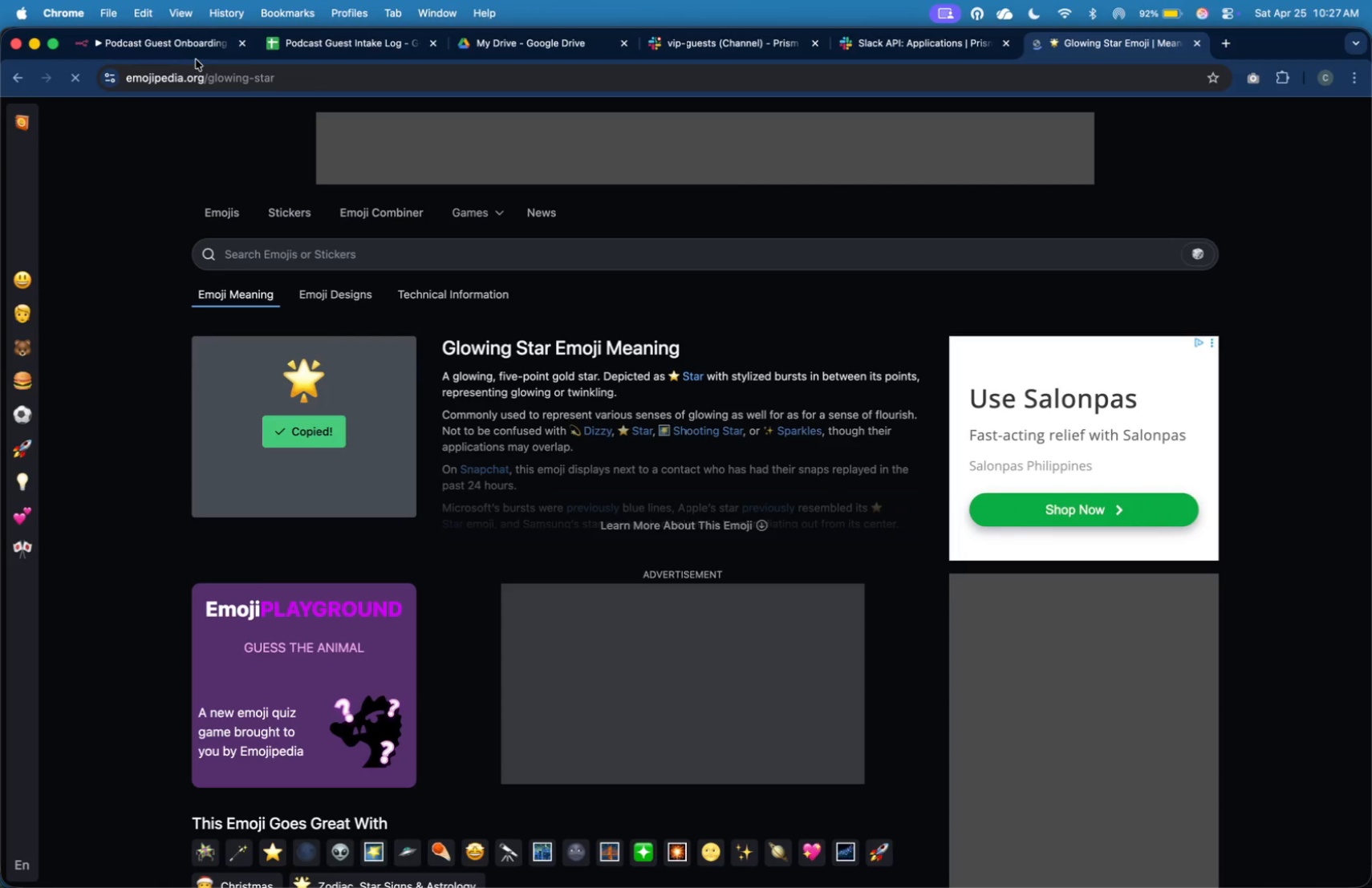 
left_click([197, 51])
 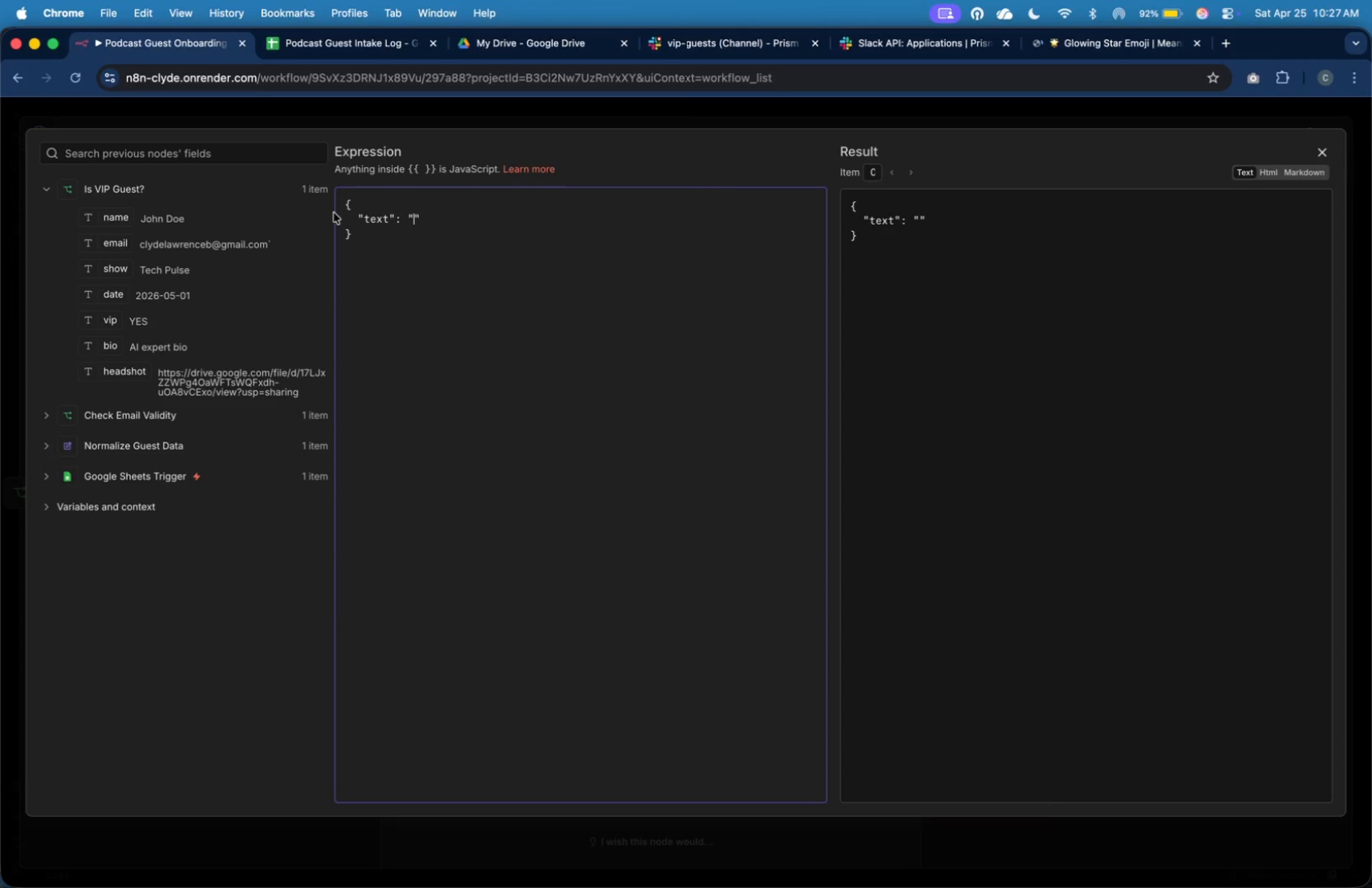 
key(Meta+CommandLeft)
 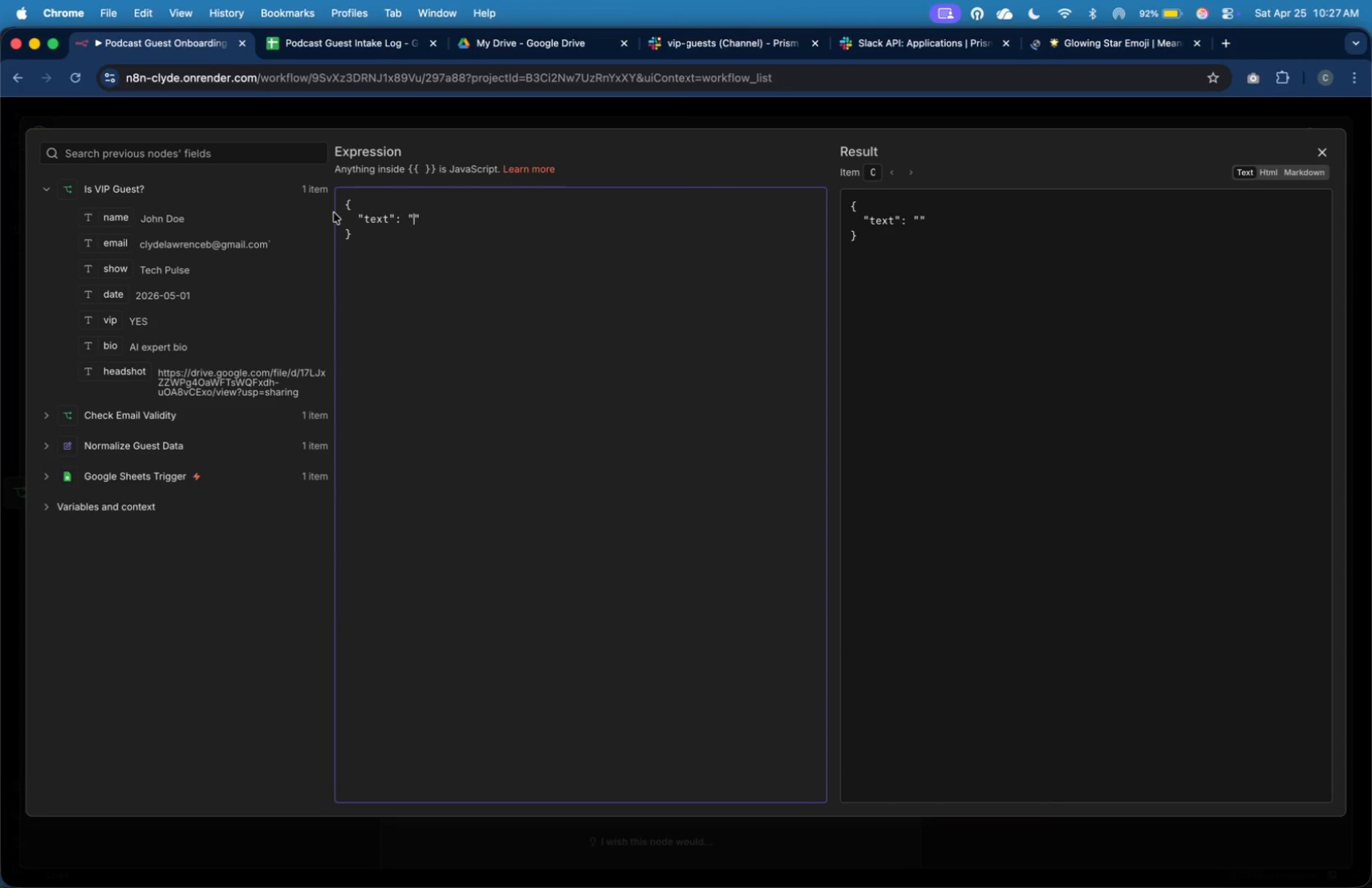 
key(Meta+V)
 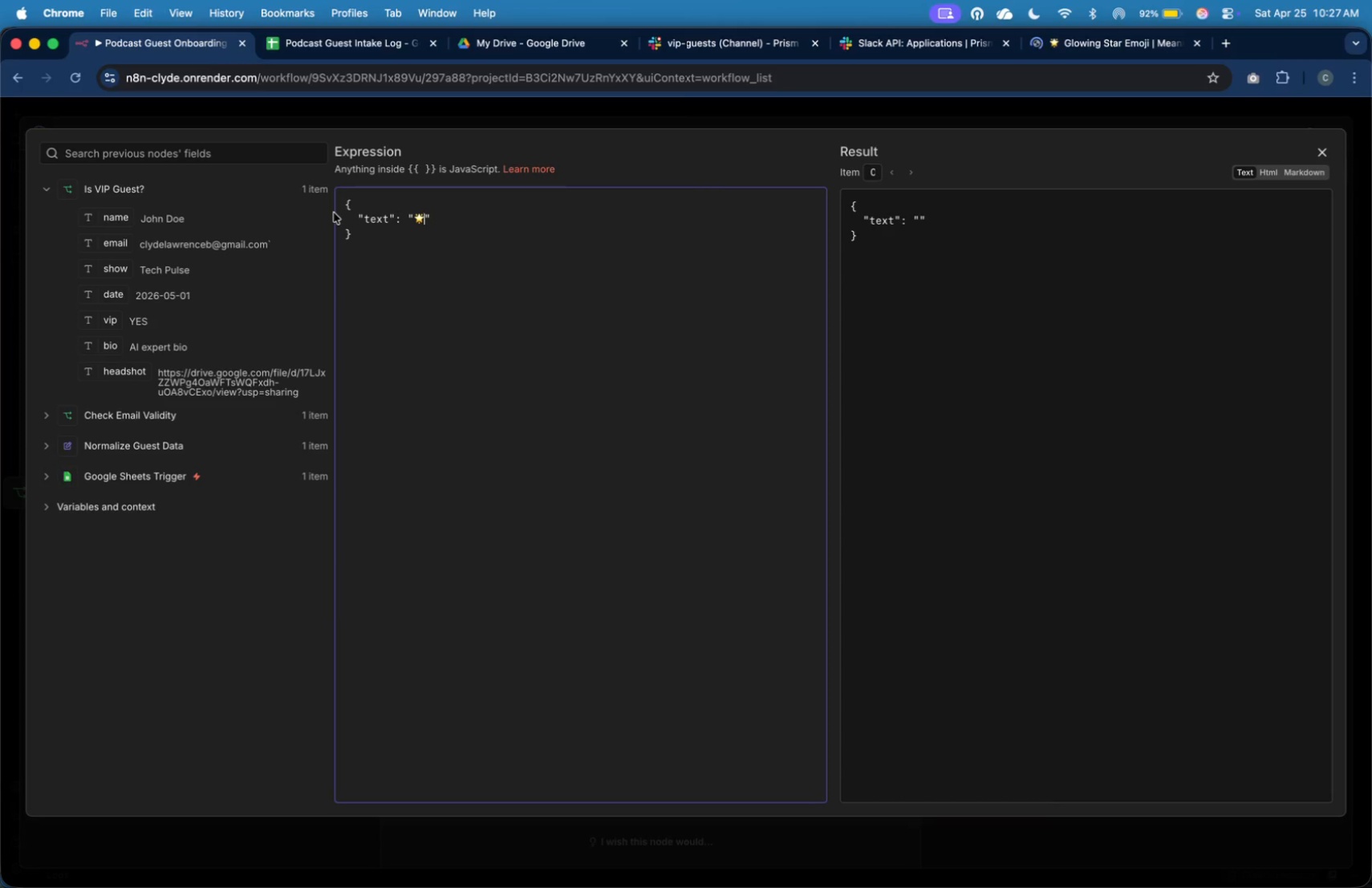 
type( Vip )
key(Backspace)
key(Backspace)
key(Backspace)
type(IP Guest Alert)
 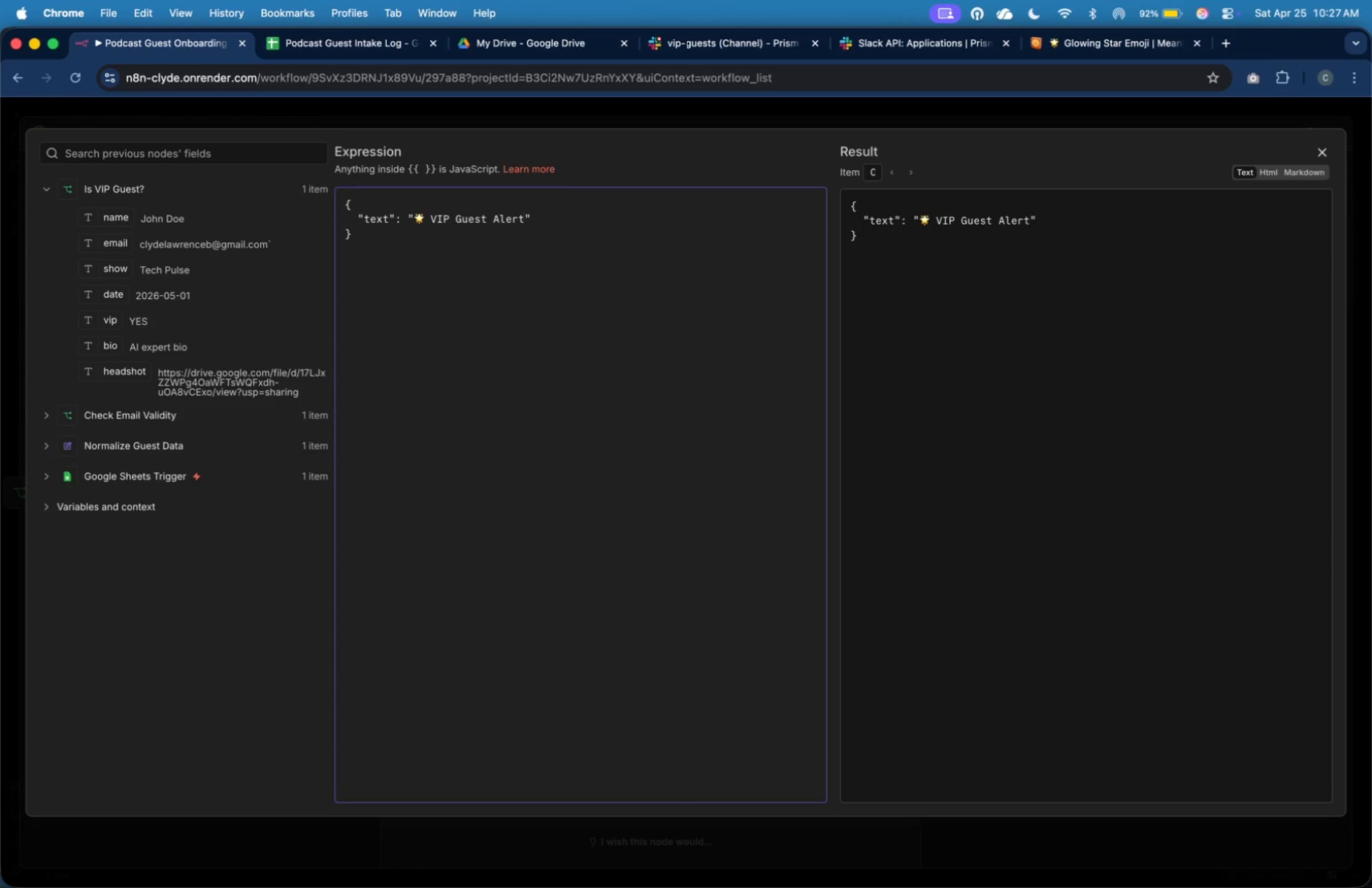 
key(ArrowRight)
 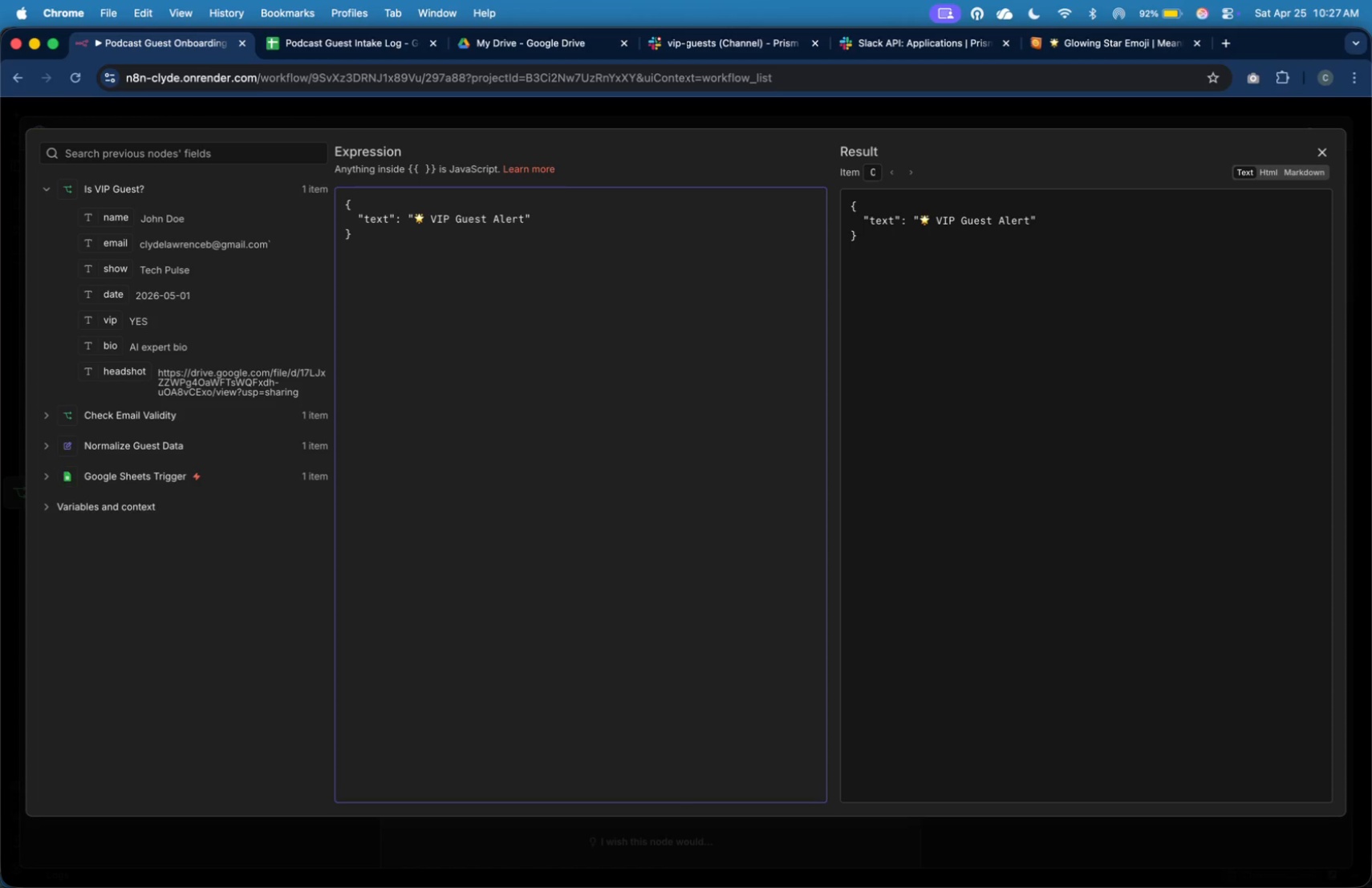 
key(Comma)
 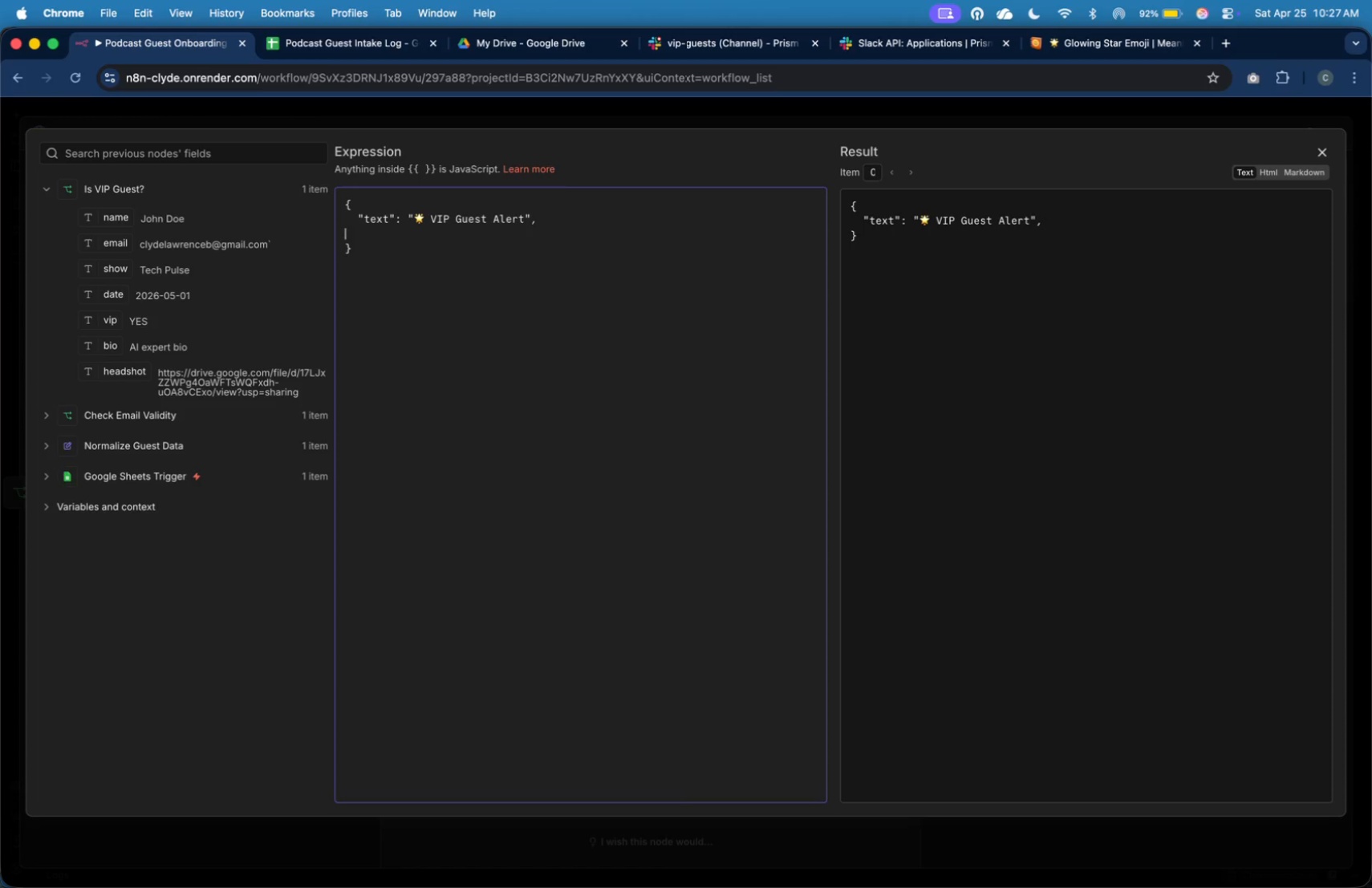 
key(Enter)
 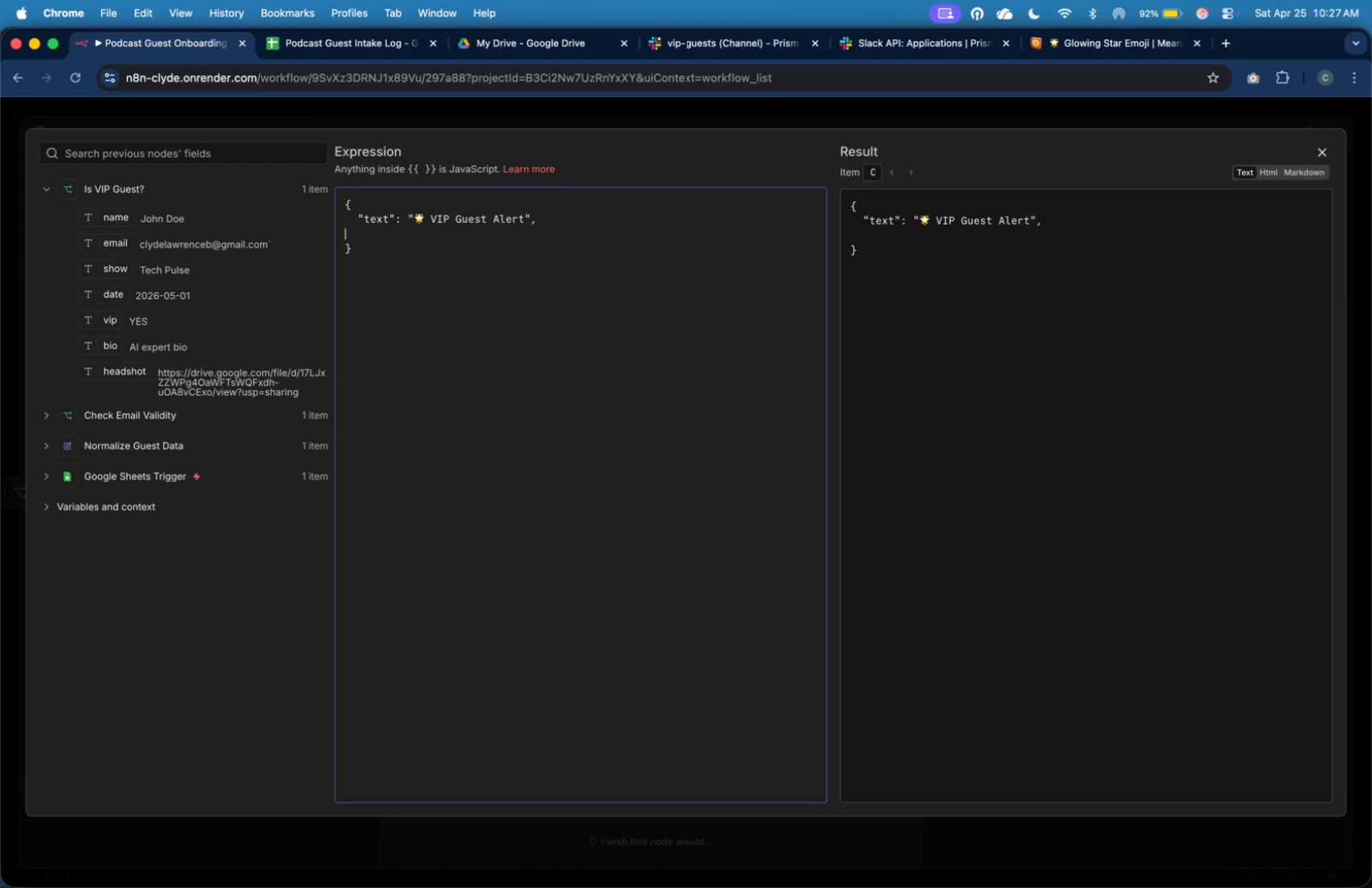 
key(Tab)
type("blocks)
 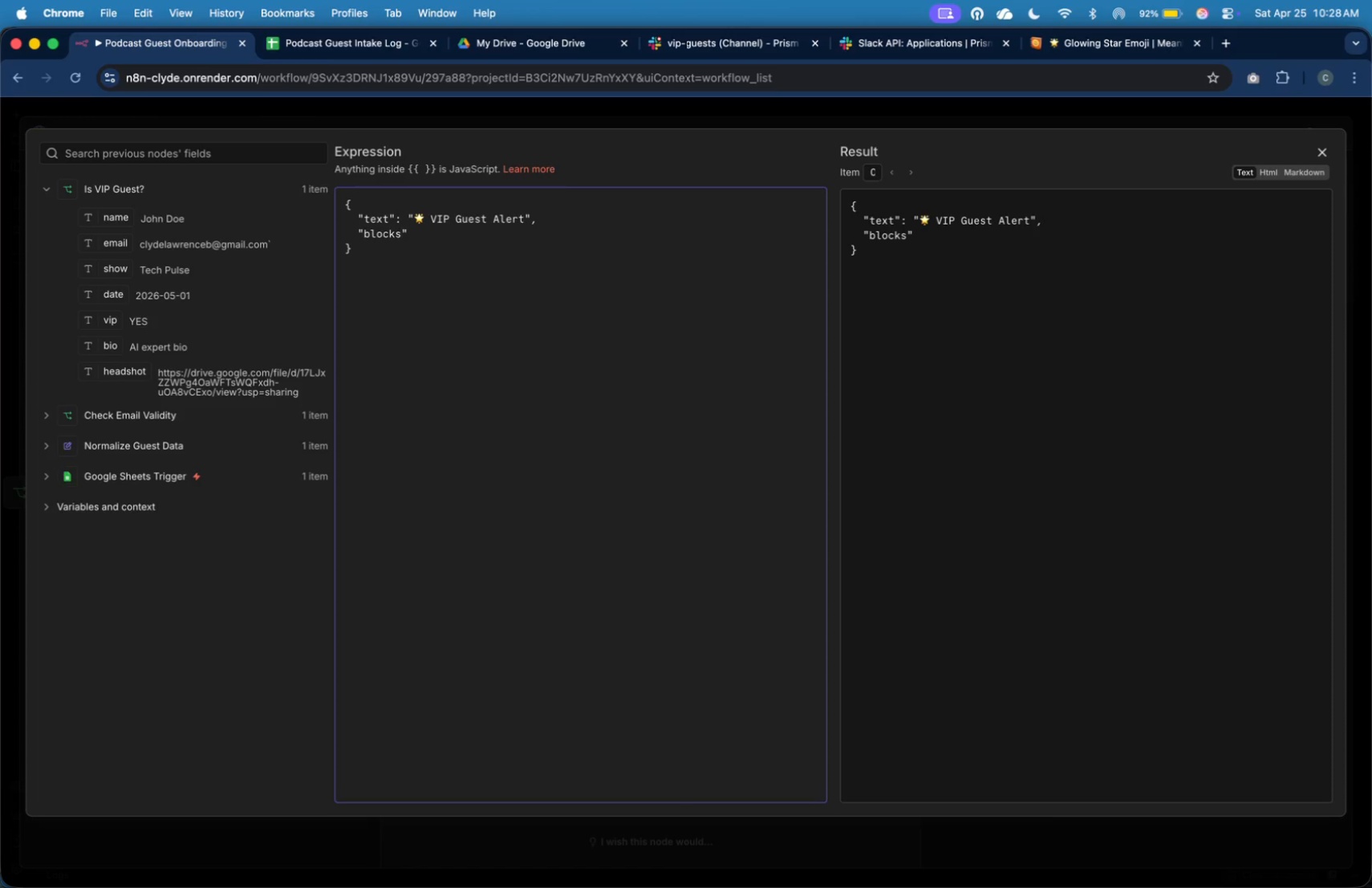 
key(ArrowRight)
 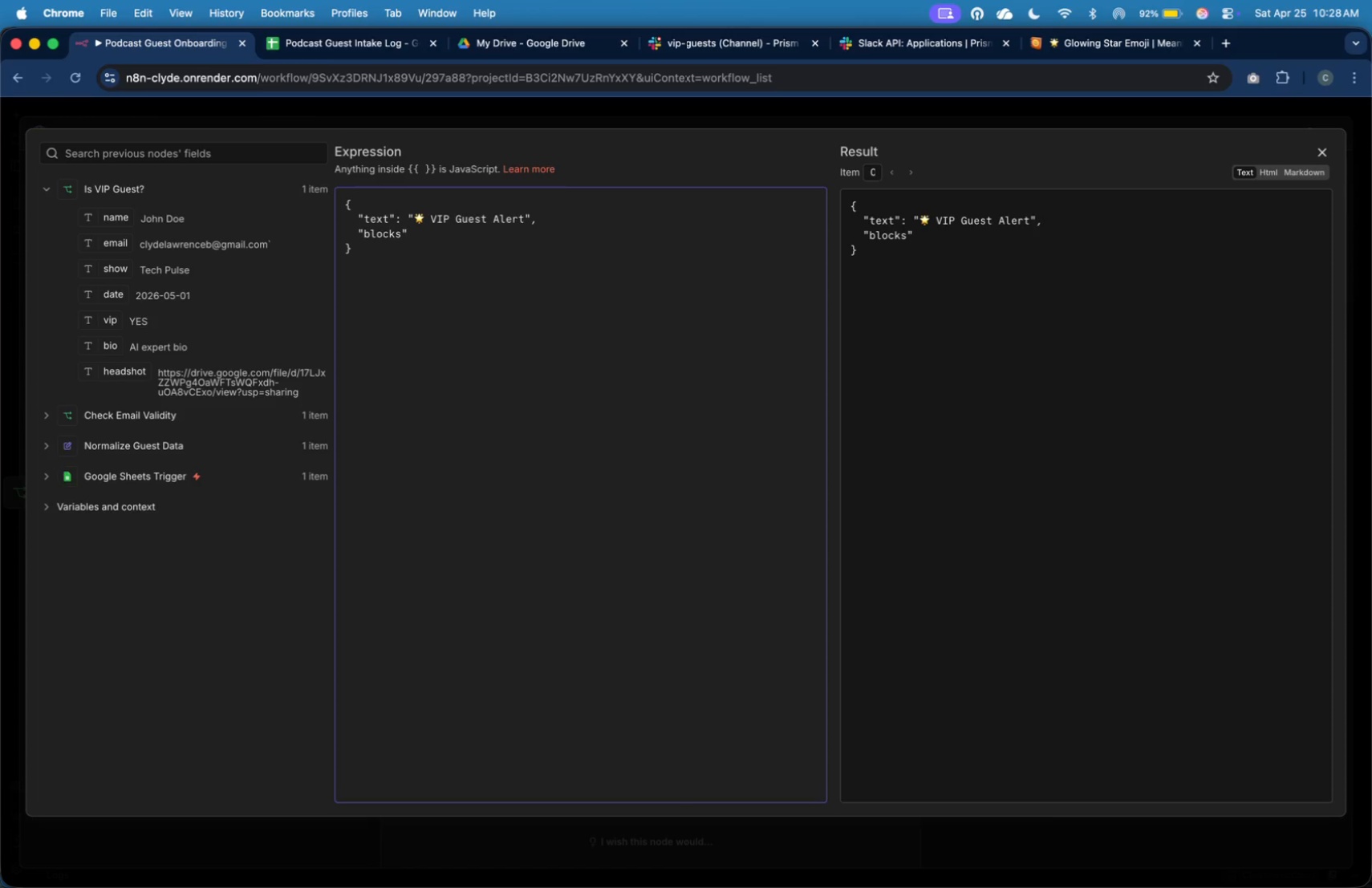 
key(Shift+Semicolon)
 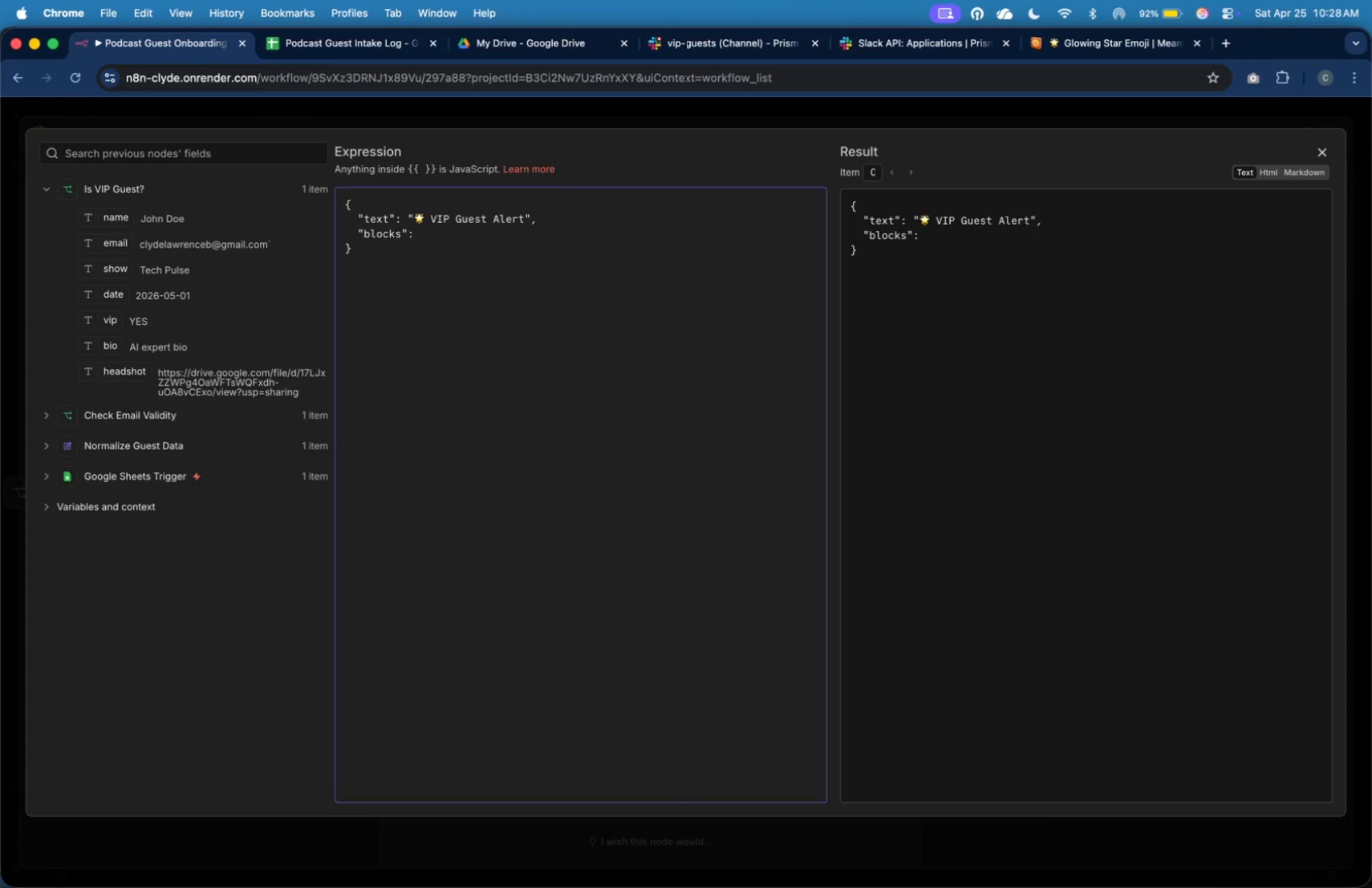 
key(Space)
 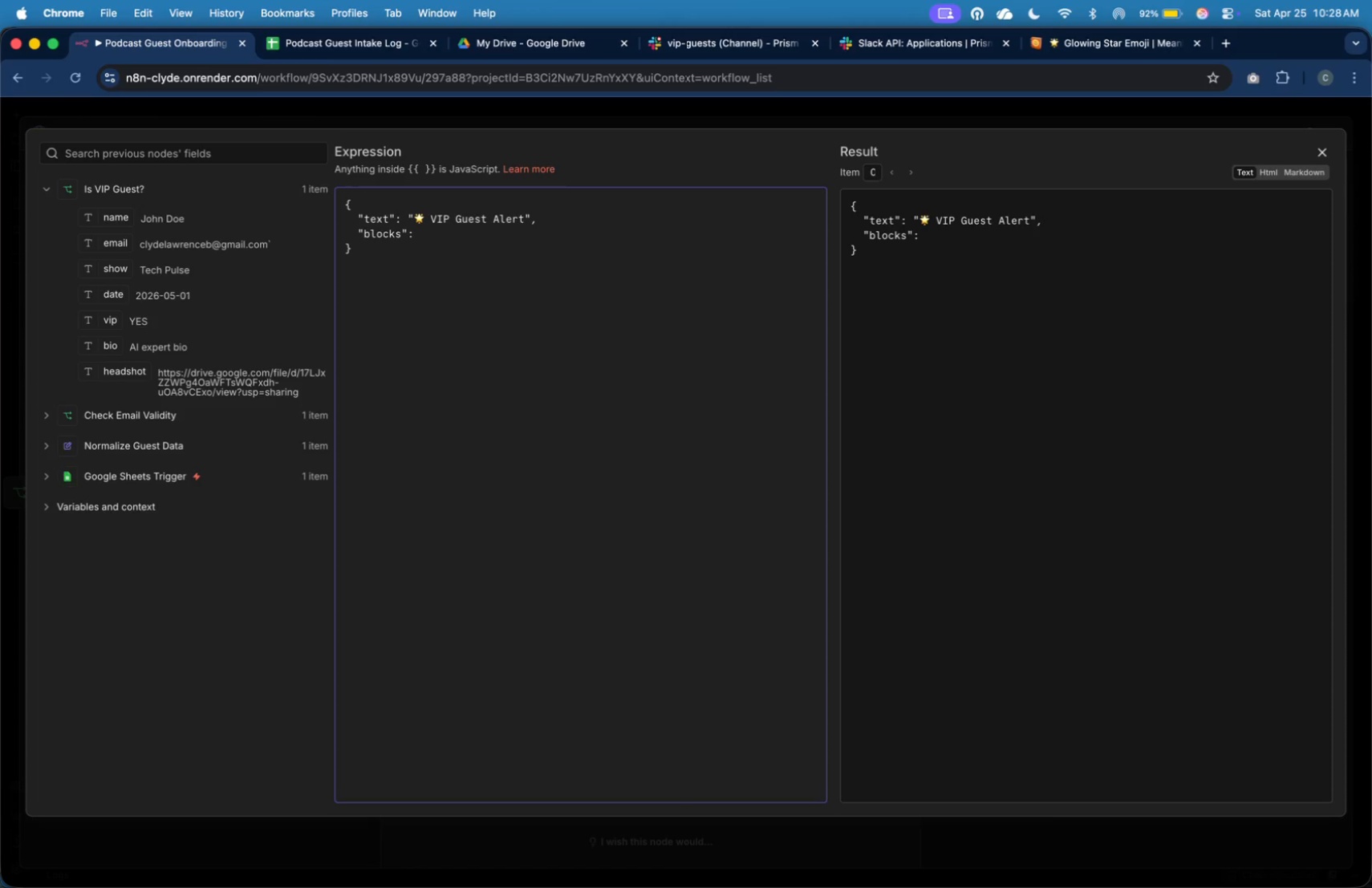 
key(BracketLeft)
 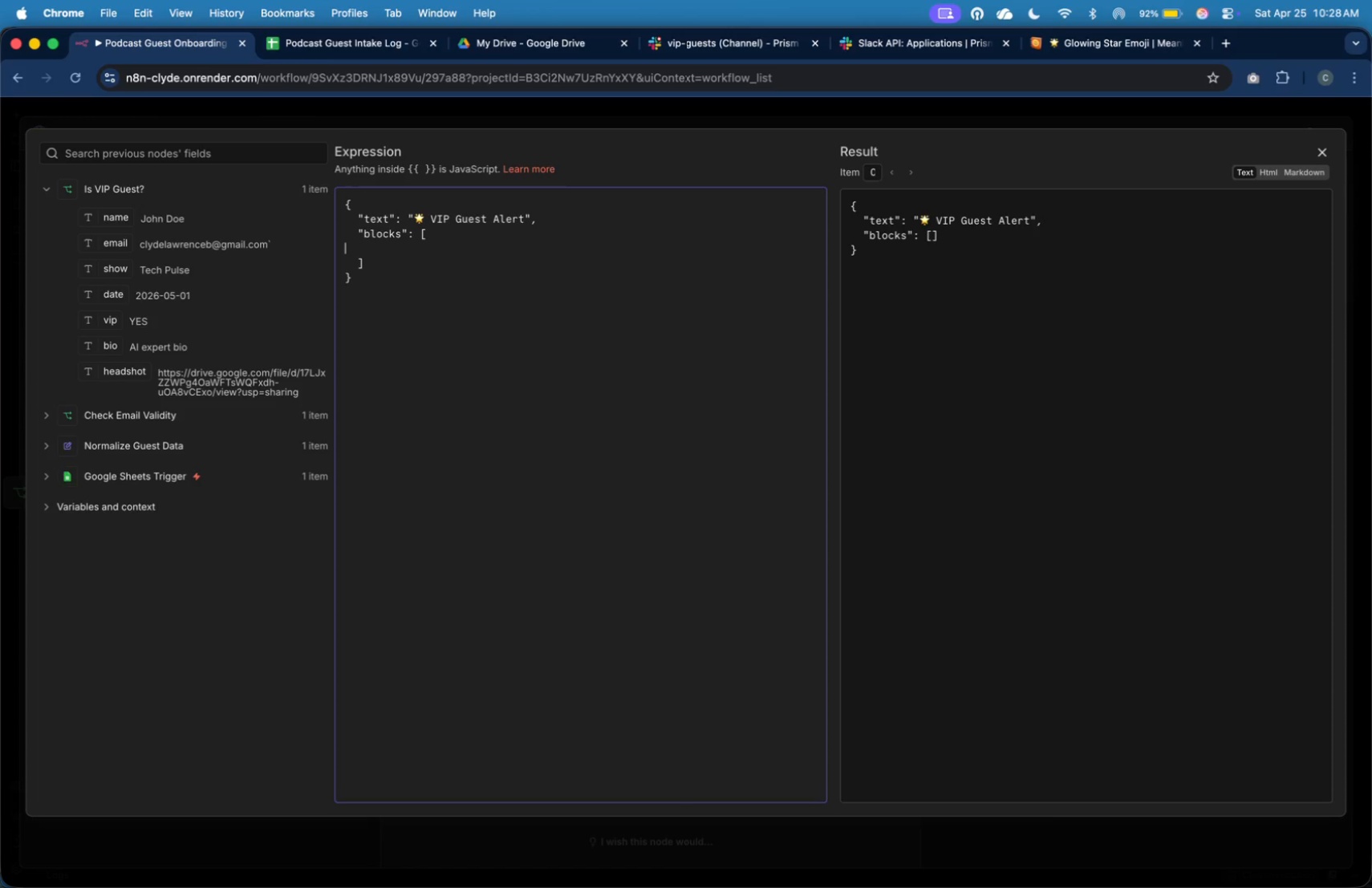 
key(Enter)
 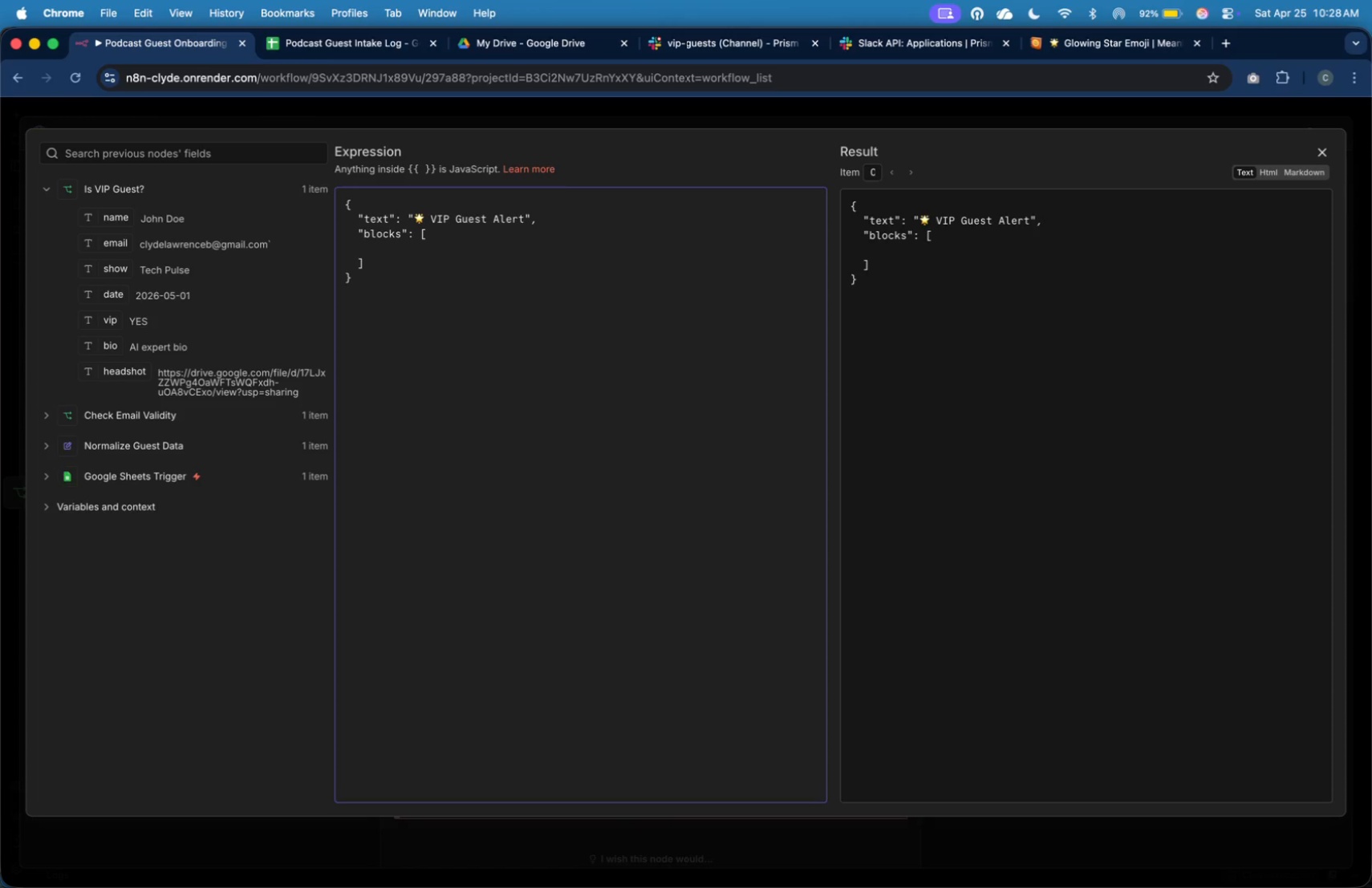 
key(Tab)
 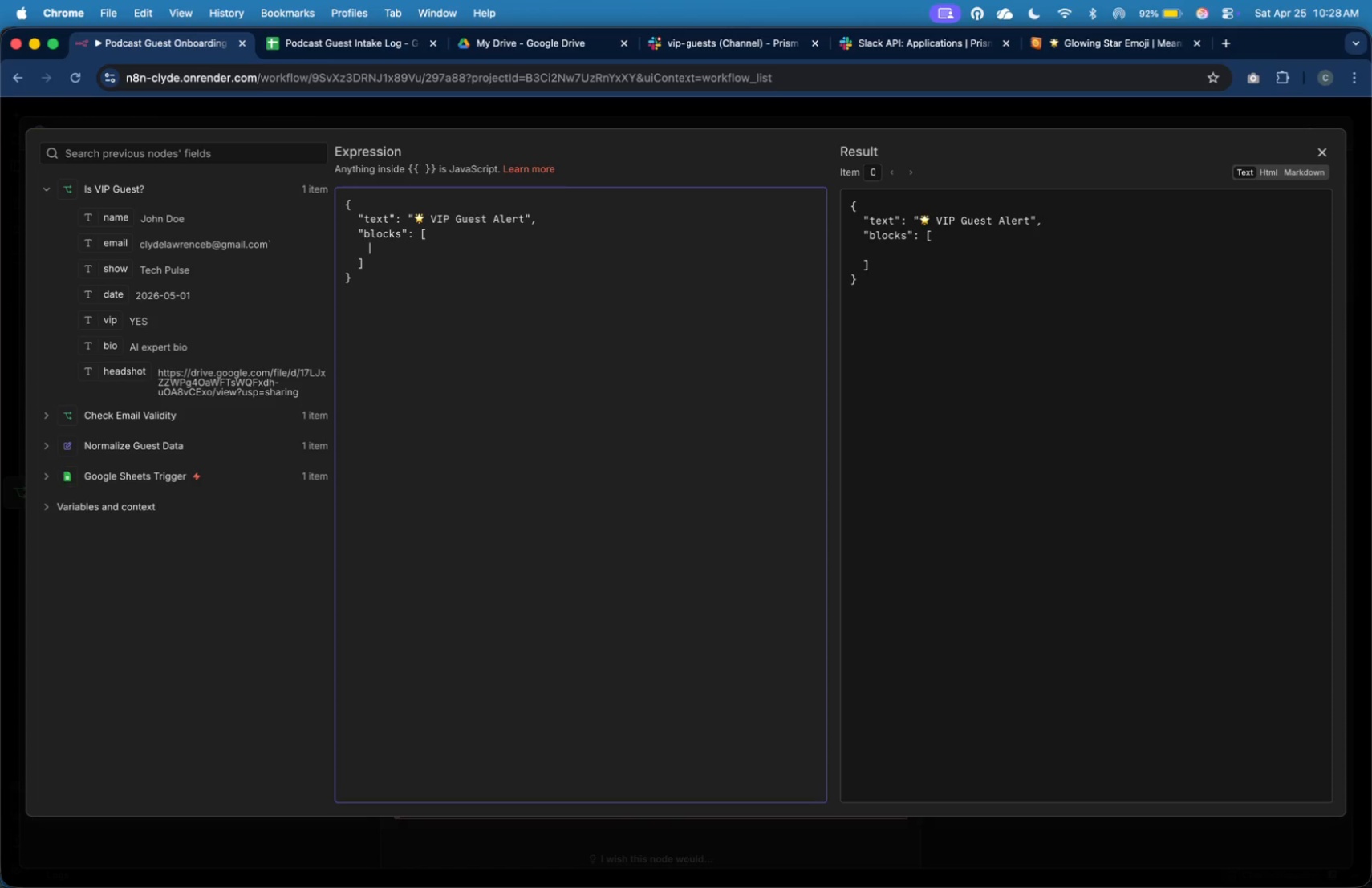 
key(Tab)
 